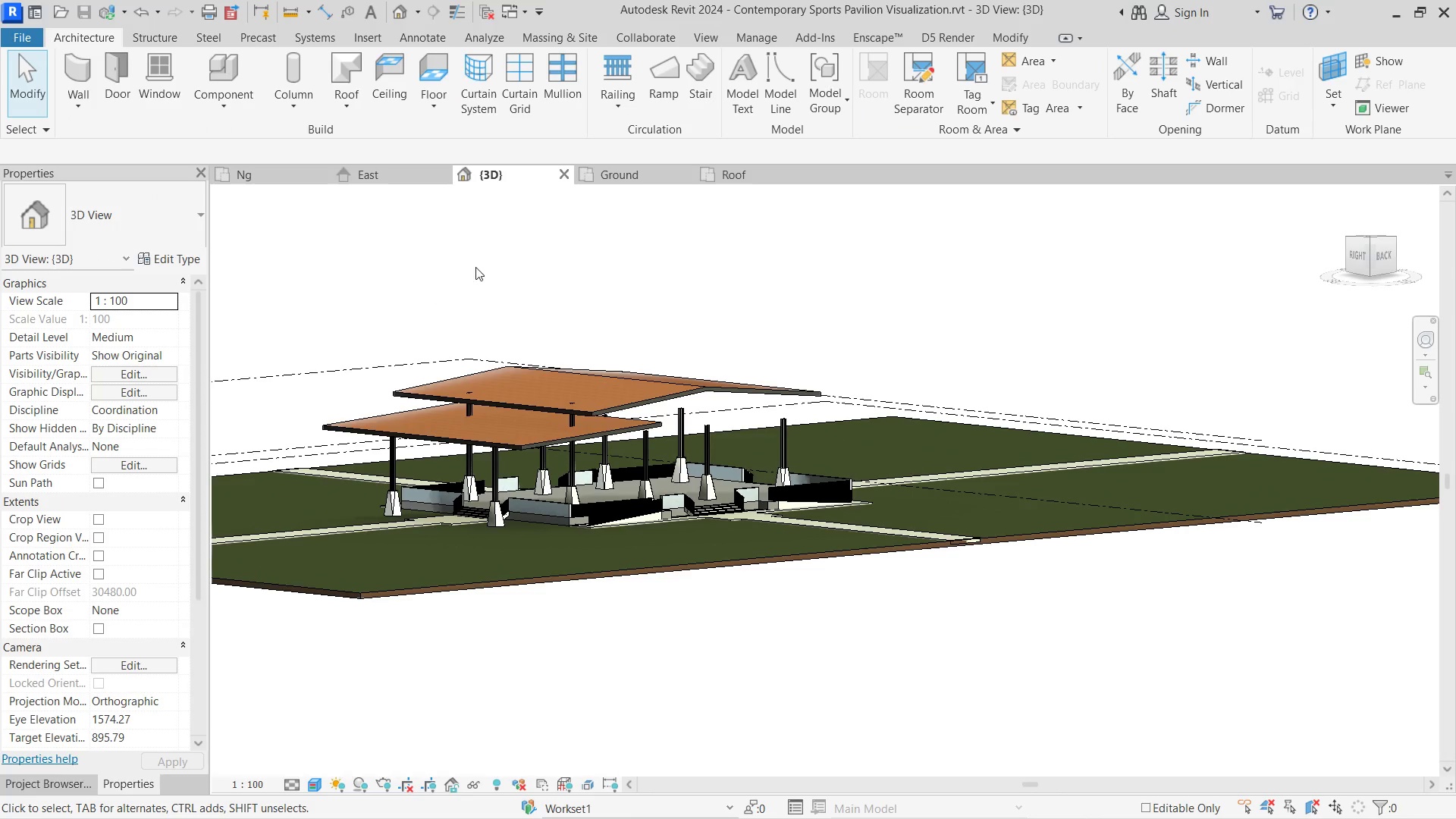 
hold_key(key=ShiftLeft, duration=0.55)
 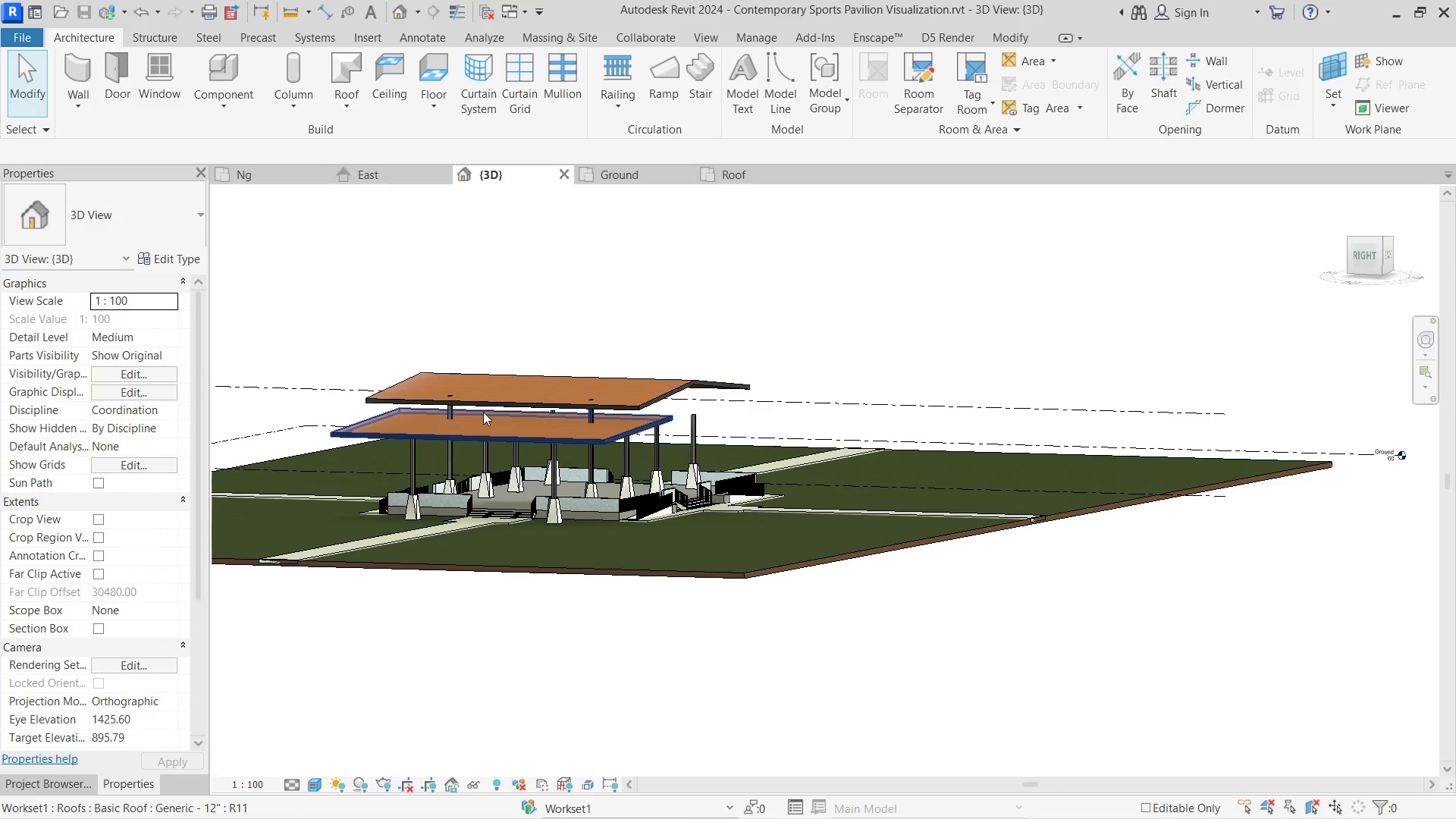 
left_click([421, 408])
 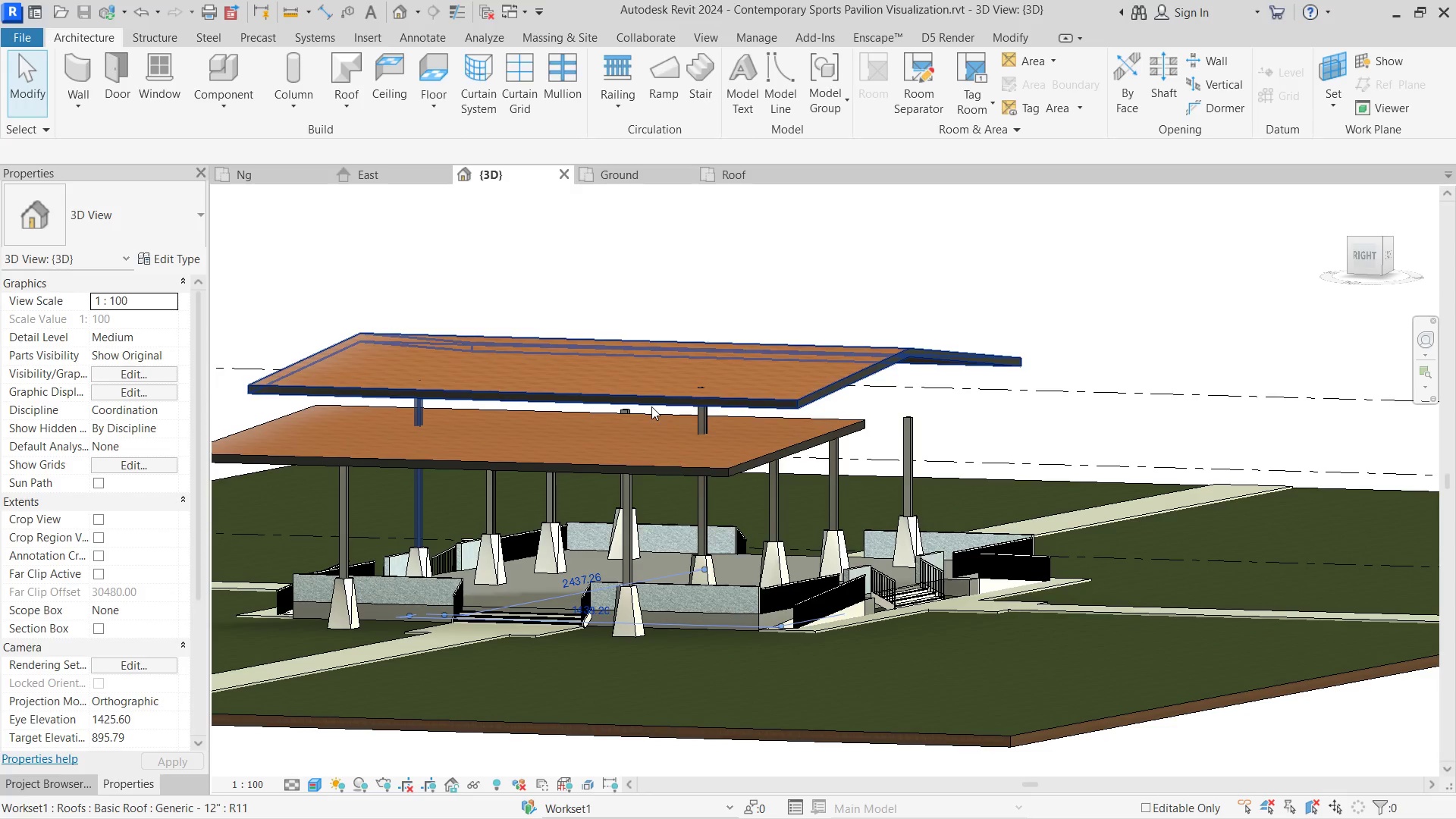 
scroll: coordinate [472, 412], scroll_direction: up, amount: 5.0
 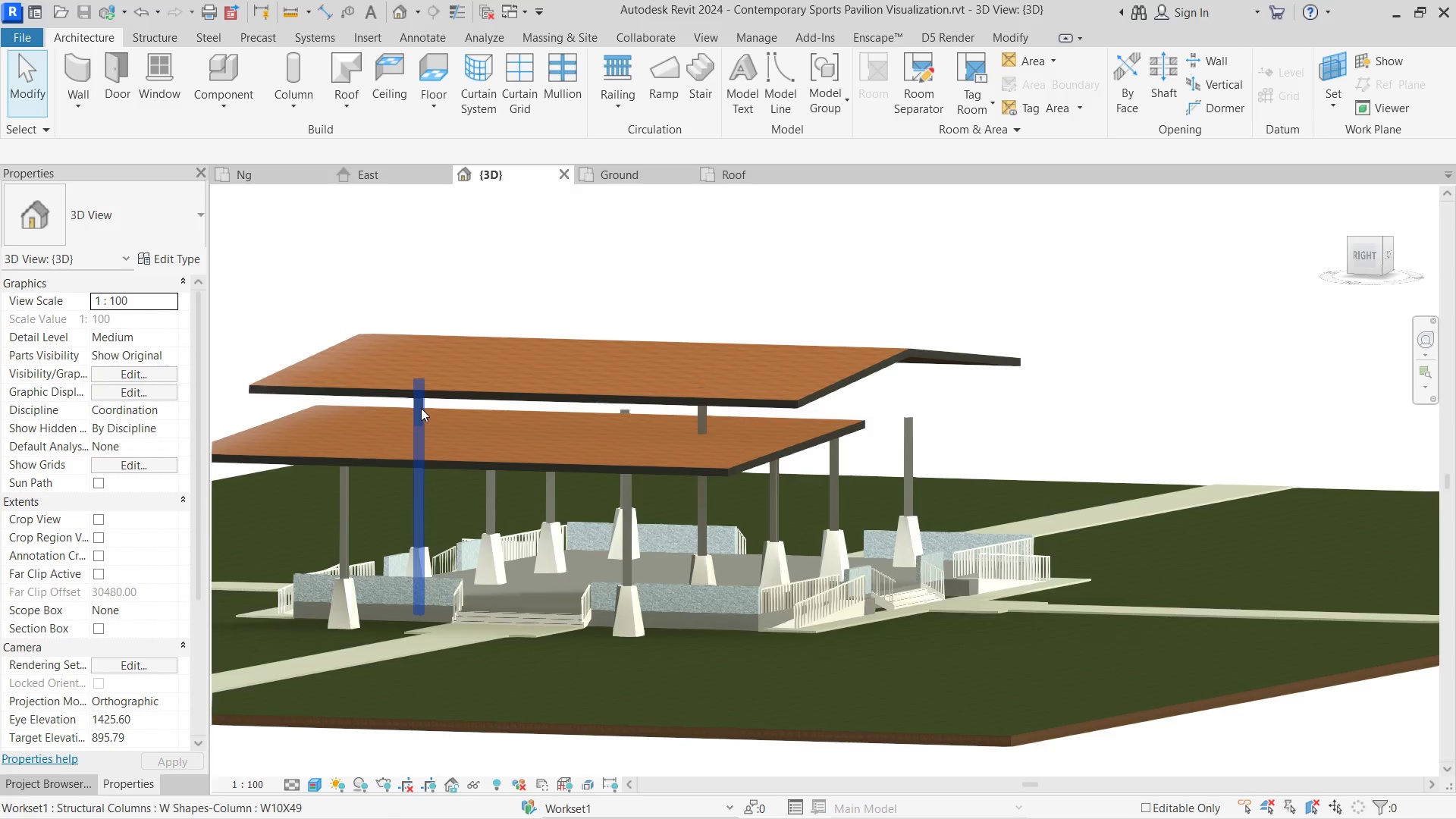 
hold_key(key=ControlLeft, duration=1.41)
left_click([706, 421])
 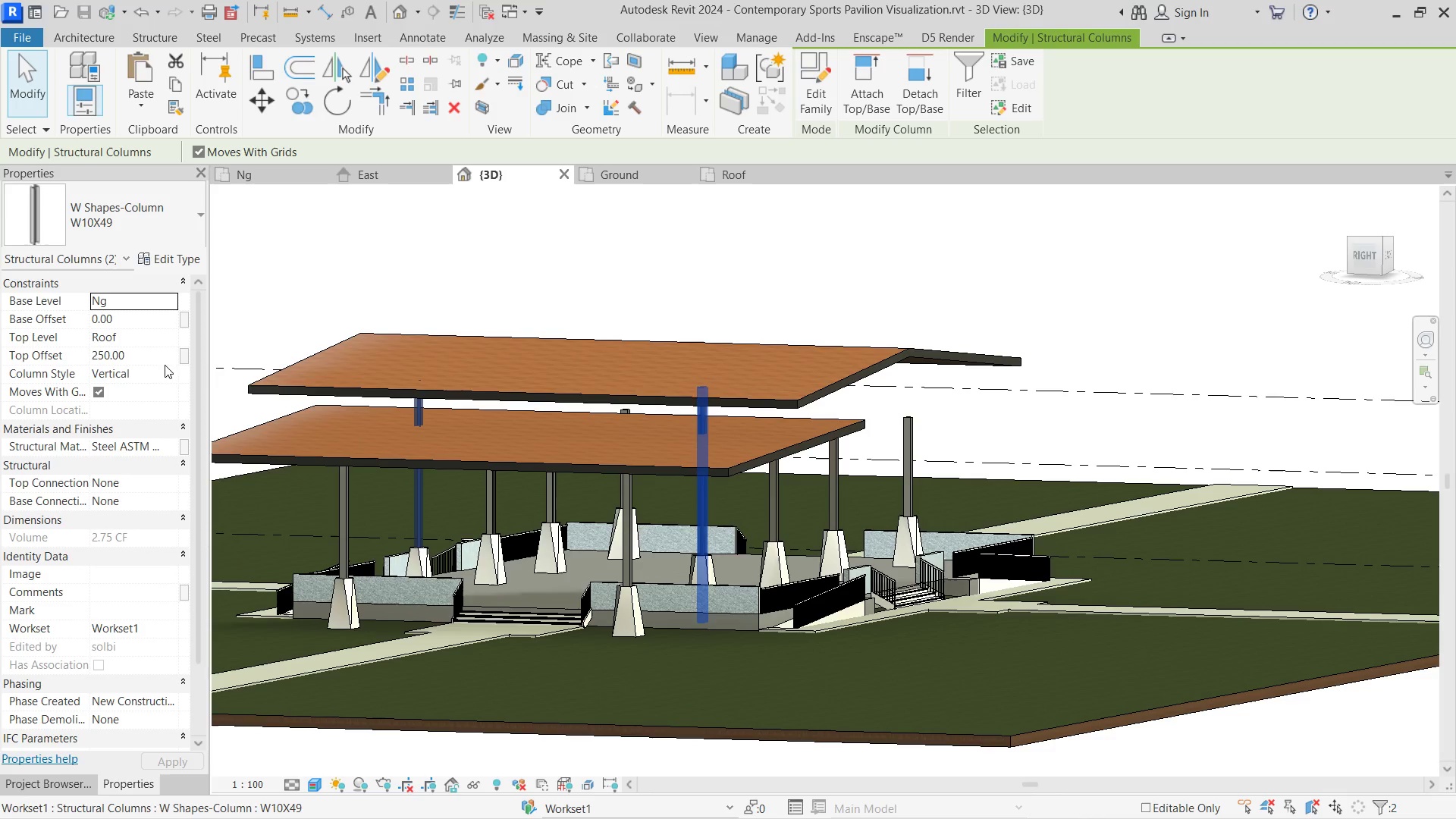 
left_click([153, 361])
 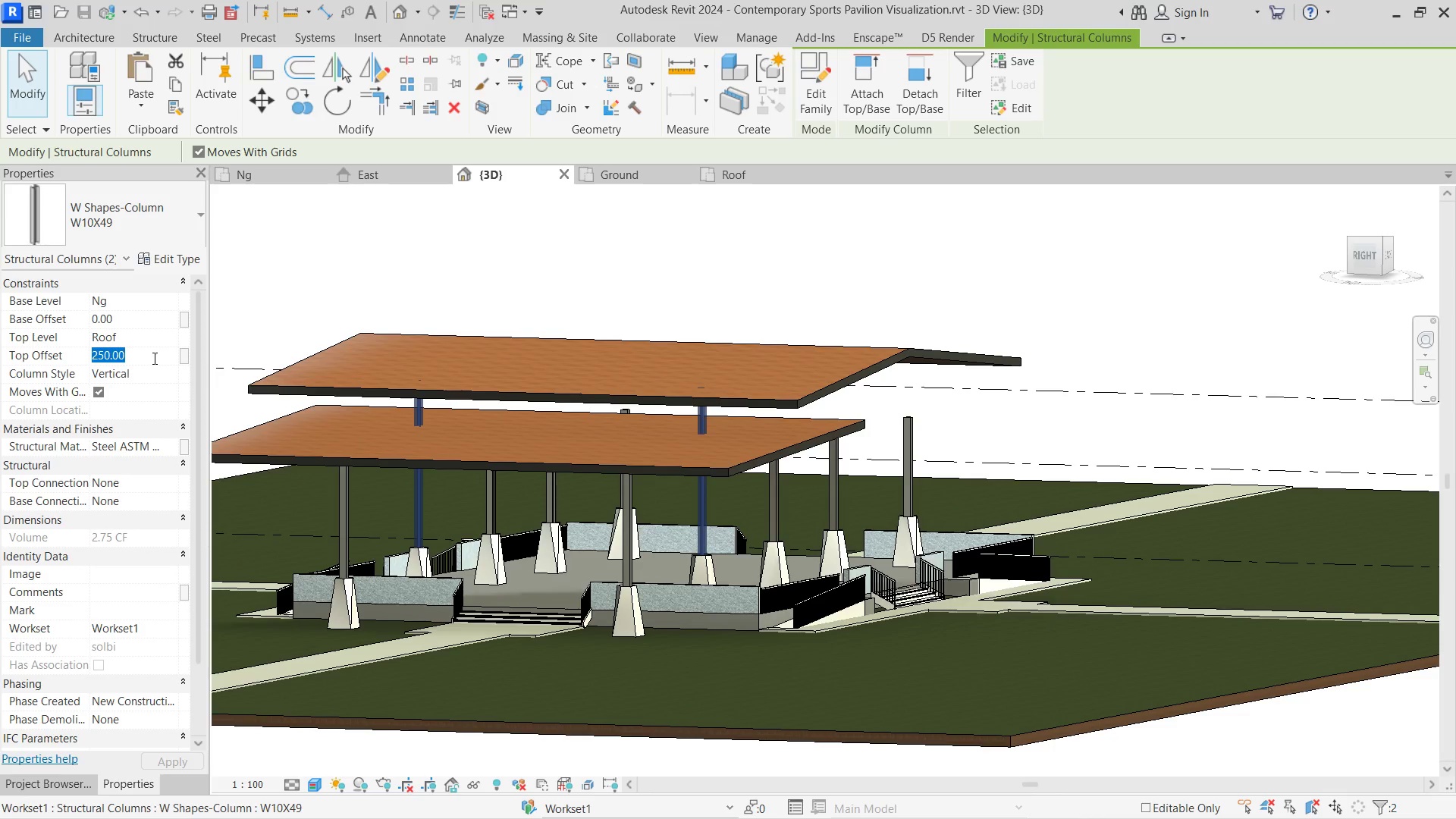 
key(Numpad2)
 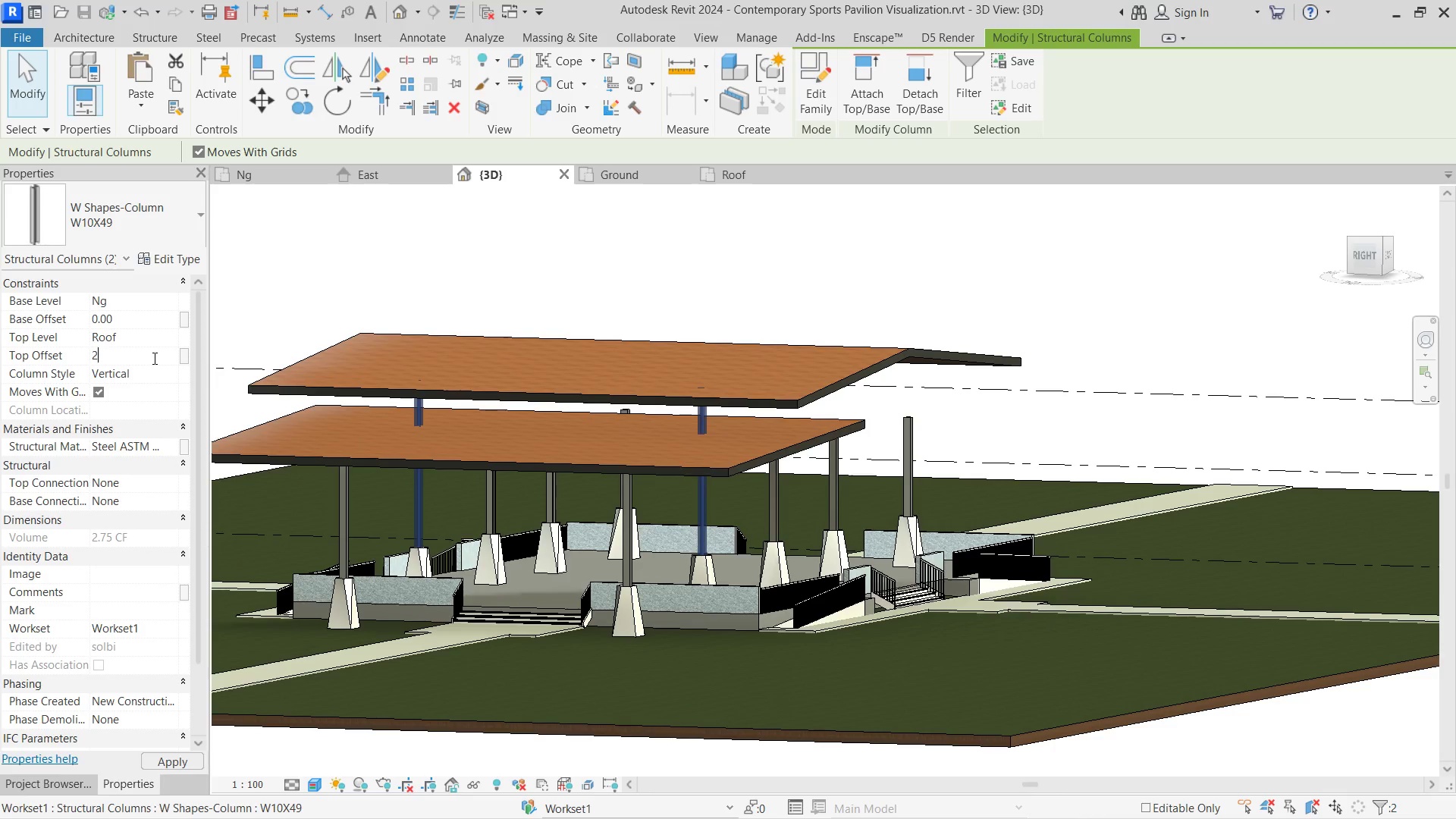 
key(Numpad3)
 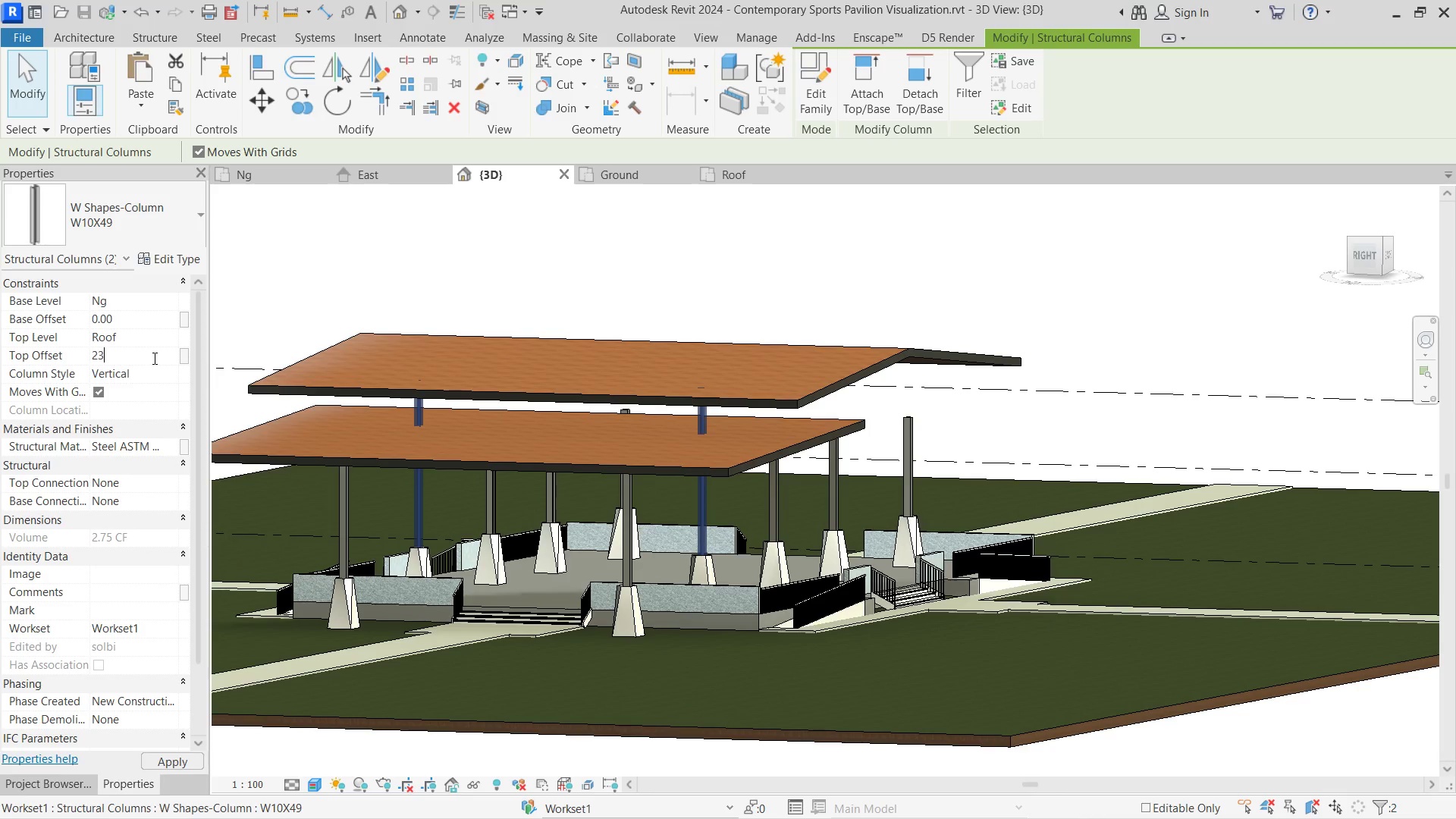 
key(Numpad0)
 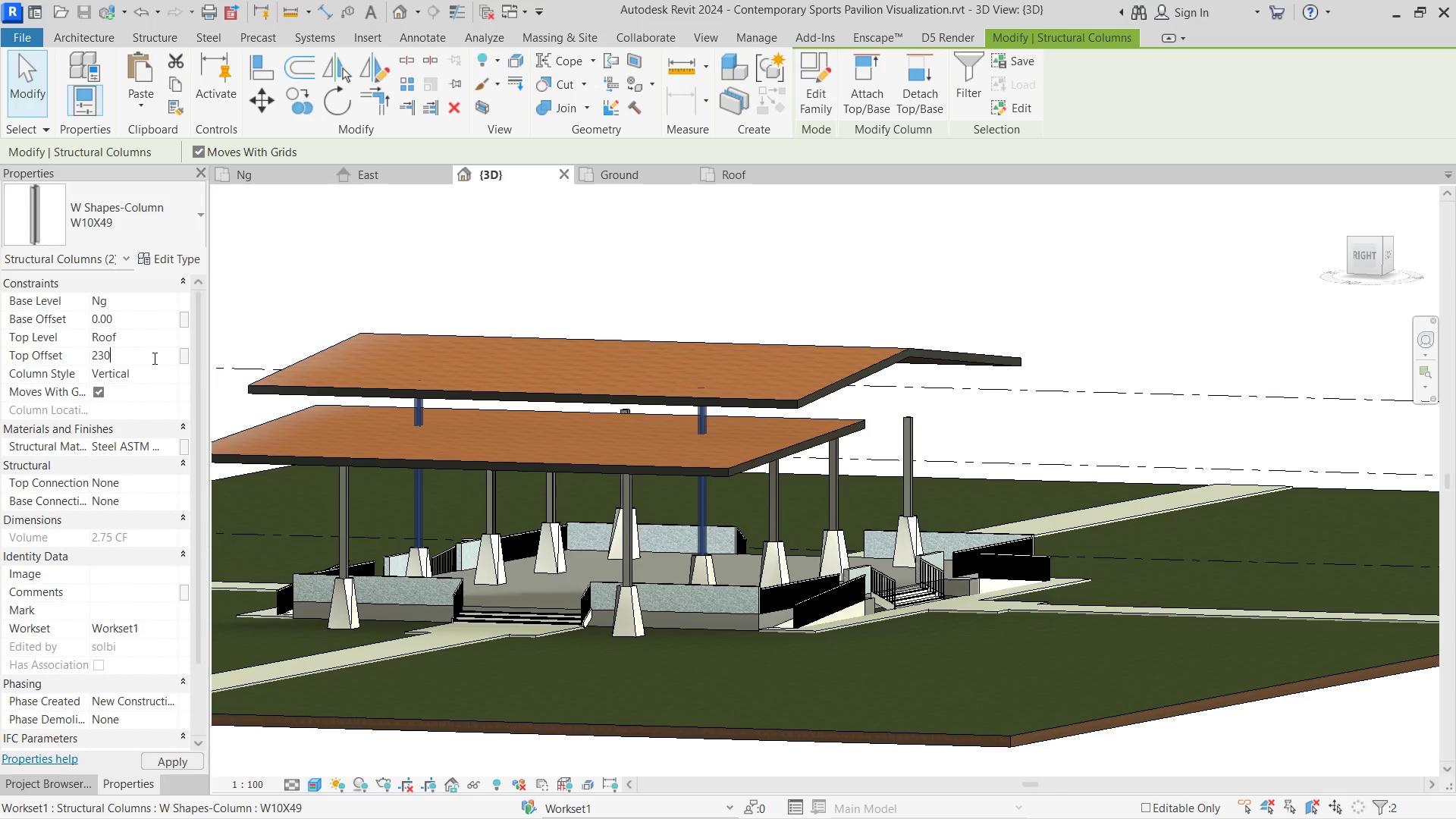 
key(NumpadEnter)
 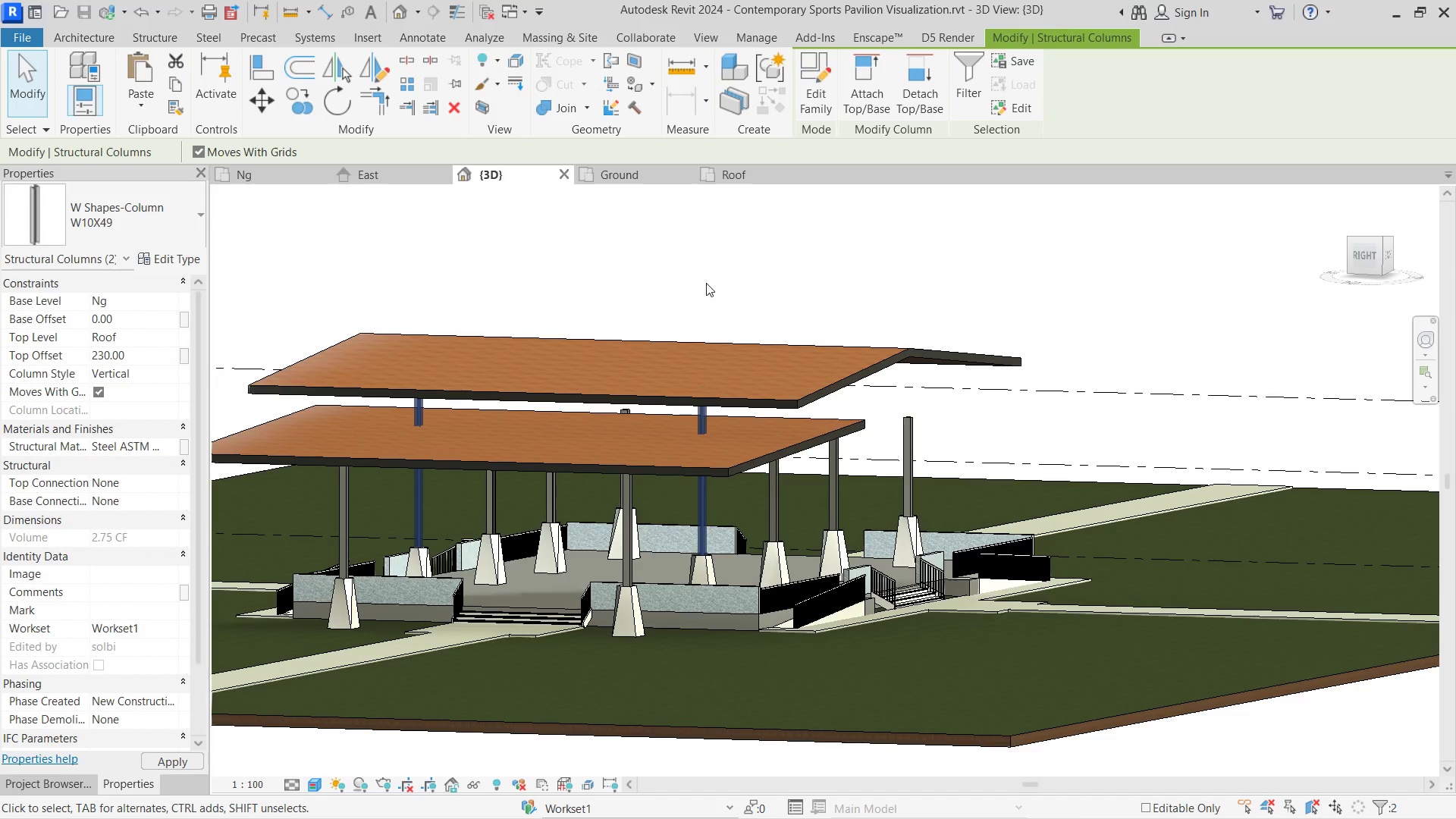 
left_click([706, 283])
 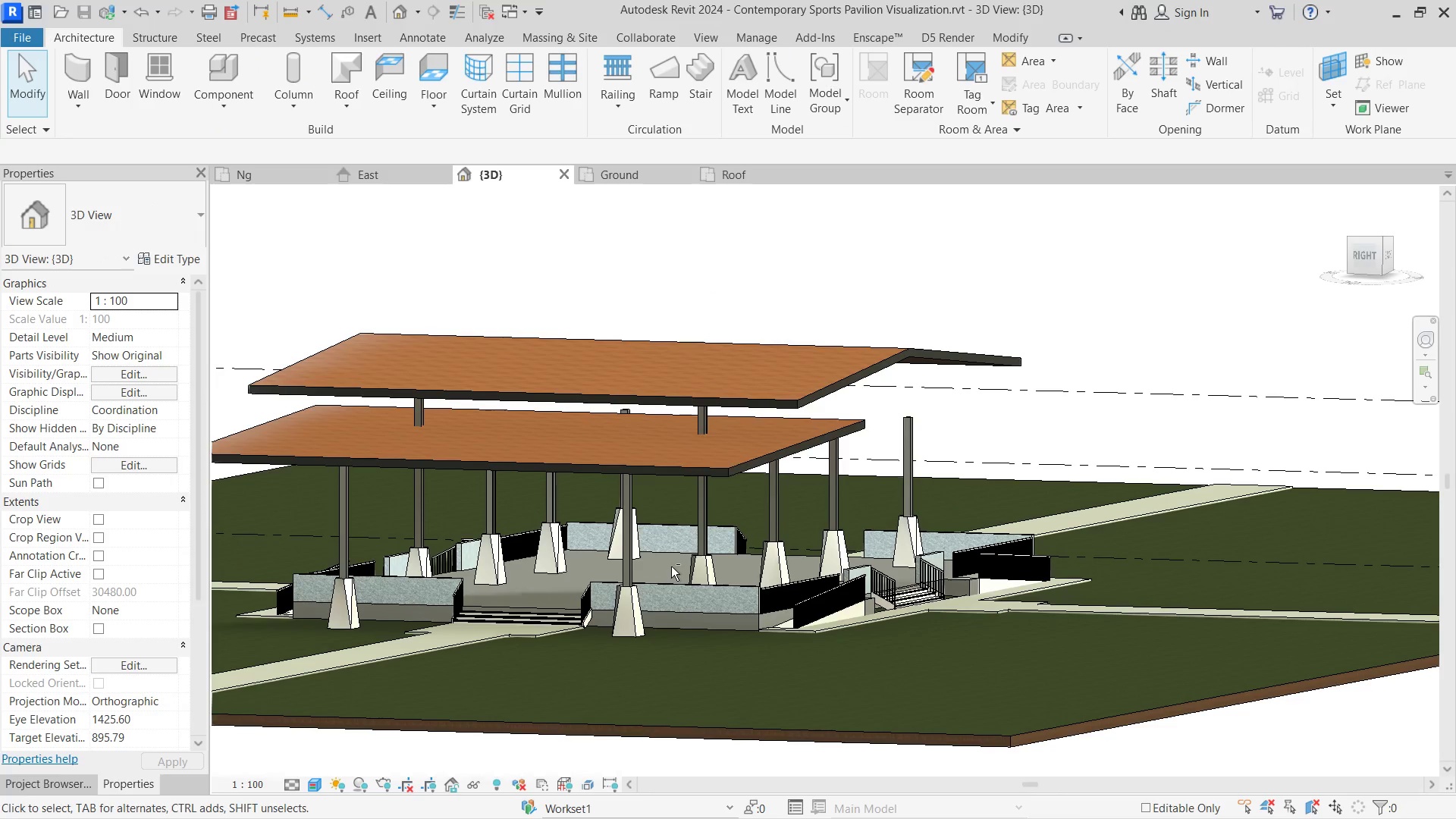 
hold_key(key=ShiftLeft, duration=2.77)
 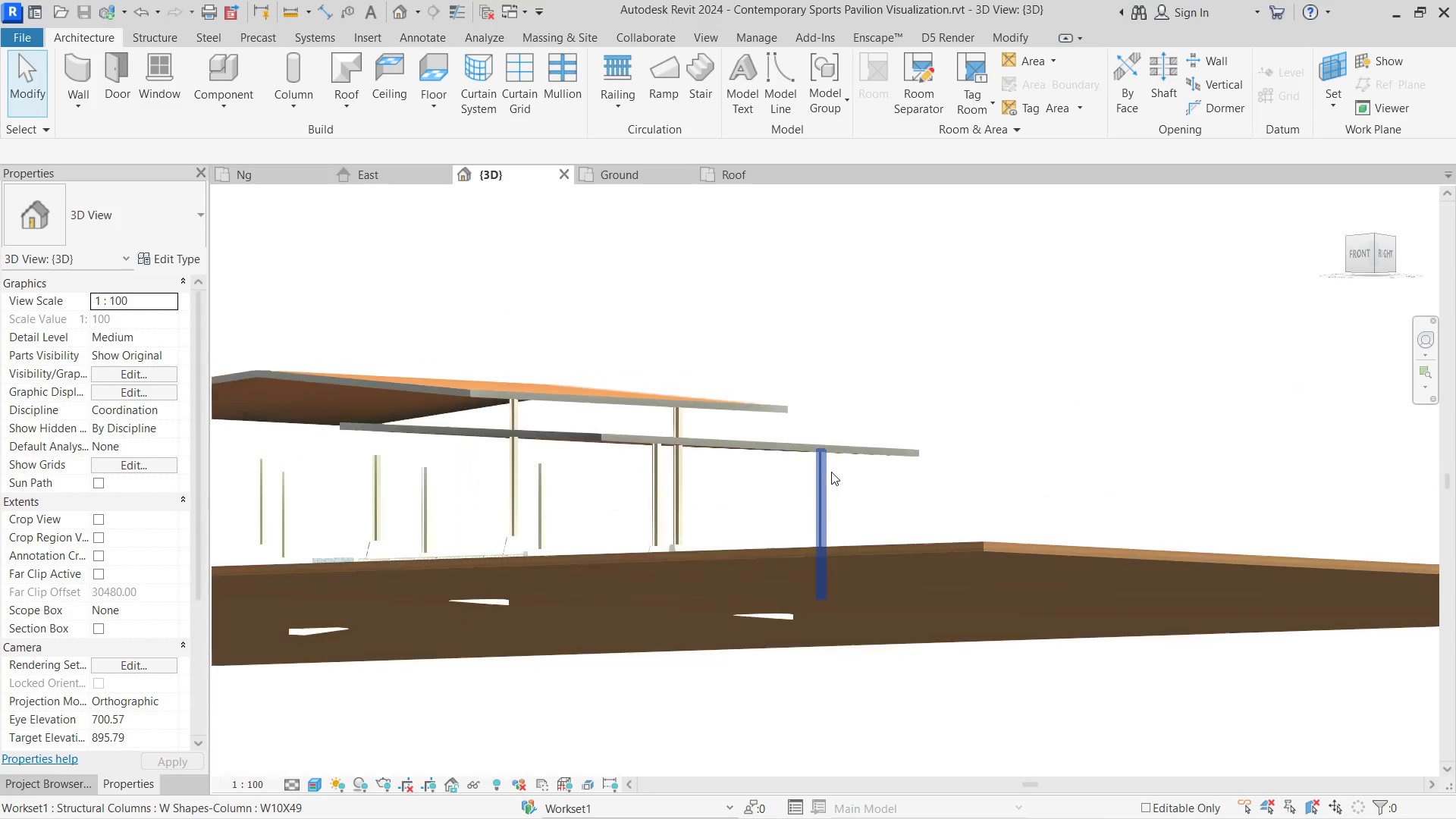 
hold_key(key=ShiftLeft, duration=1.88)
 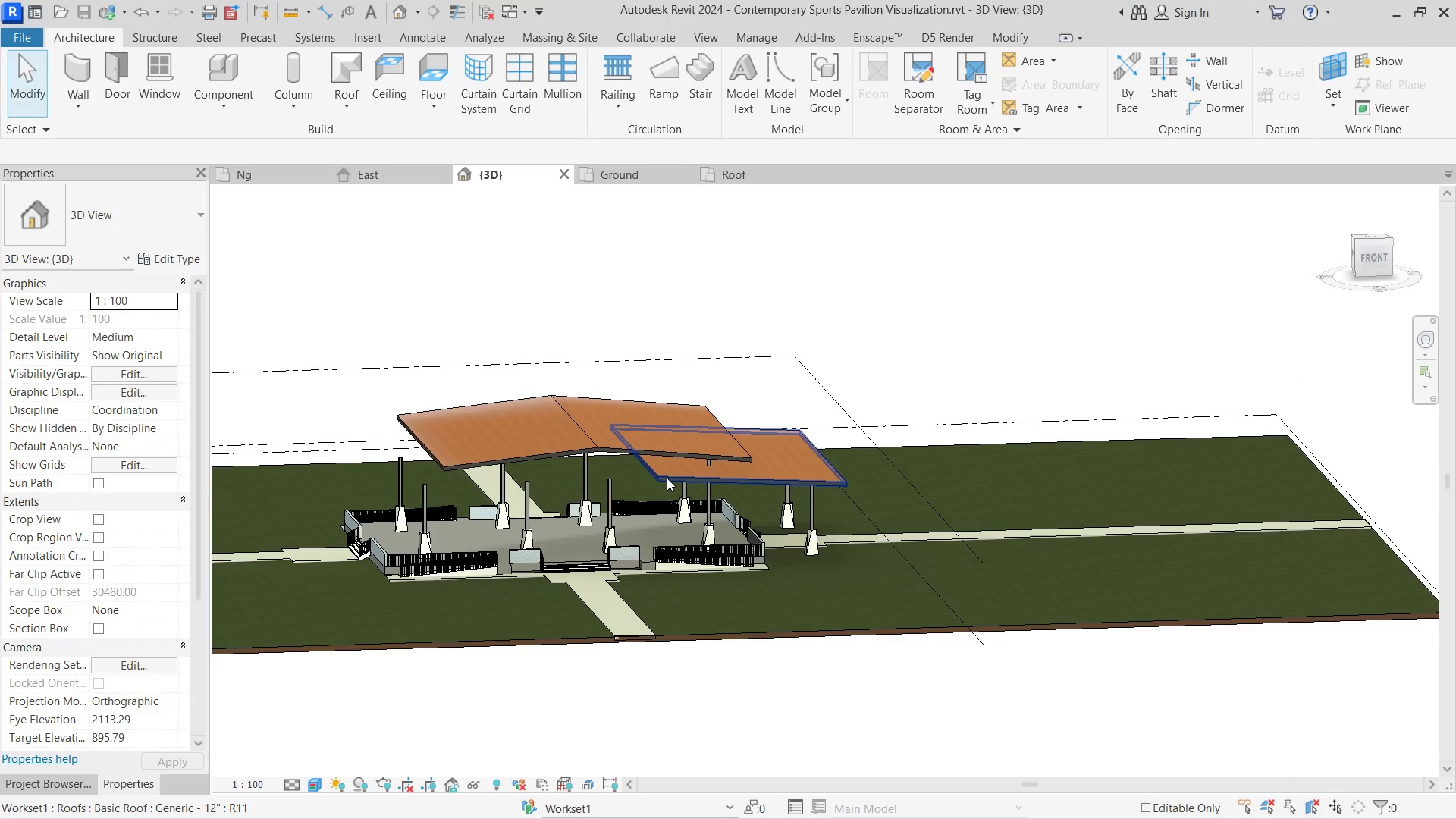 
scroll: coordinate [831, 472], scroll_direction: down, amount: 5.0
 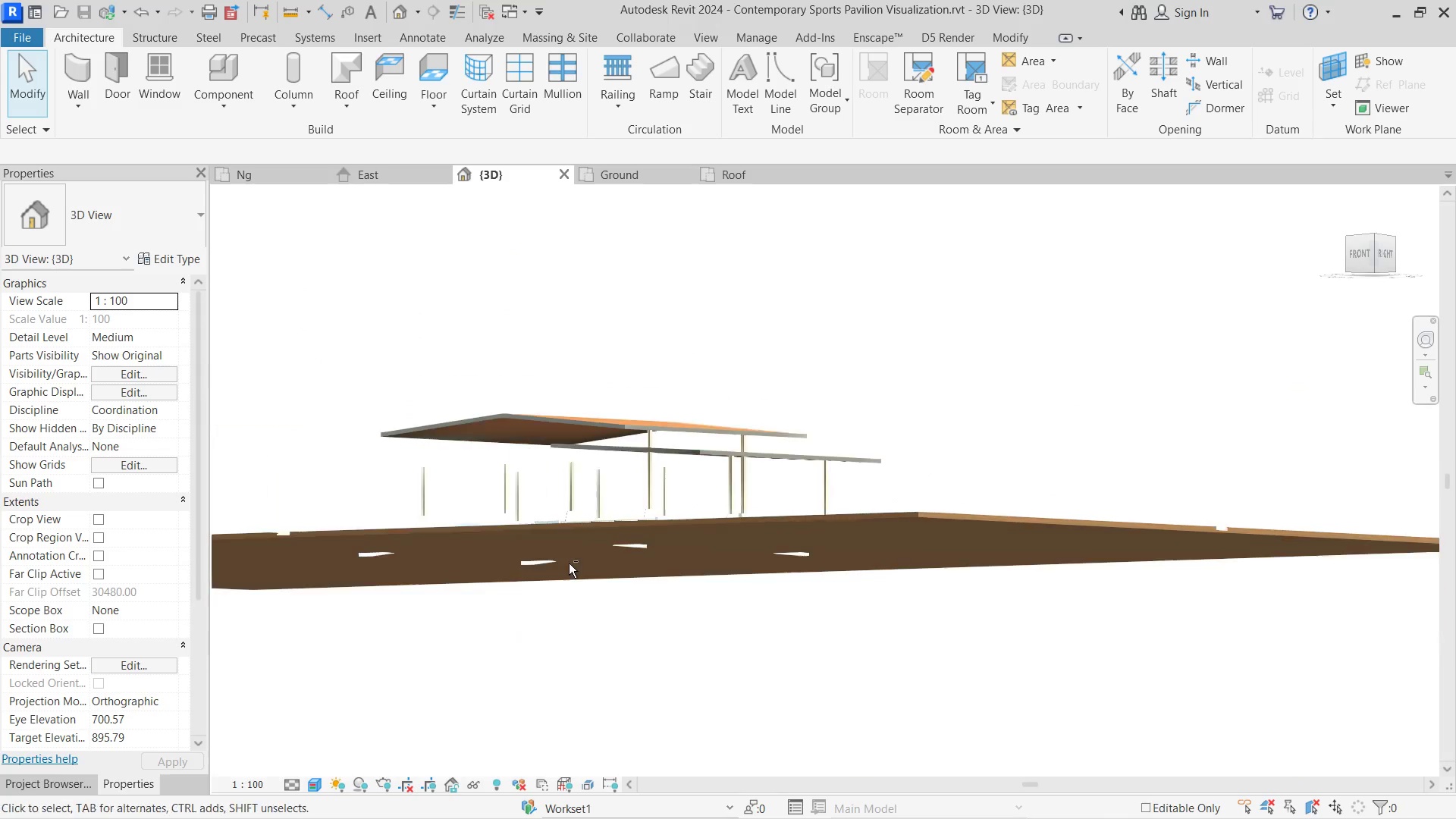 
double_click([667, 478])
 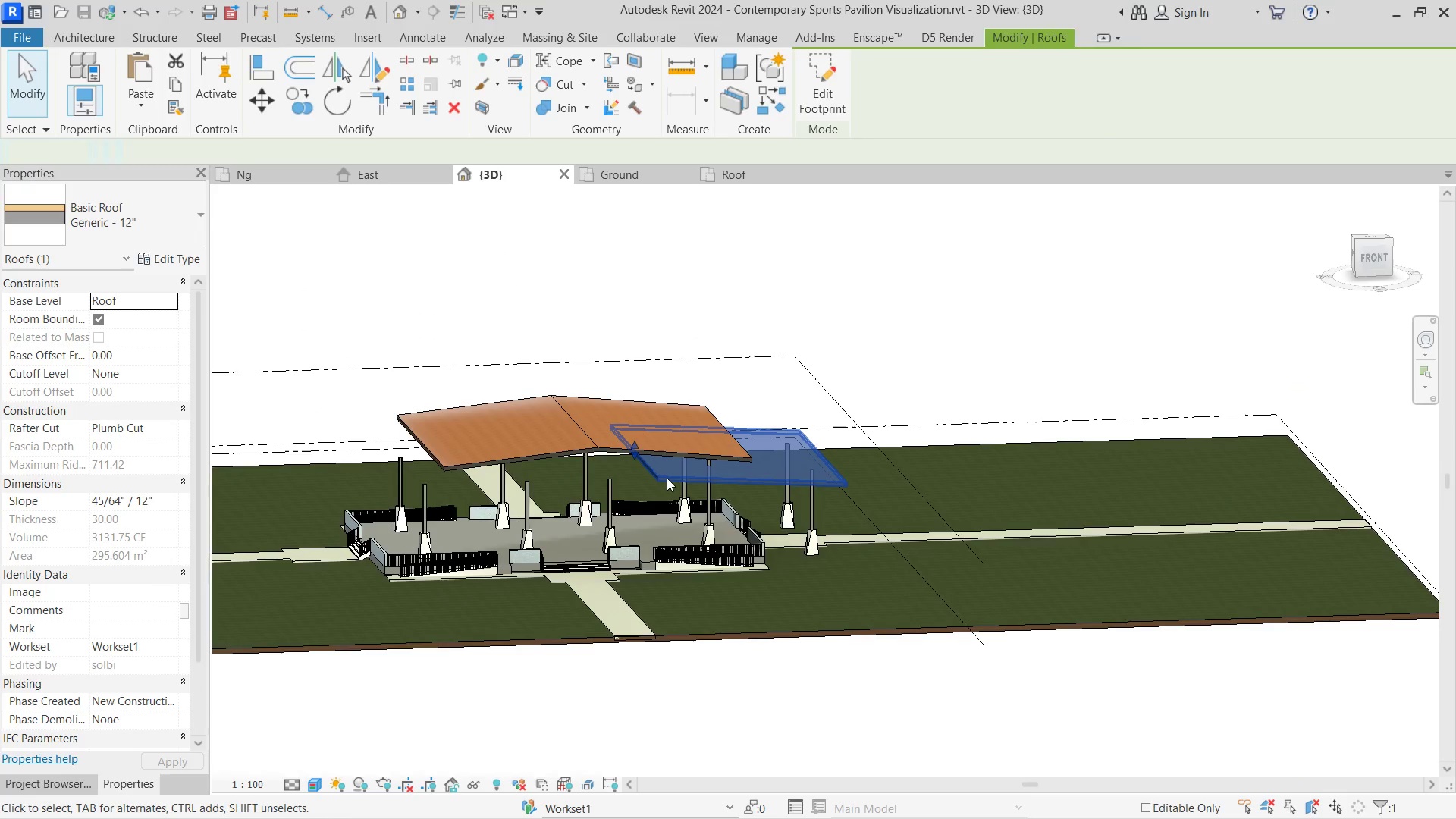 
left_click_drag(start_coordinate=[667, 478], to_coordinate=[642, 465])
 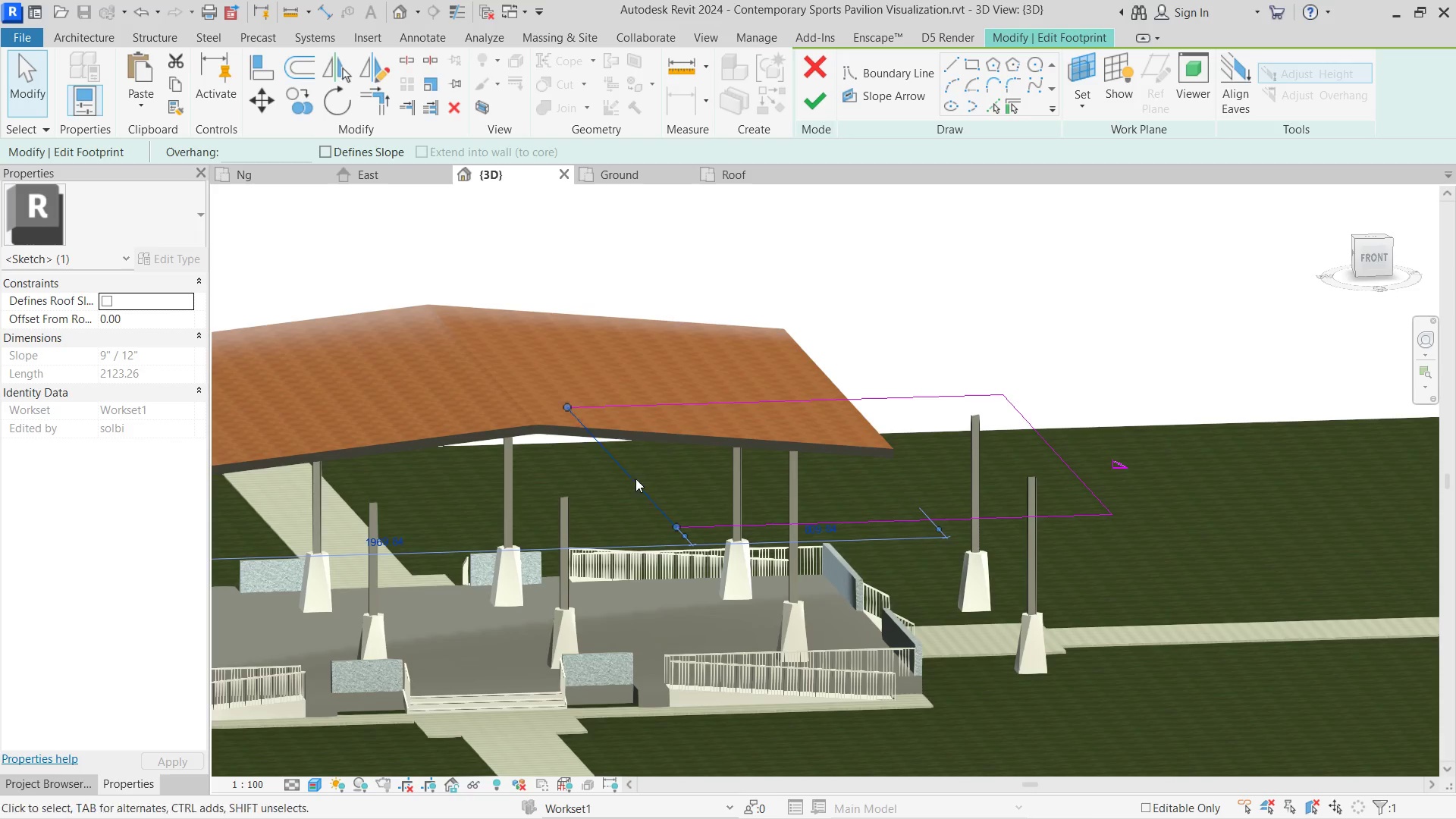 
left_click([642, 465])
 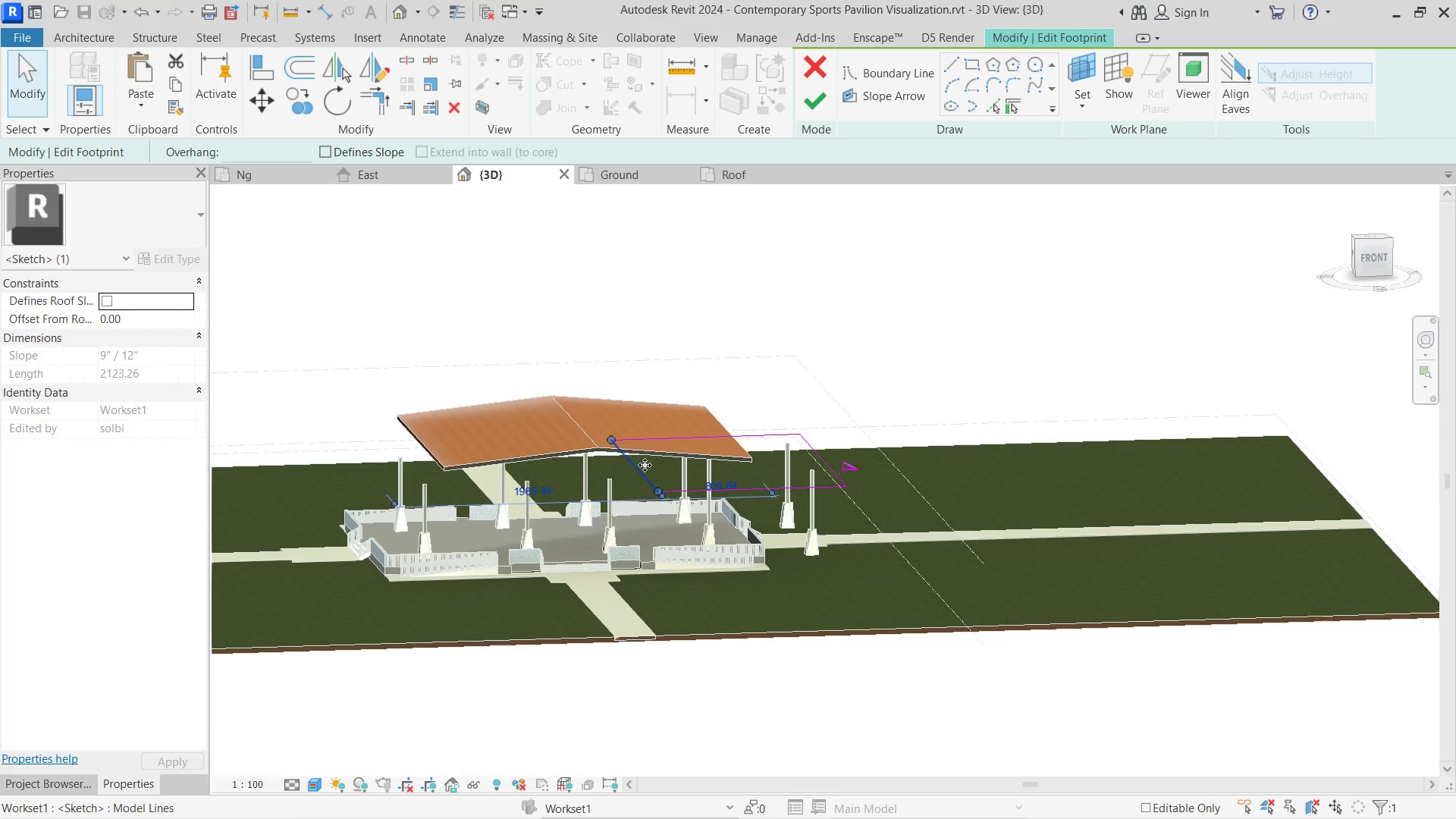 
scroll: coordinate [645, 465], scroll_direction: up, amount: 6.0
 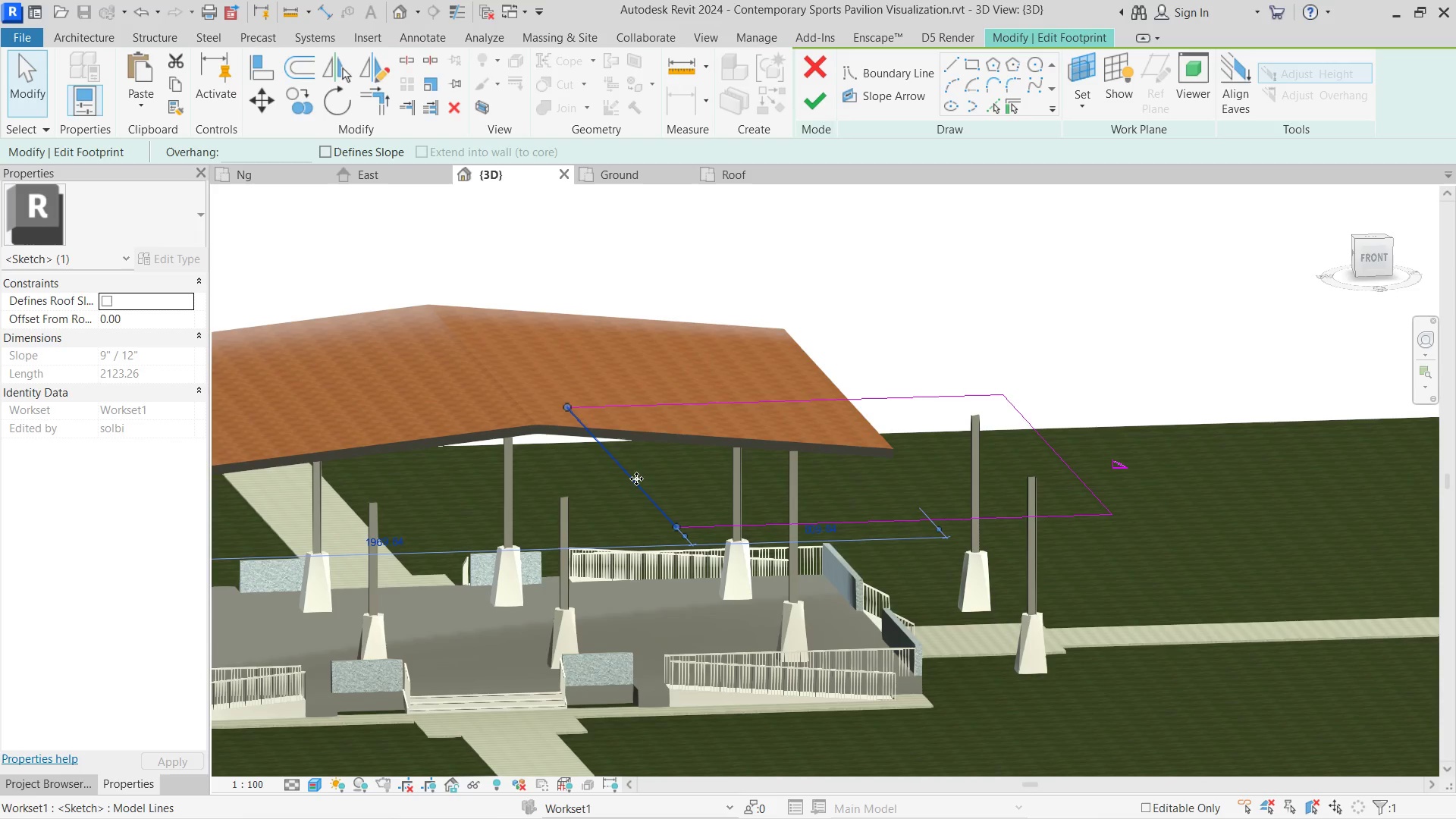 
left_click_drag(start_coordinate=[636, 479], to_coordinate=[733, 473])
 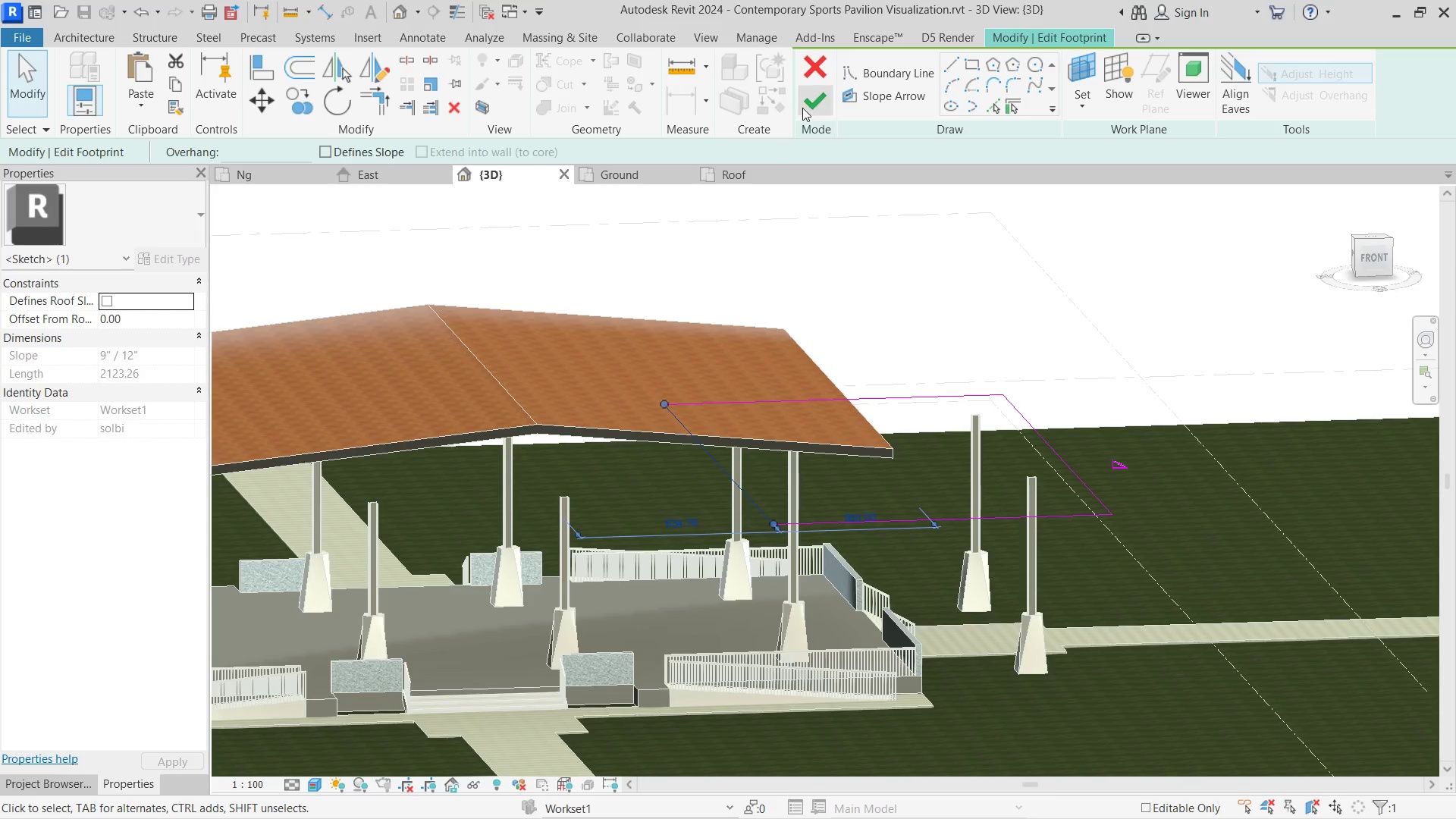 
left_click([802, 103])
 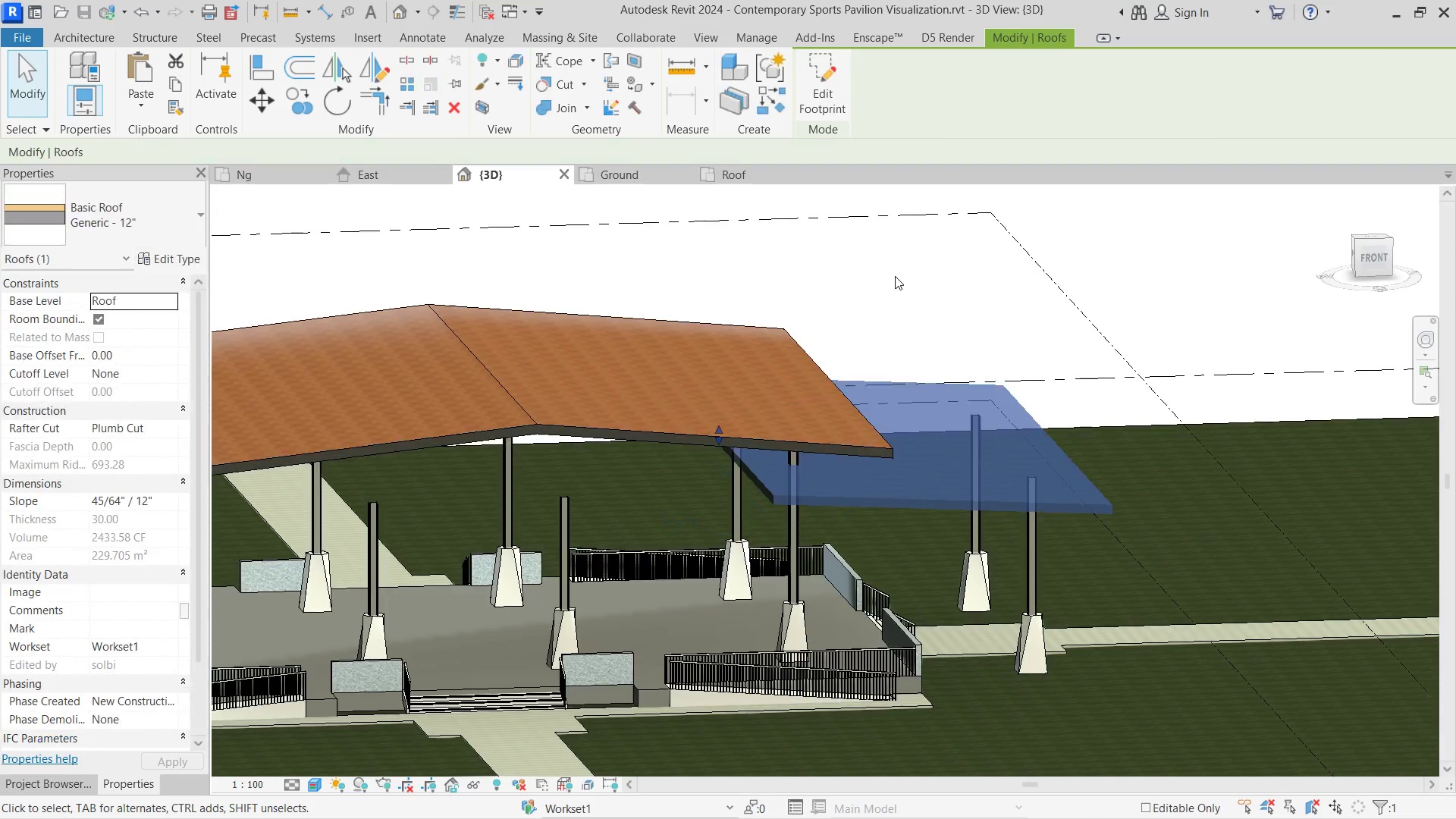 
left_click([896, 275])
 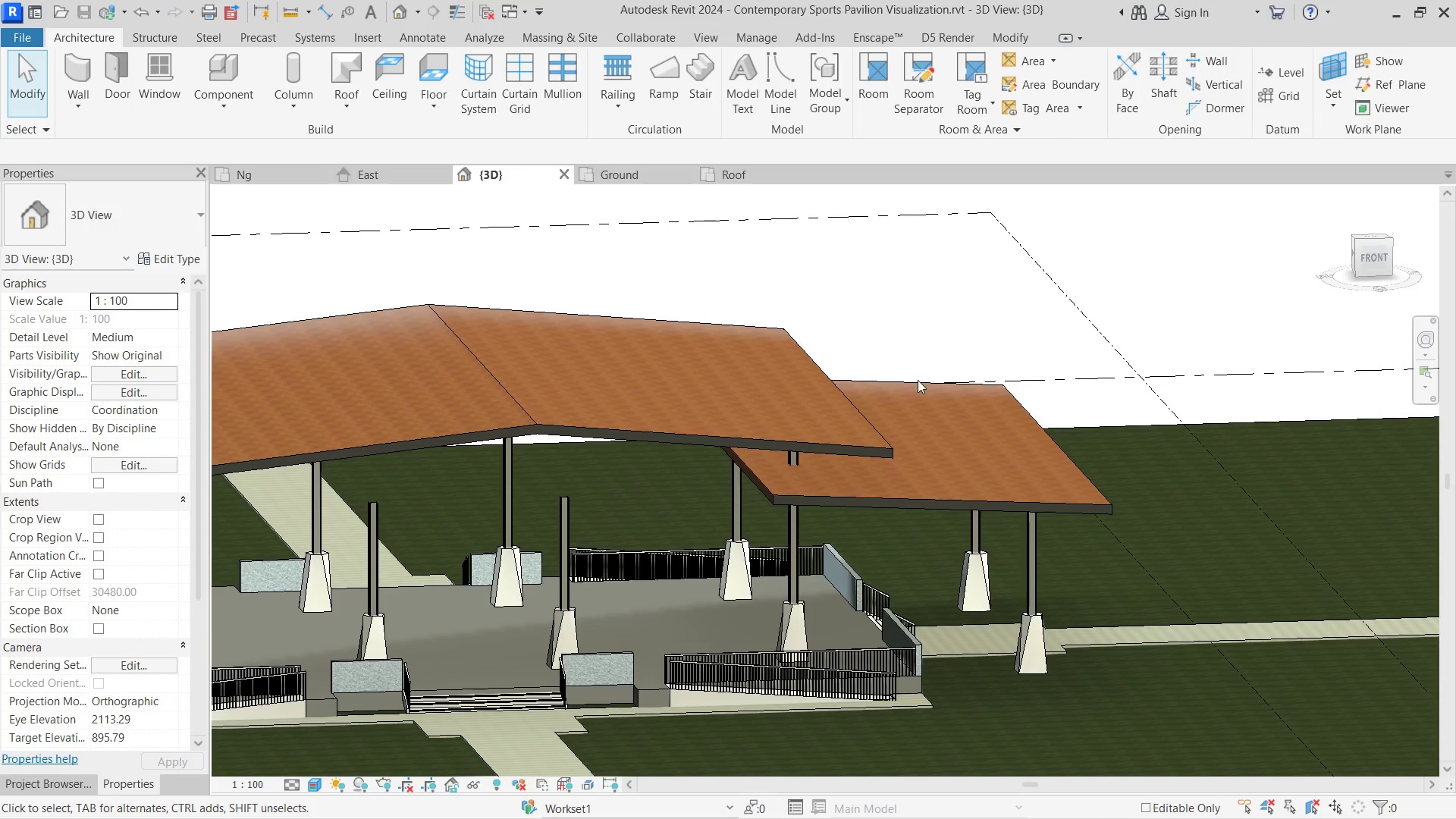 
hold_key(key=ShiftLeft, duration=2.27)
 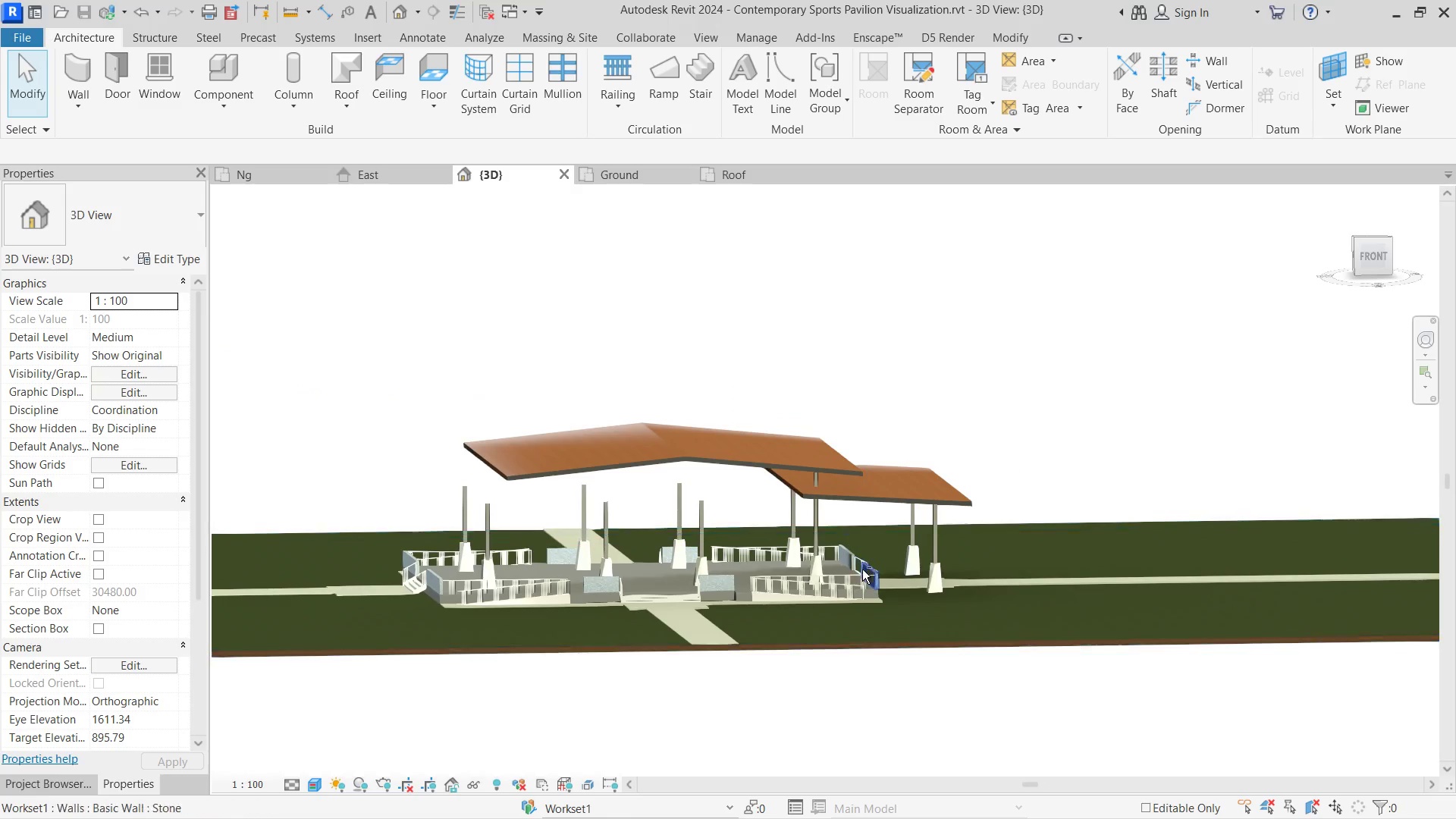 
hold_key(key=ShiftLeft, duration=2.86)
 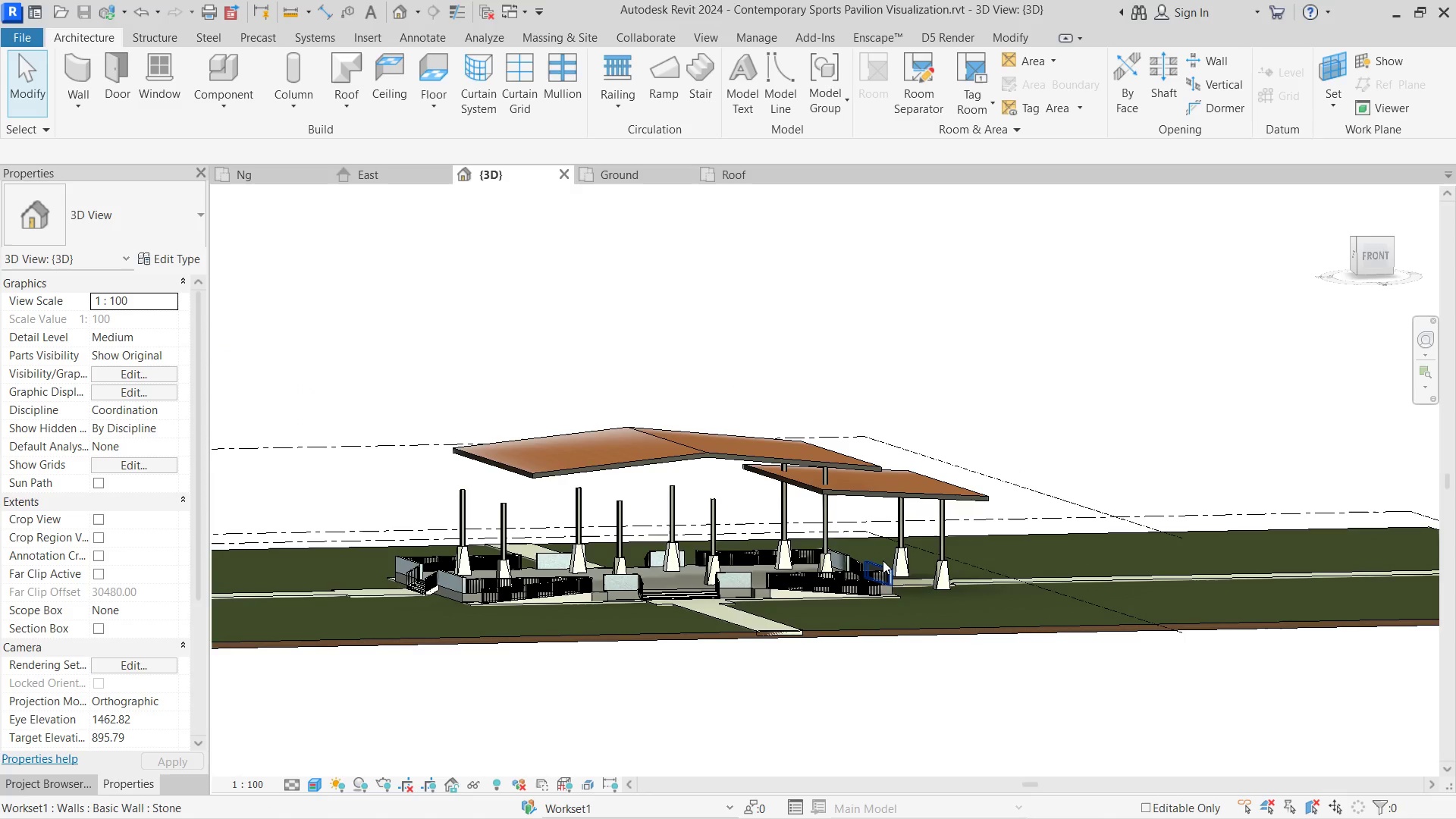 
scroll: coordinate [844, 522], scroll_direction: down, amount: 4.0
 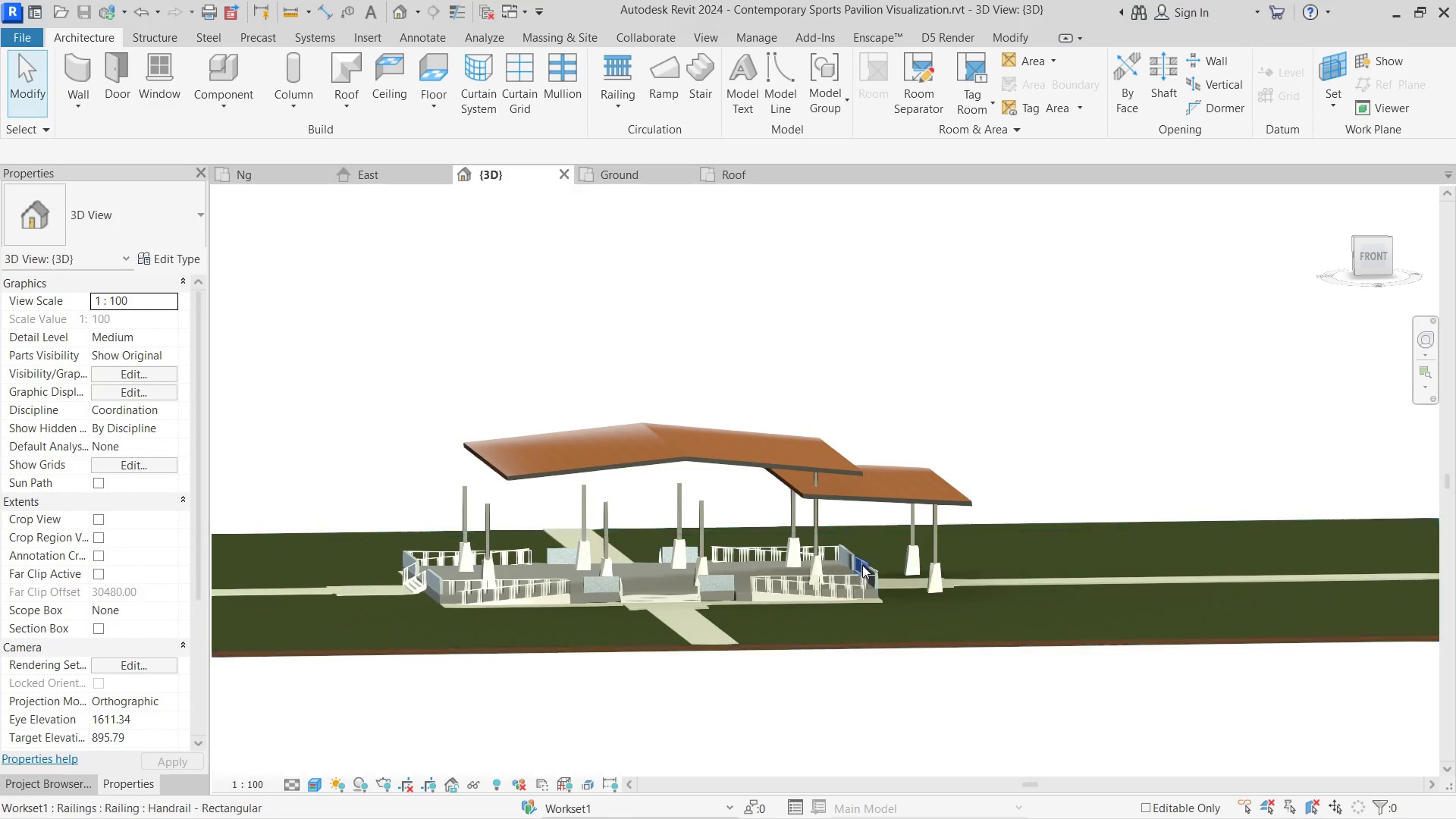 
hold_key(key=ShiftLeft, duration=5.77)
 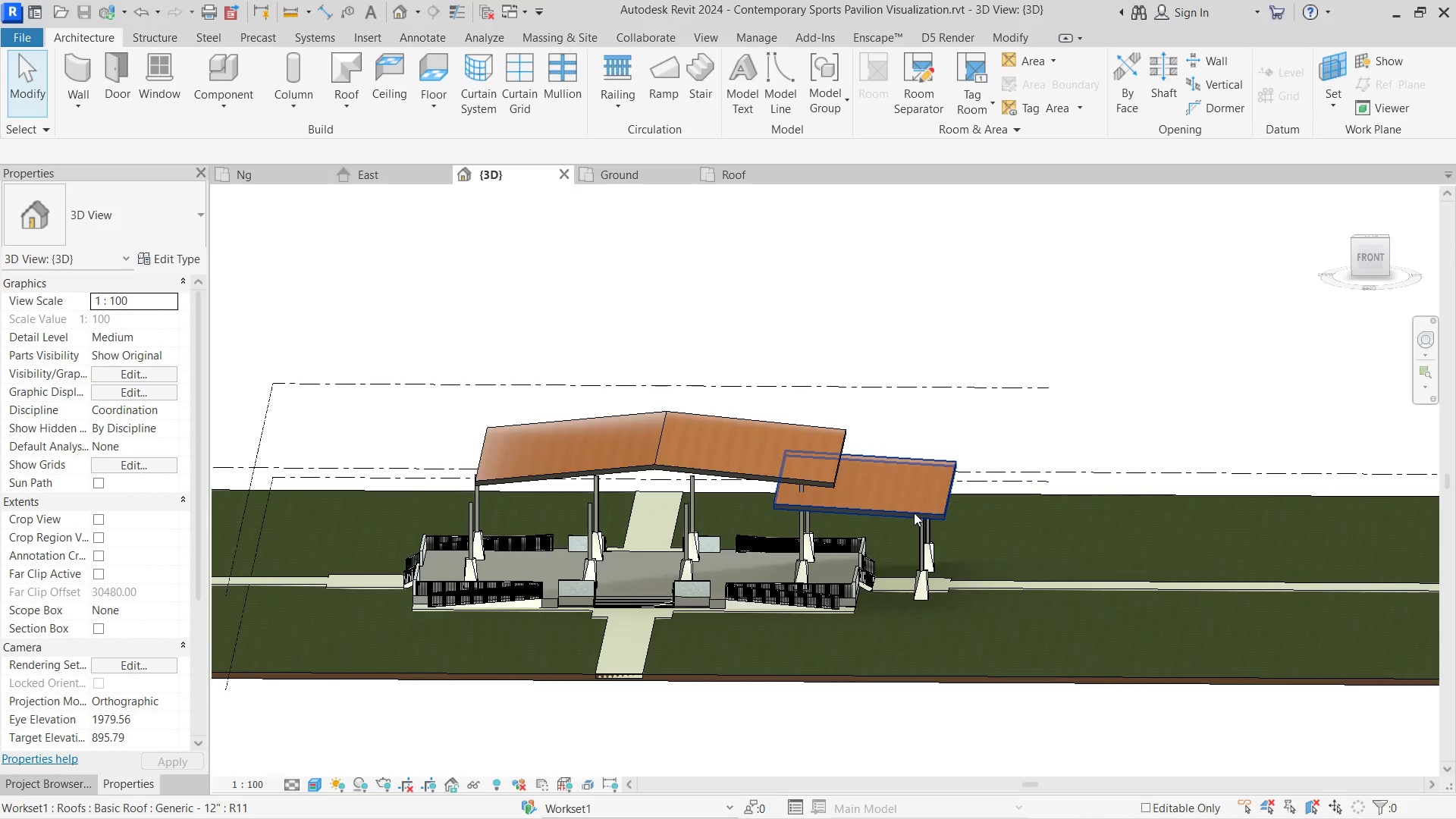 
left_click([914, 513])
 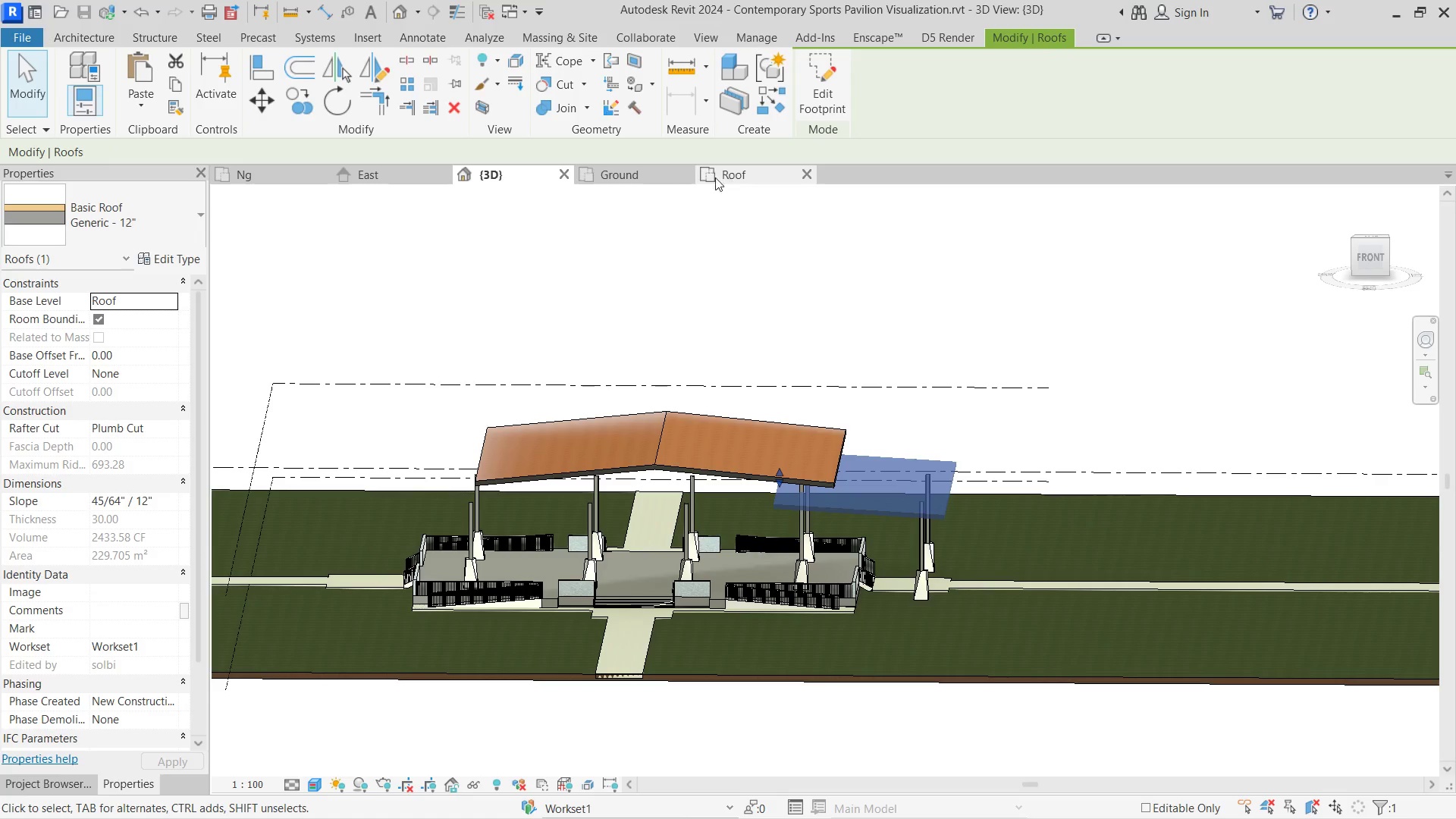 
left_click([744, 169])
 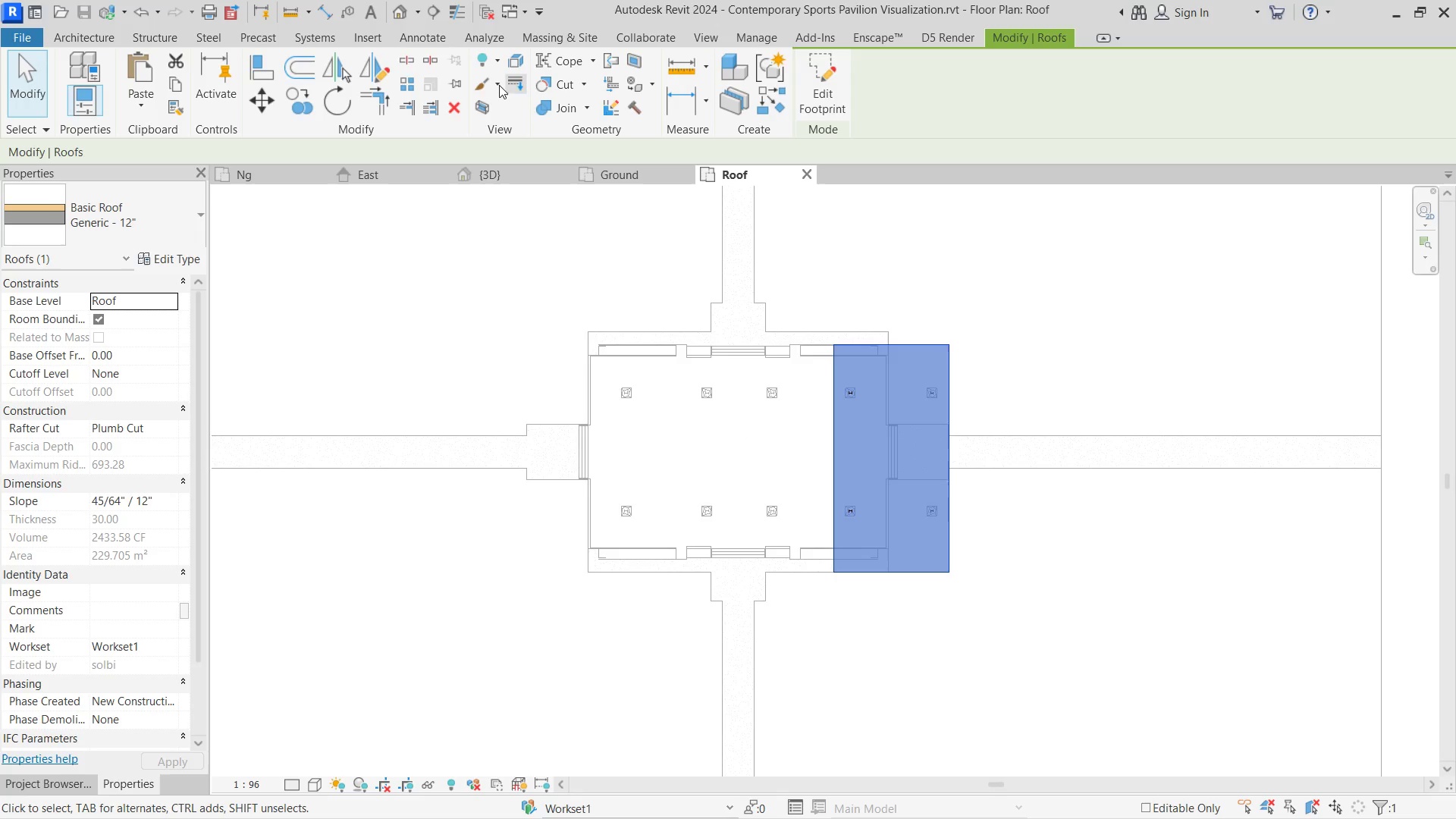 
left_click([381, 68])
 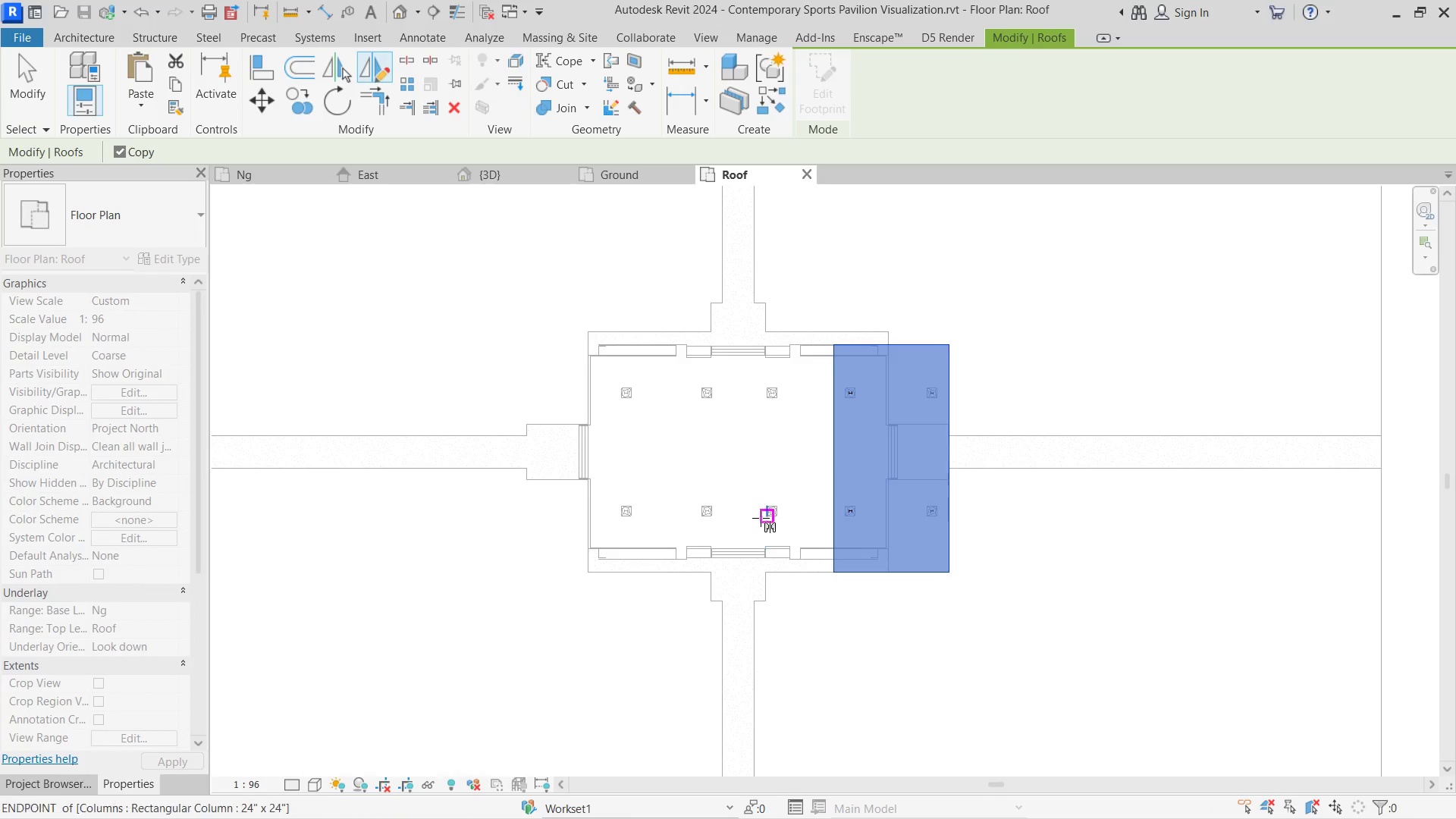 
scroll: coordinate [752, 550], scroll_direction: up, amount: 8.0
 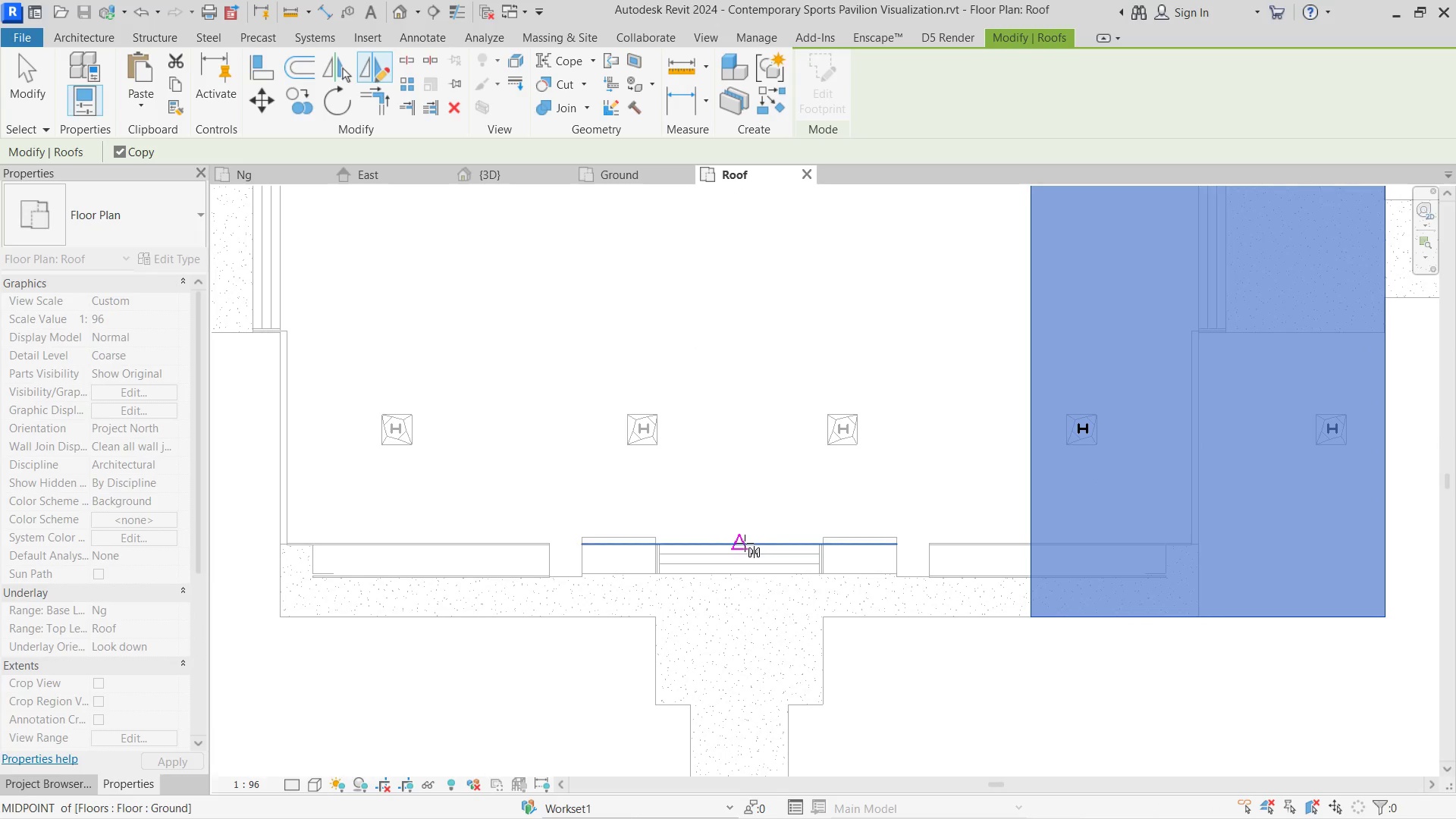 
left_click([745, 543])
 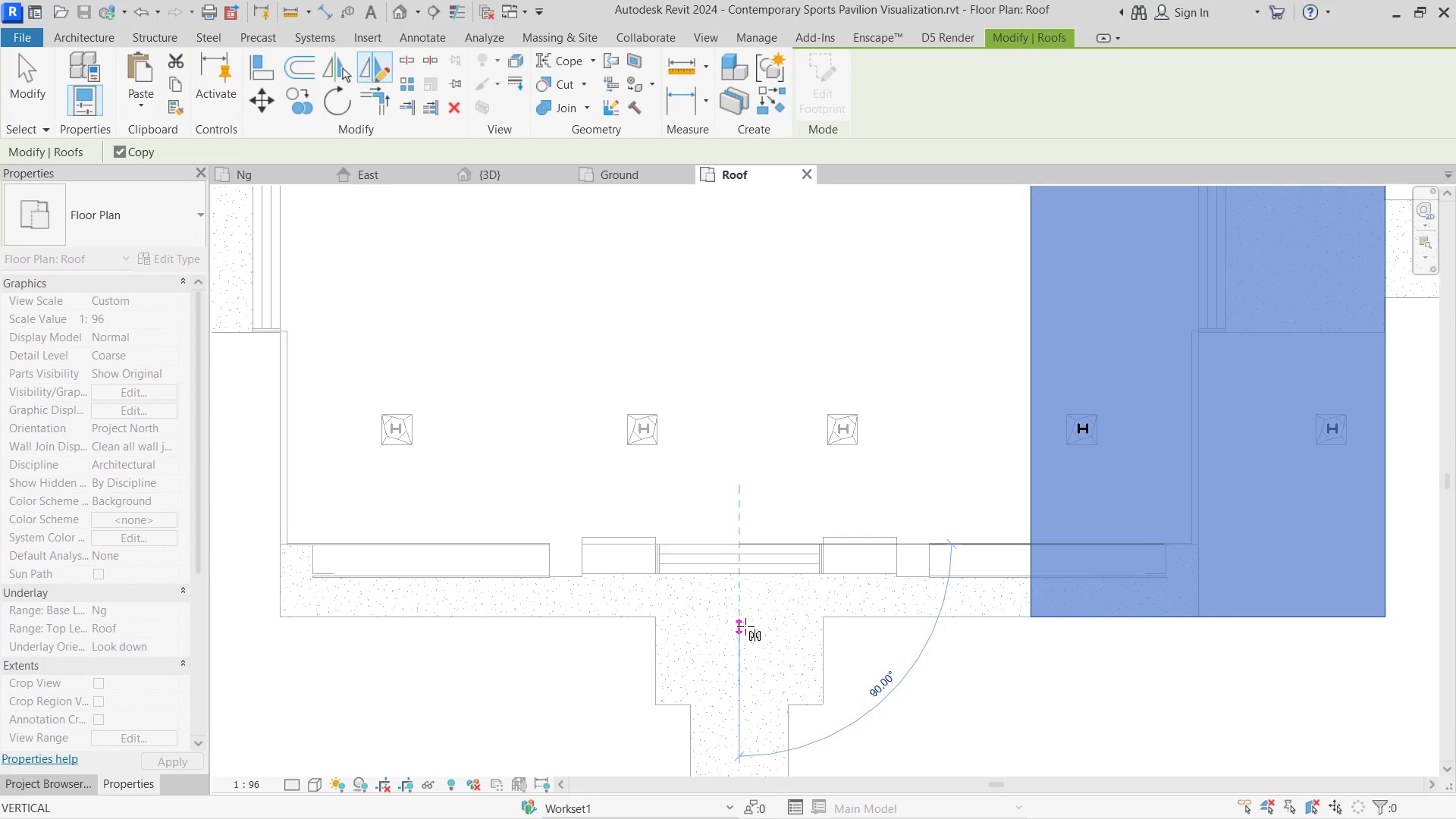 
double_click([745, 626])
 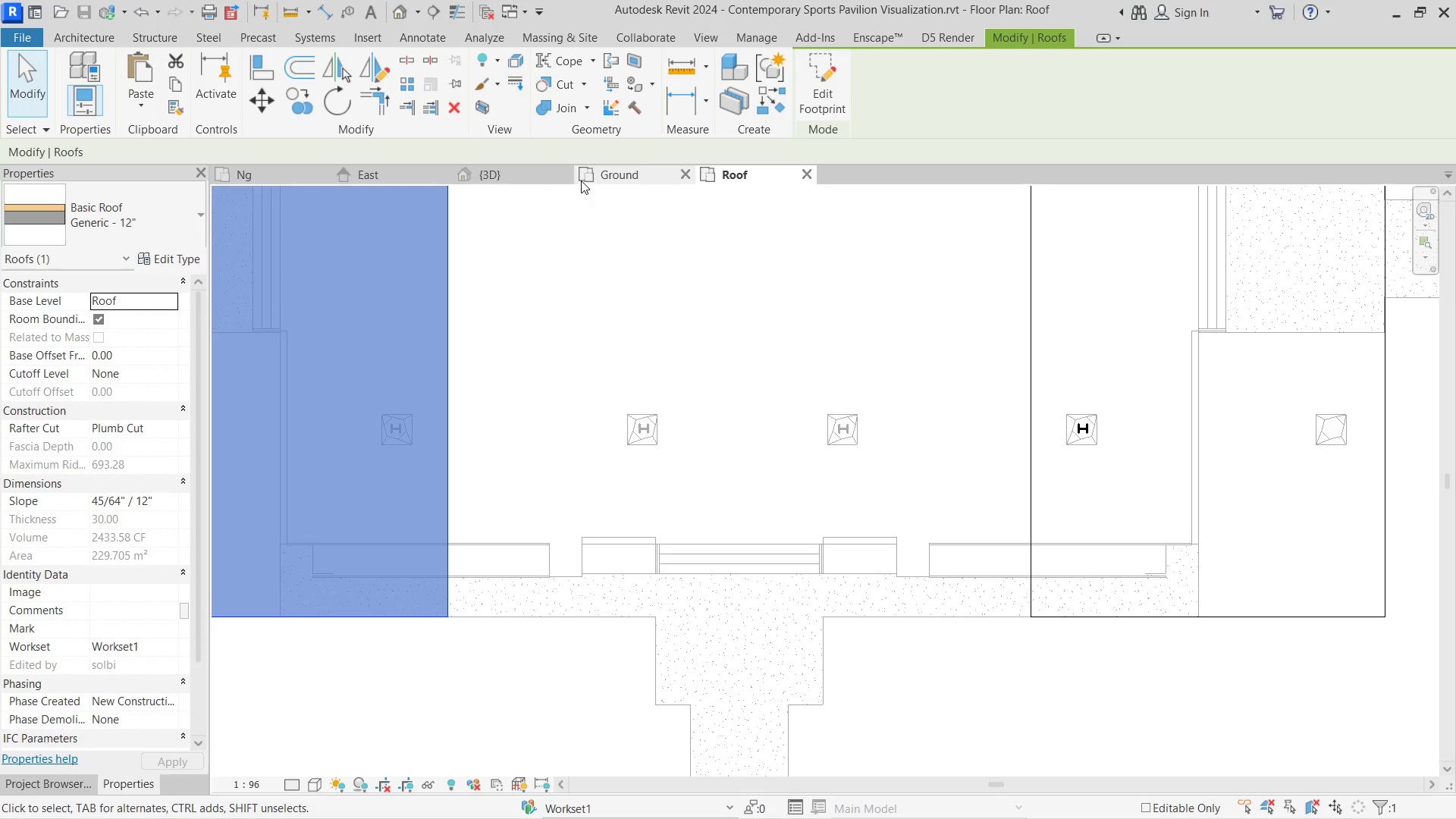 
left_click([513, 176])
 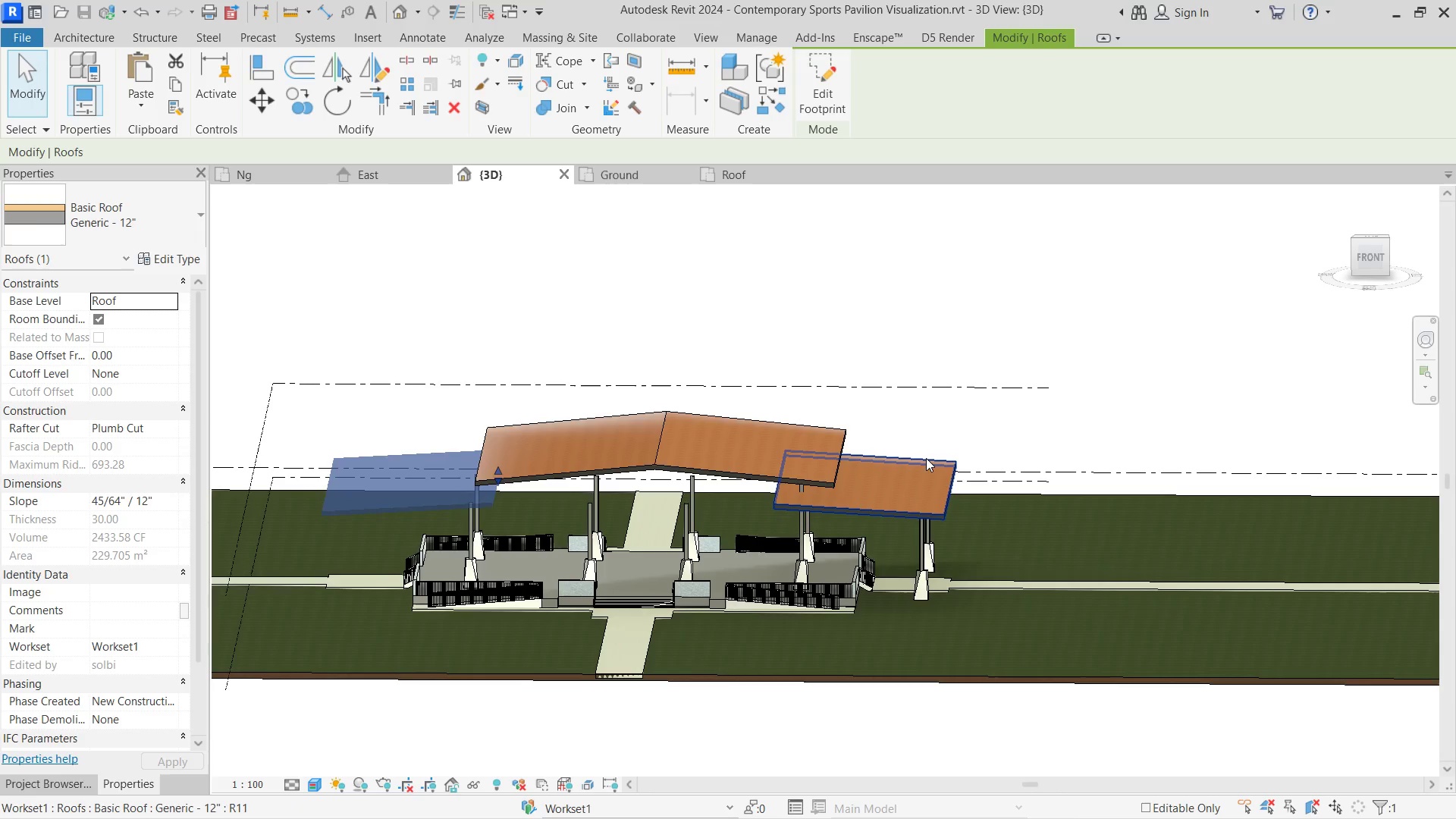 
hold_key(key=ShiftLeft, duration=1.99)
 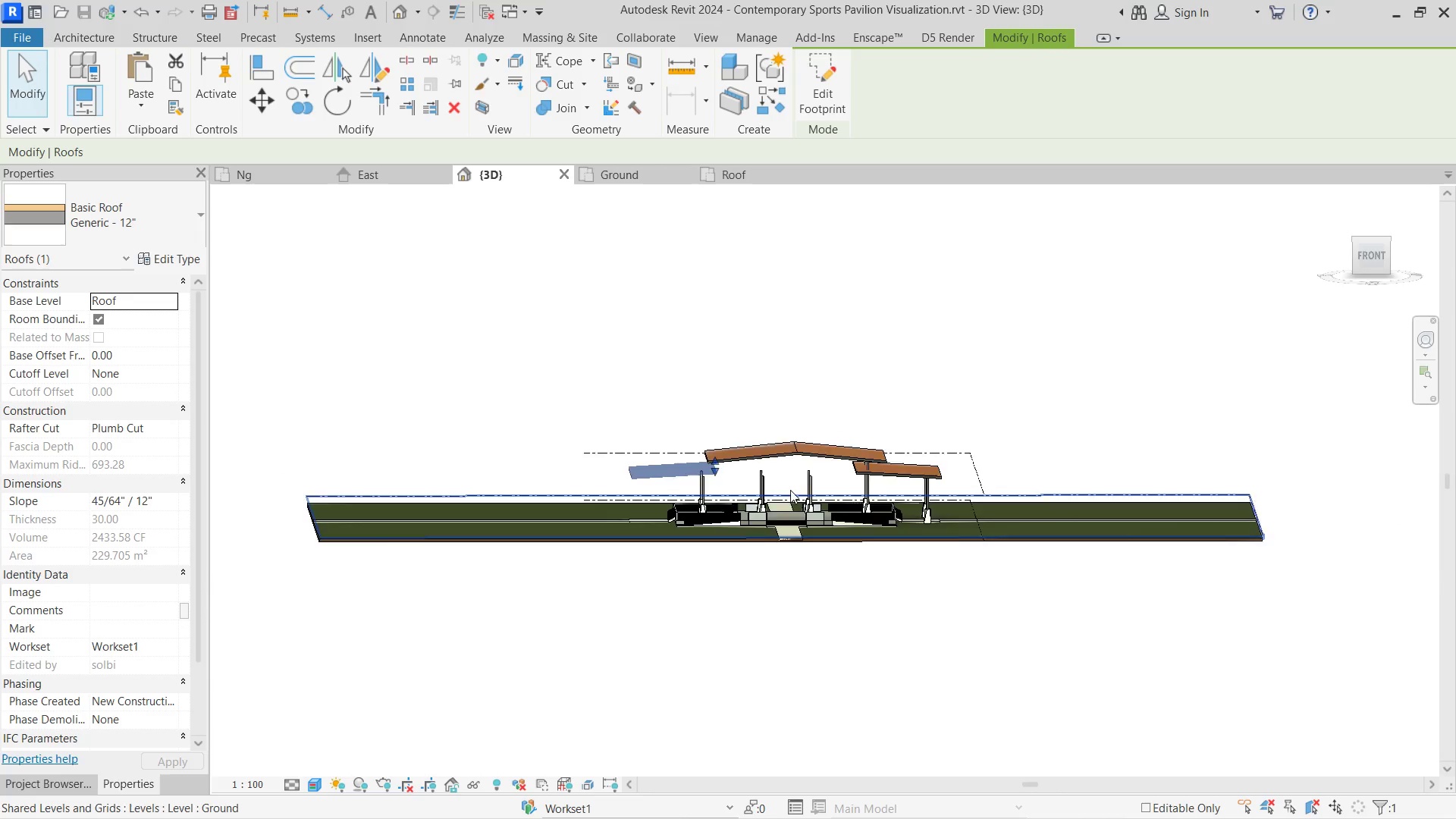 
scroll: coordinate [929, 458], scroll_direction: down, amount: 5.0
 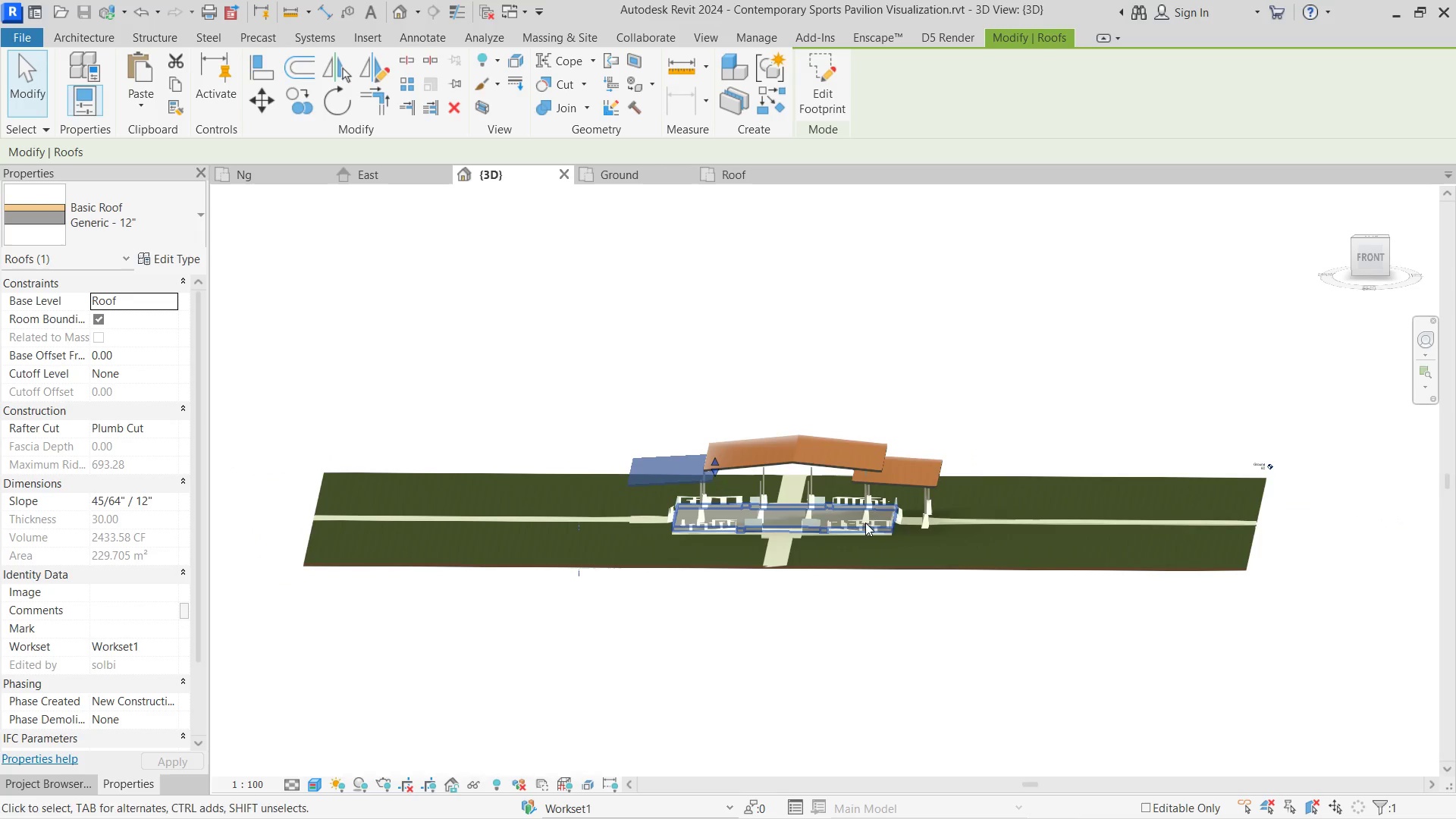 
scroll: coordinate [790, 490], scroll_direction: up, amount: 4.0
 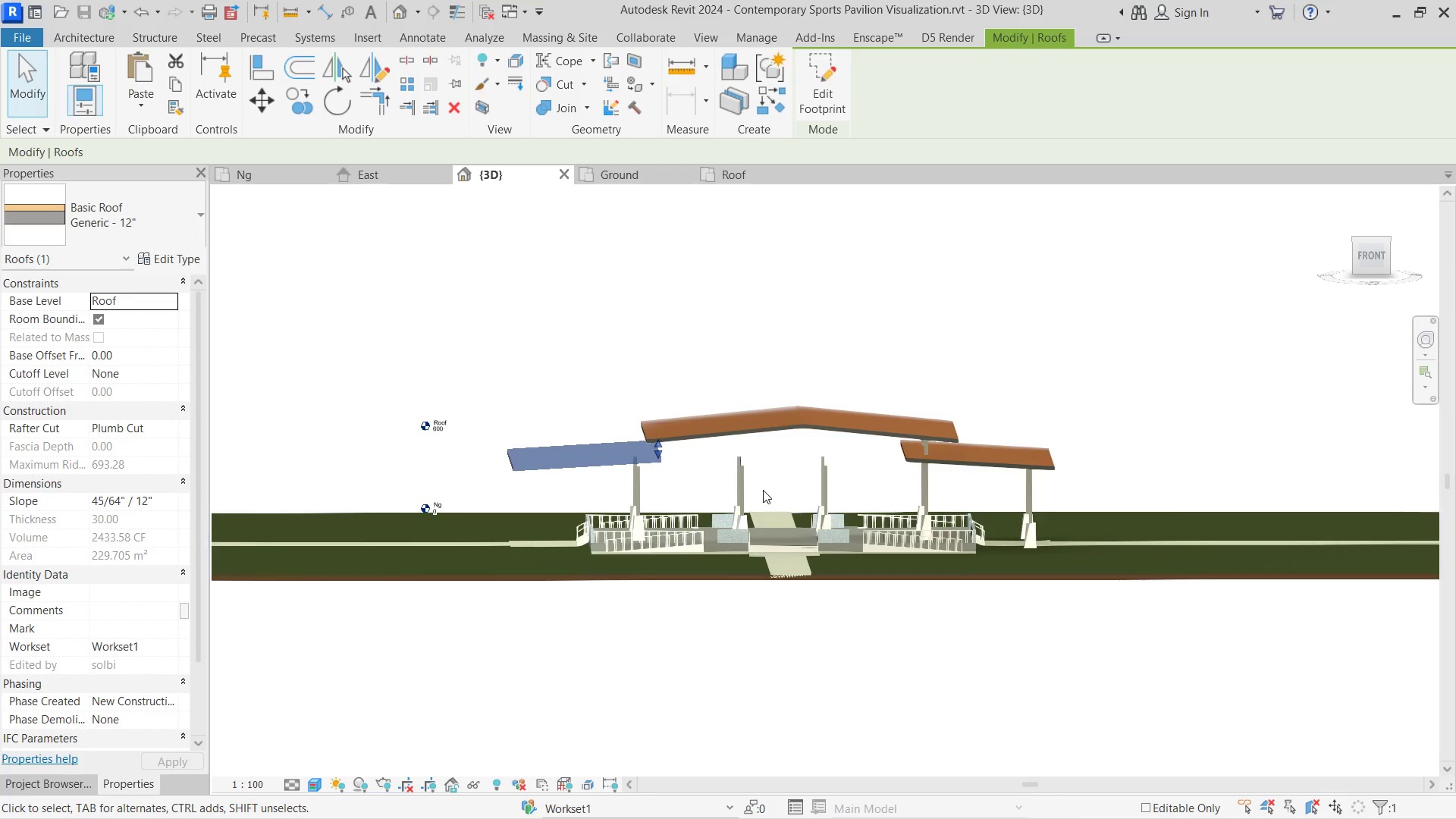 
hold_key(key=ShiftLeft, duration=2.17)
scroll: coordinate [833, 496], scroll_direction: up, amount: 6.0
 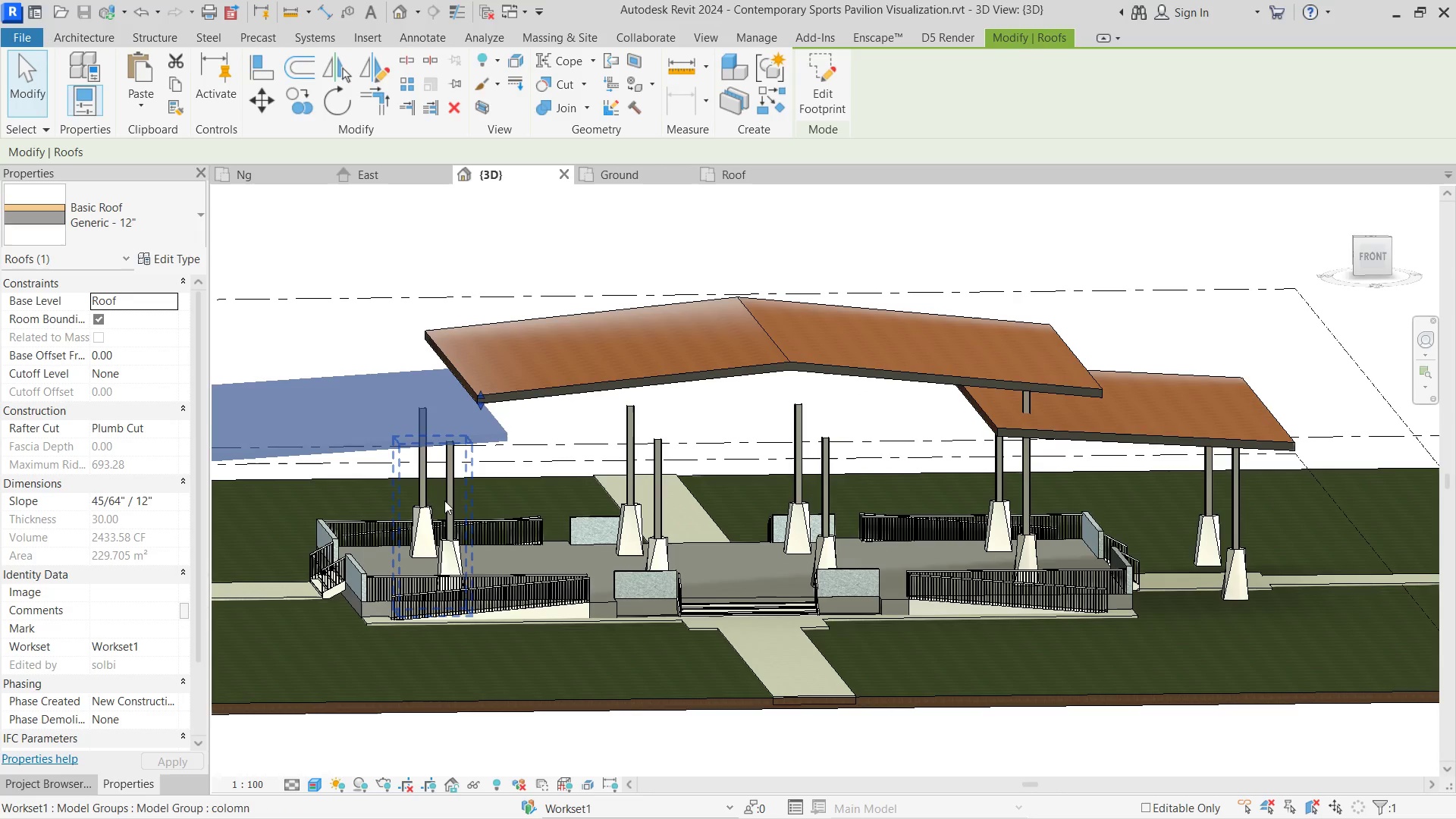 
left_click([444, 500])
 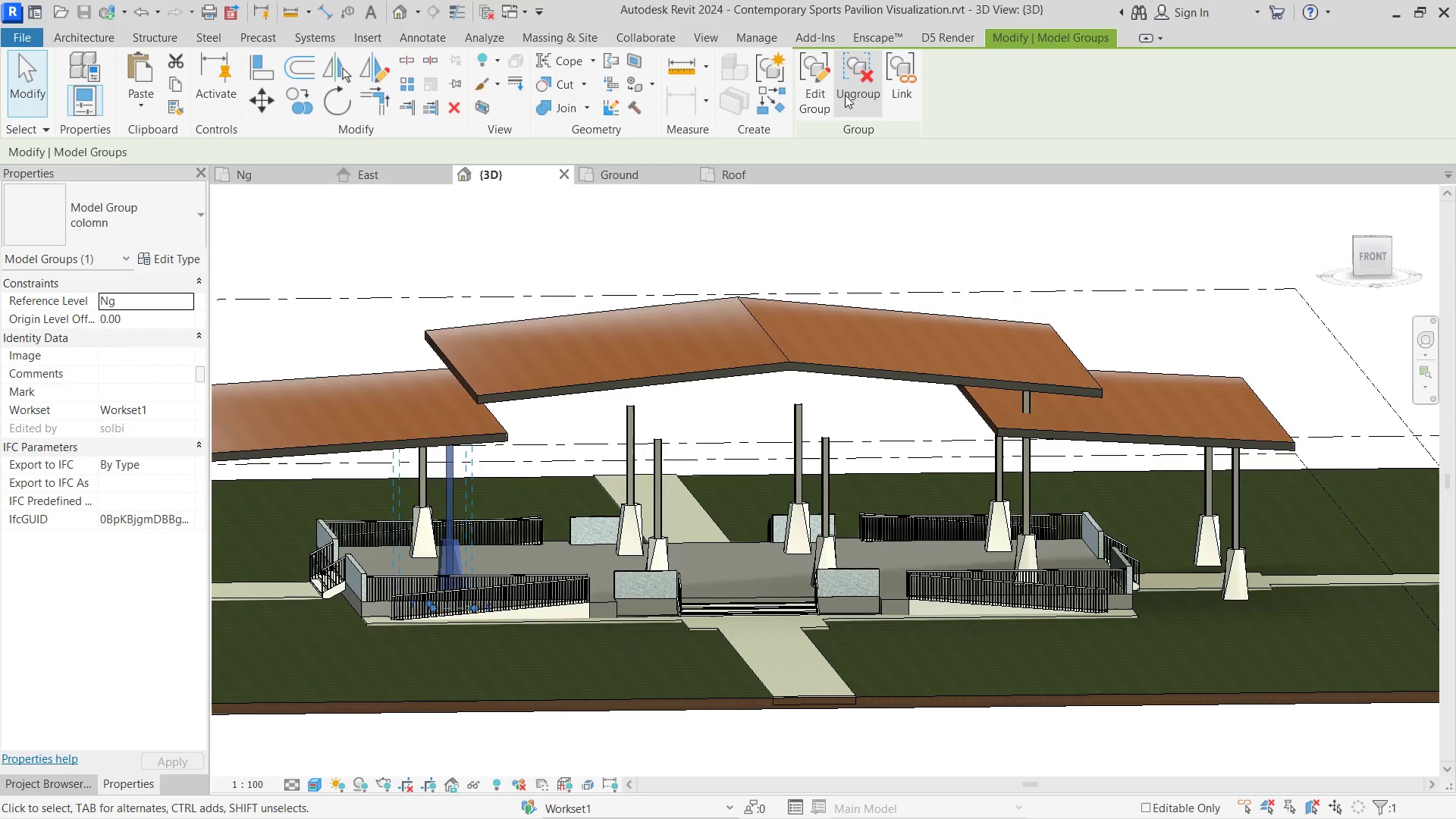 
left_click([846, 93])
 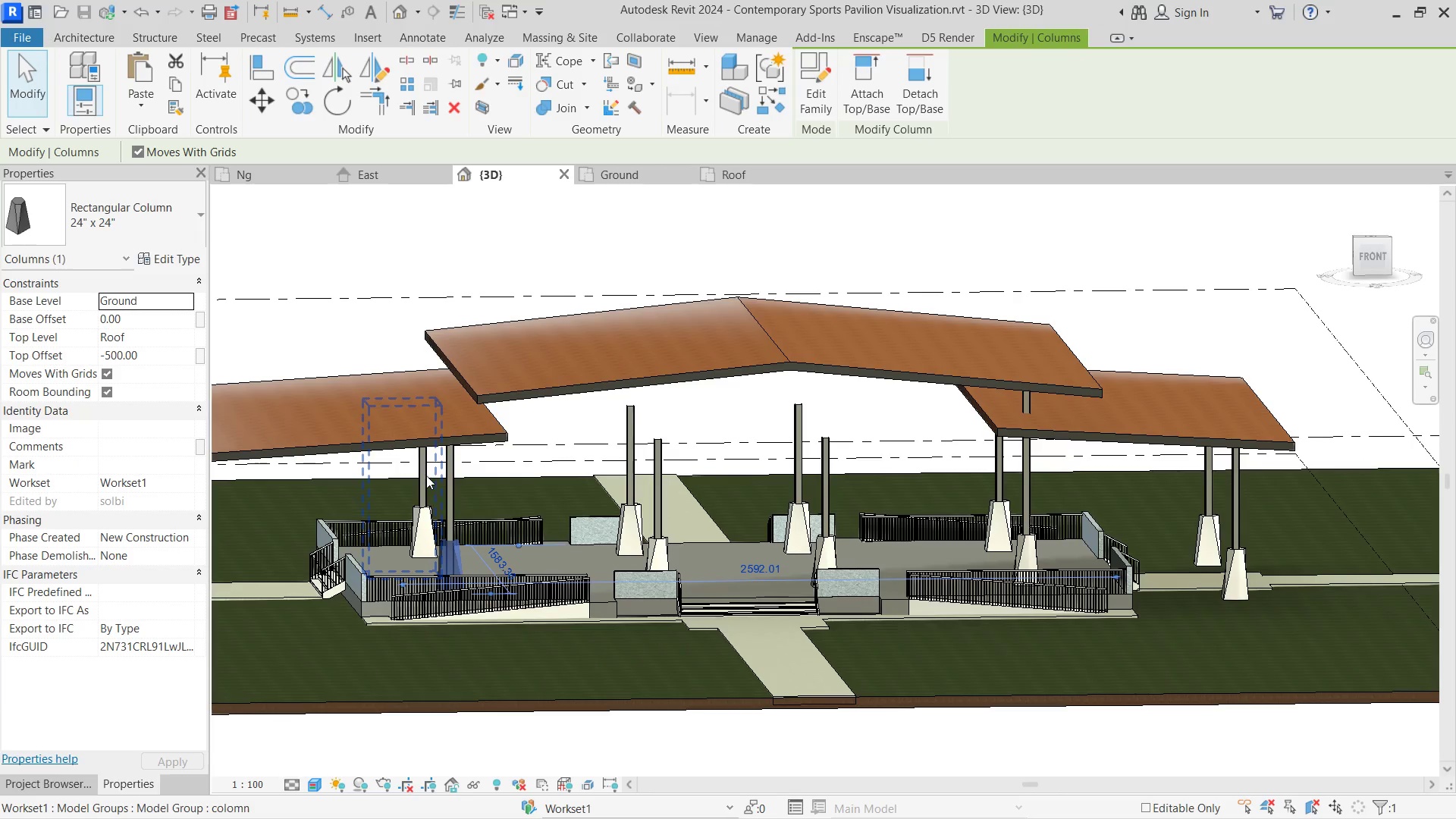 
left_click([426, 475])
 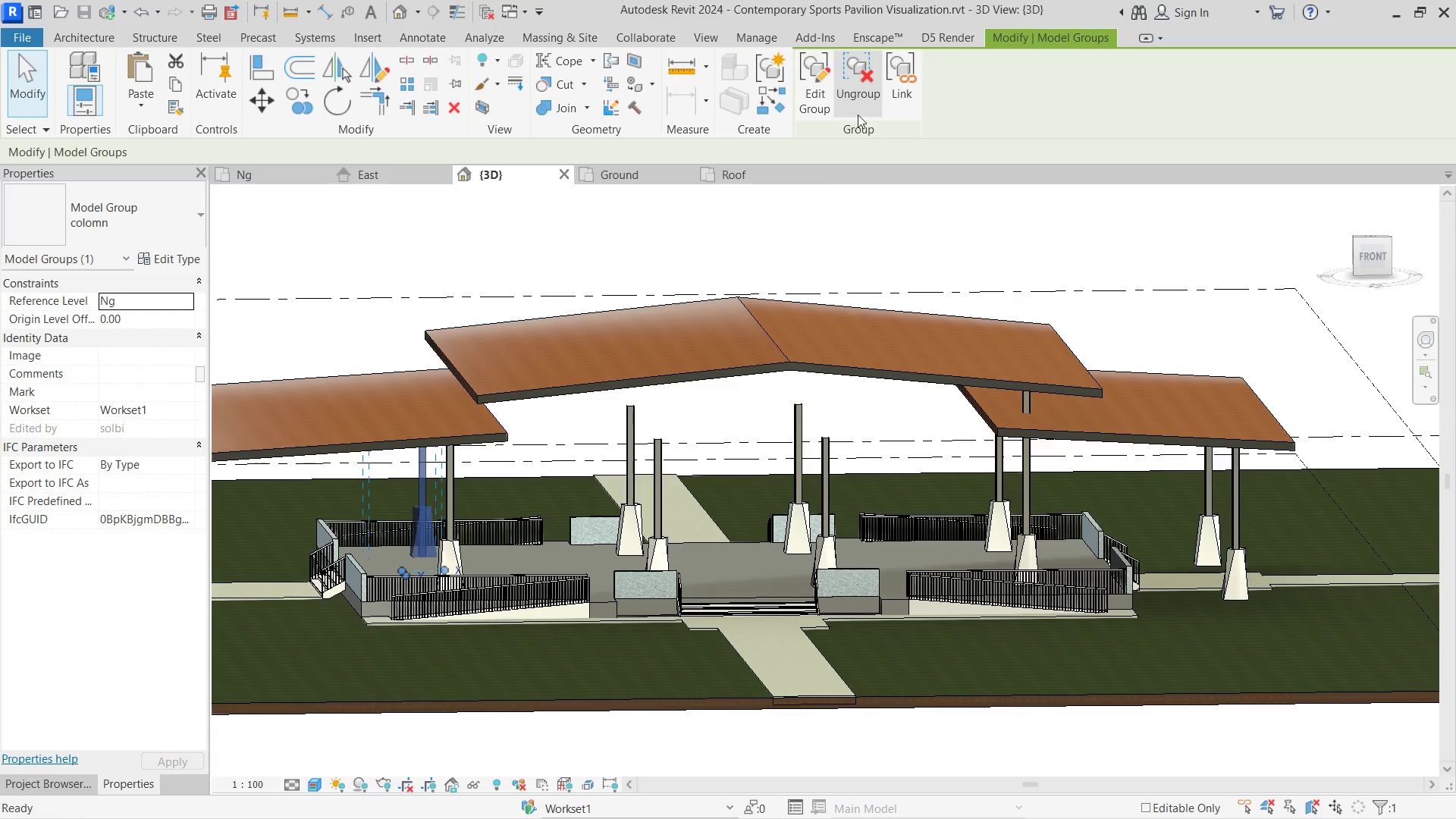 
left_click([466, 273])
 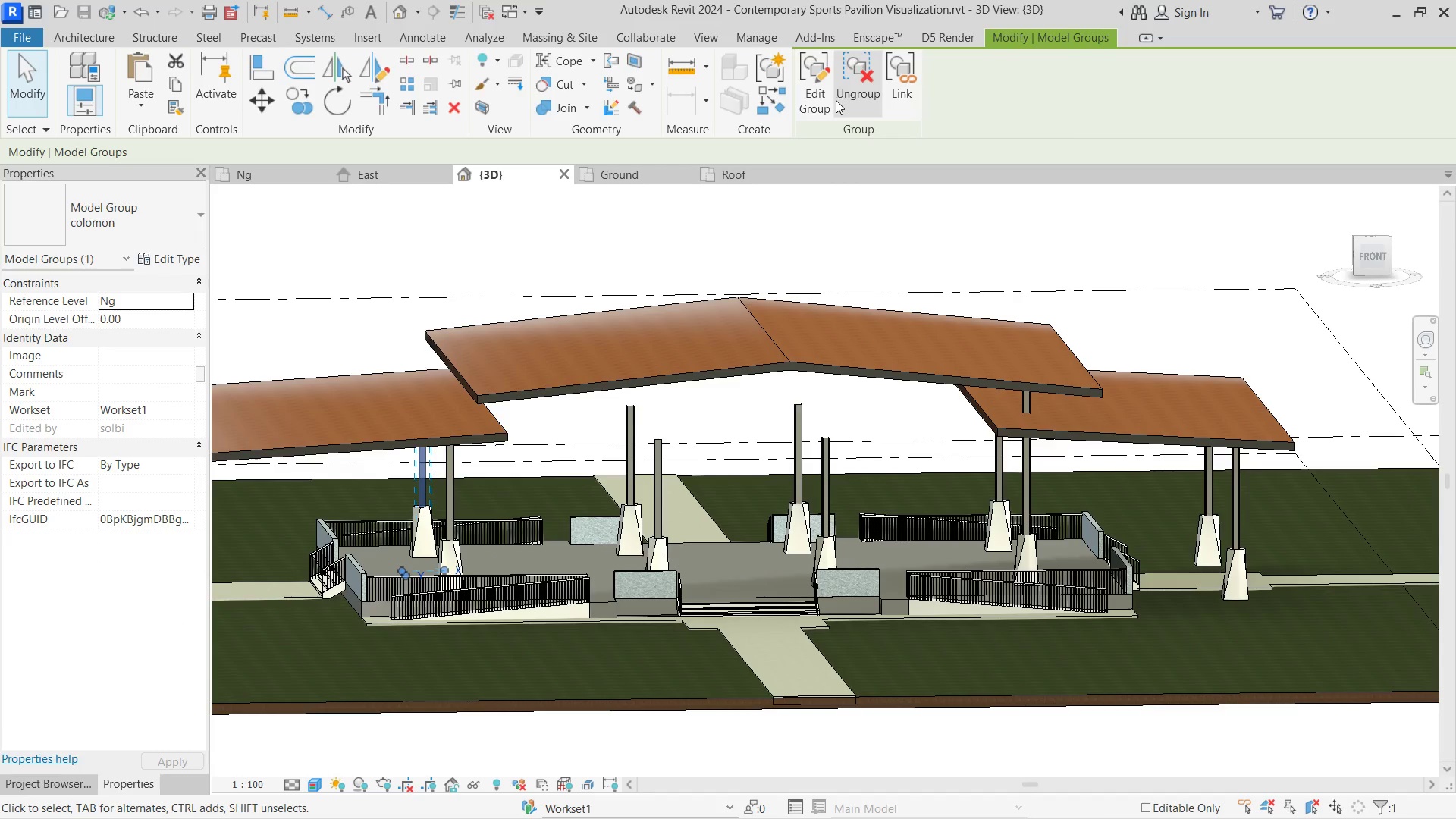 
left_click([706, 216])
 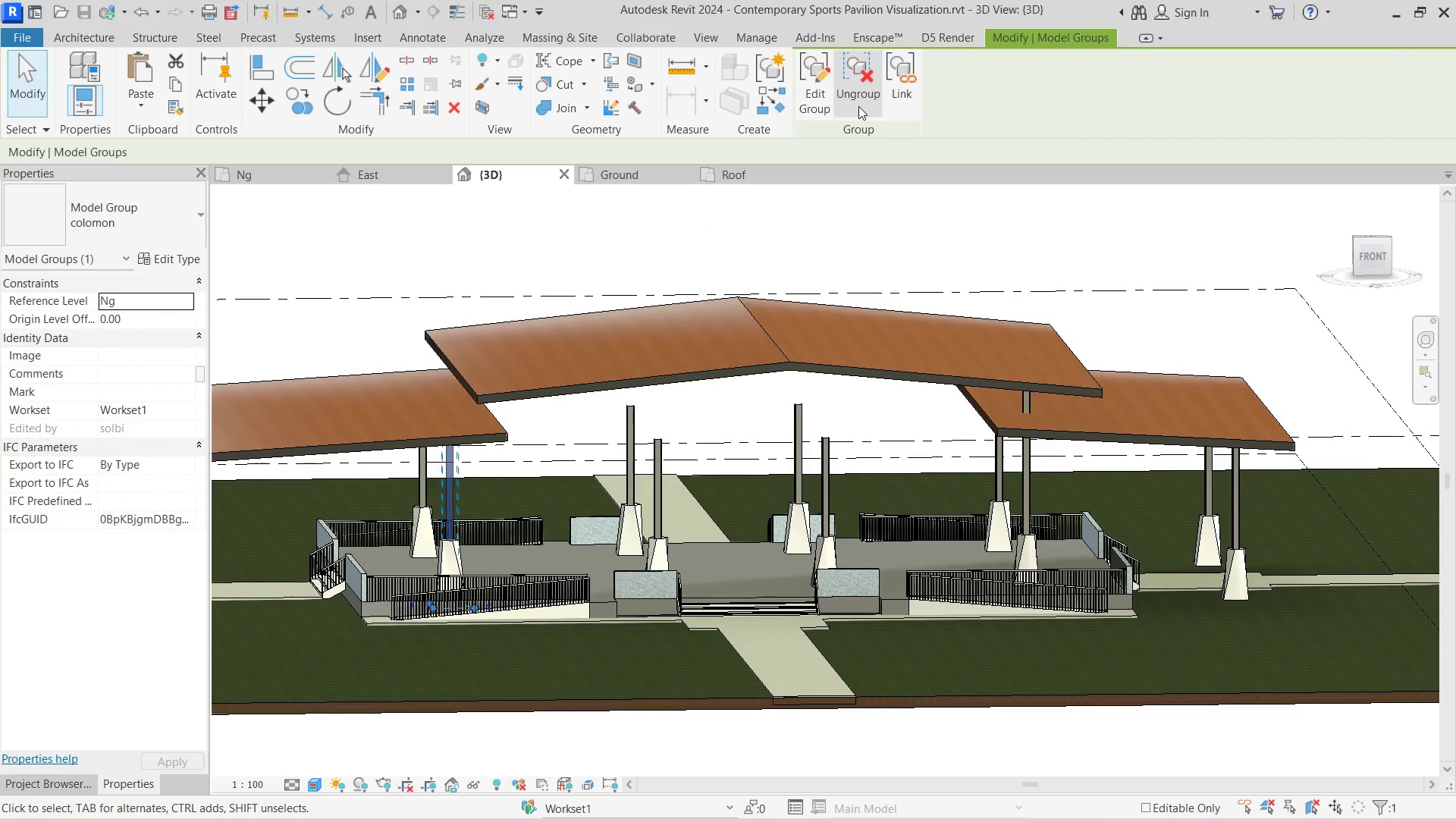 
double_click([844, 231])
 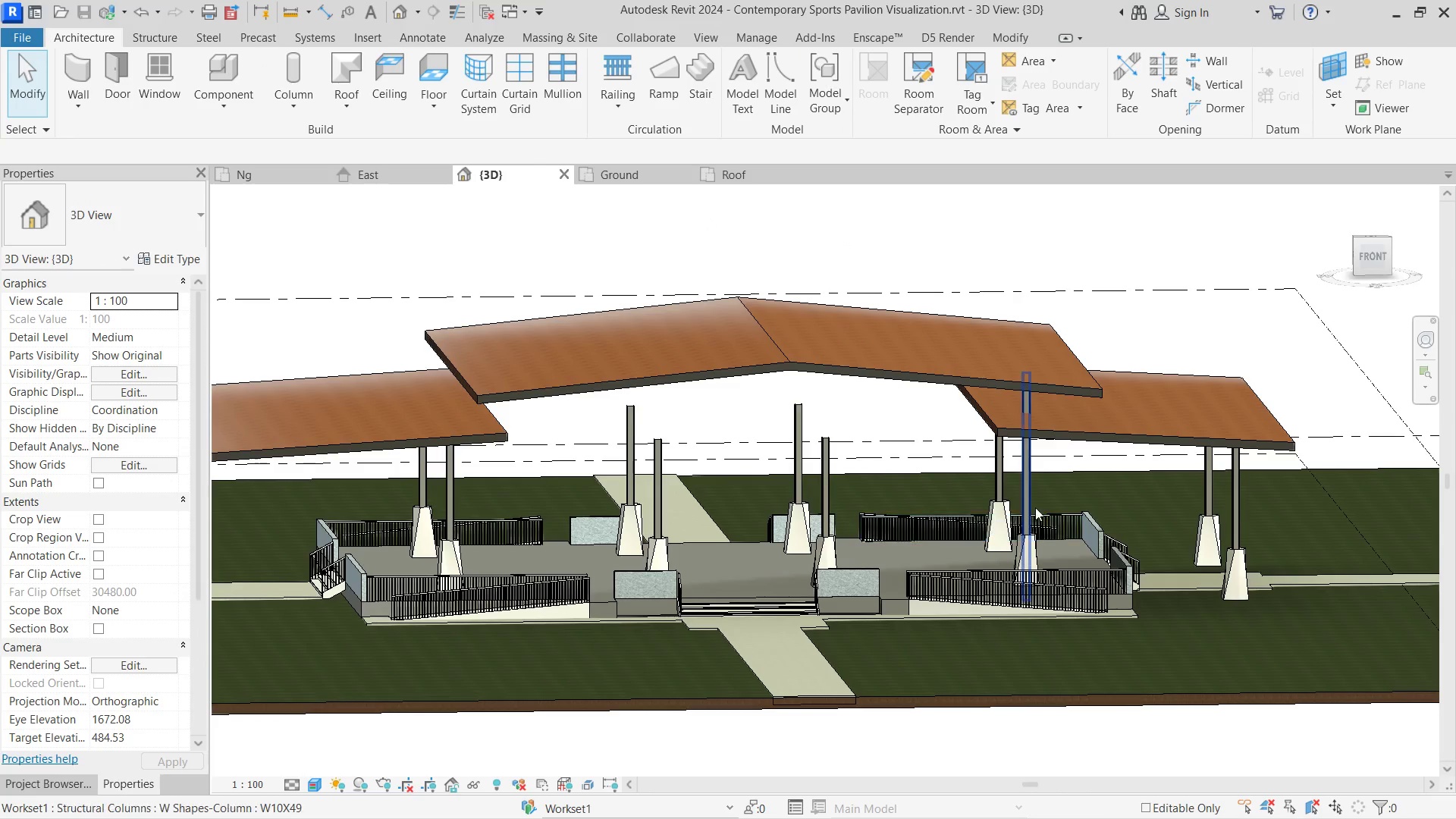 
left_click([1031, 496])
 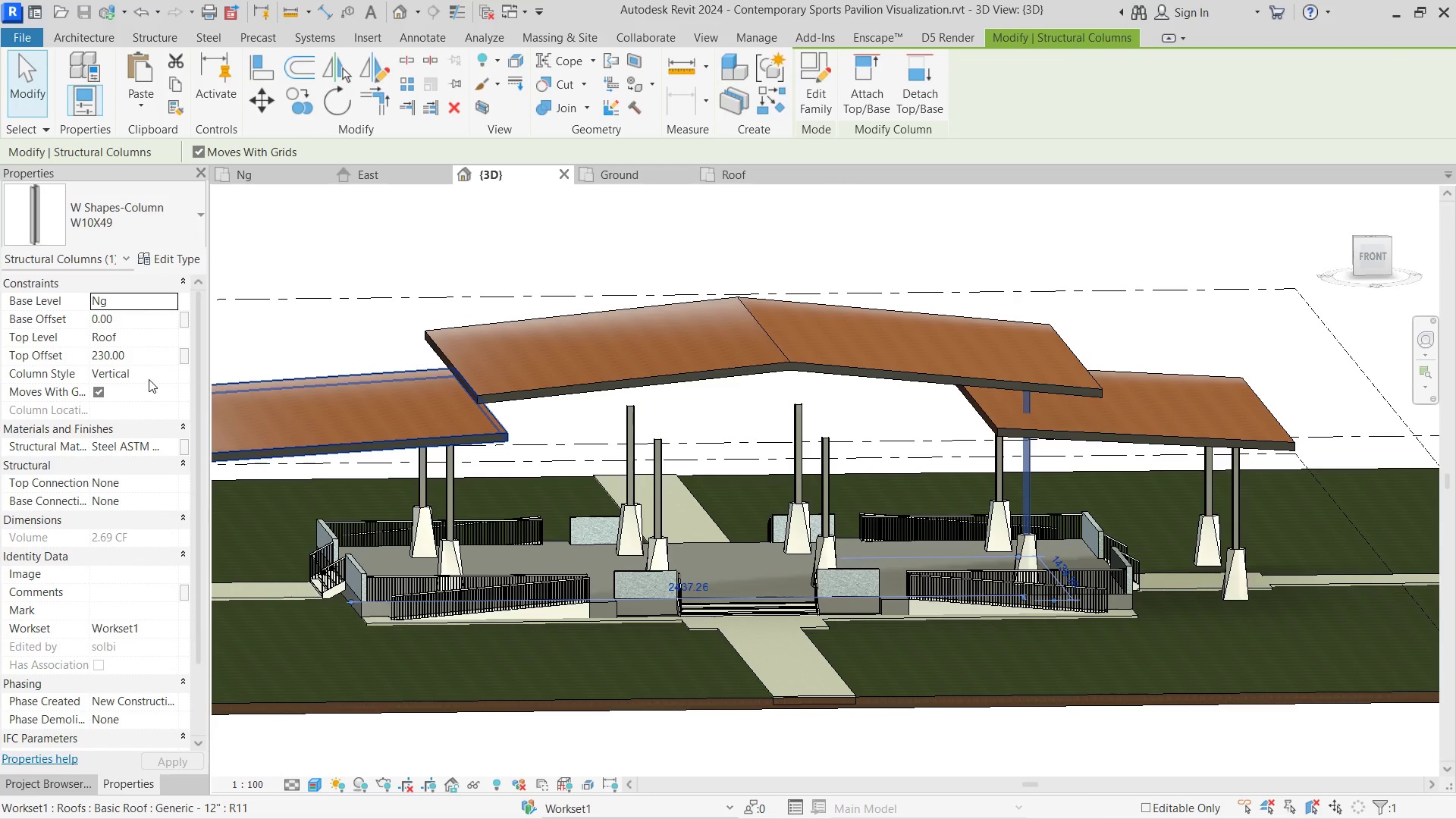 
left_click([146, 358])
 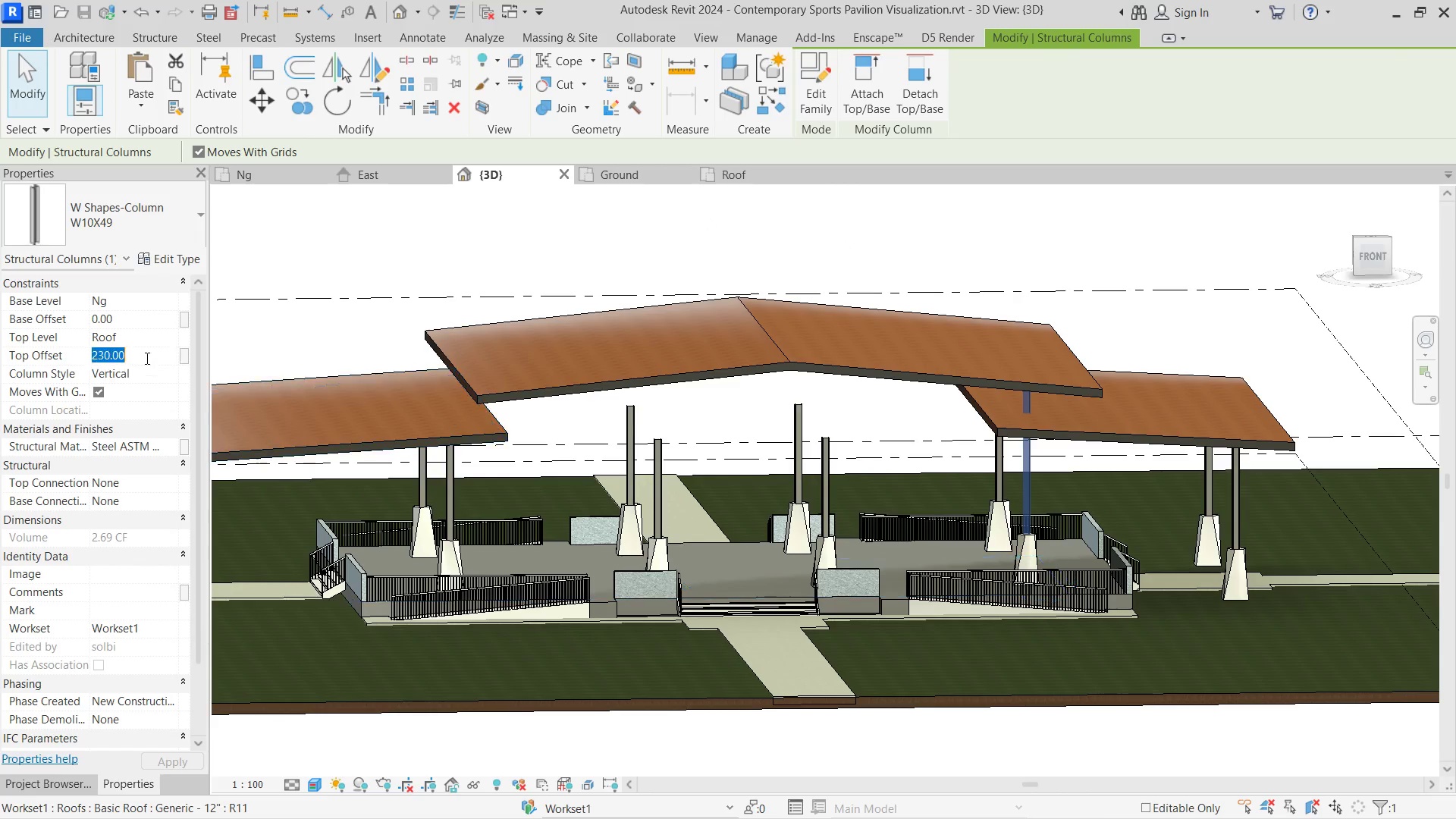 
key(Control+C)
 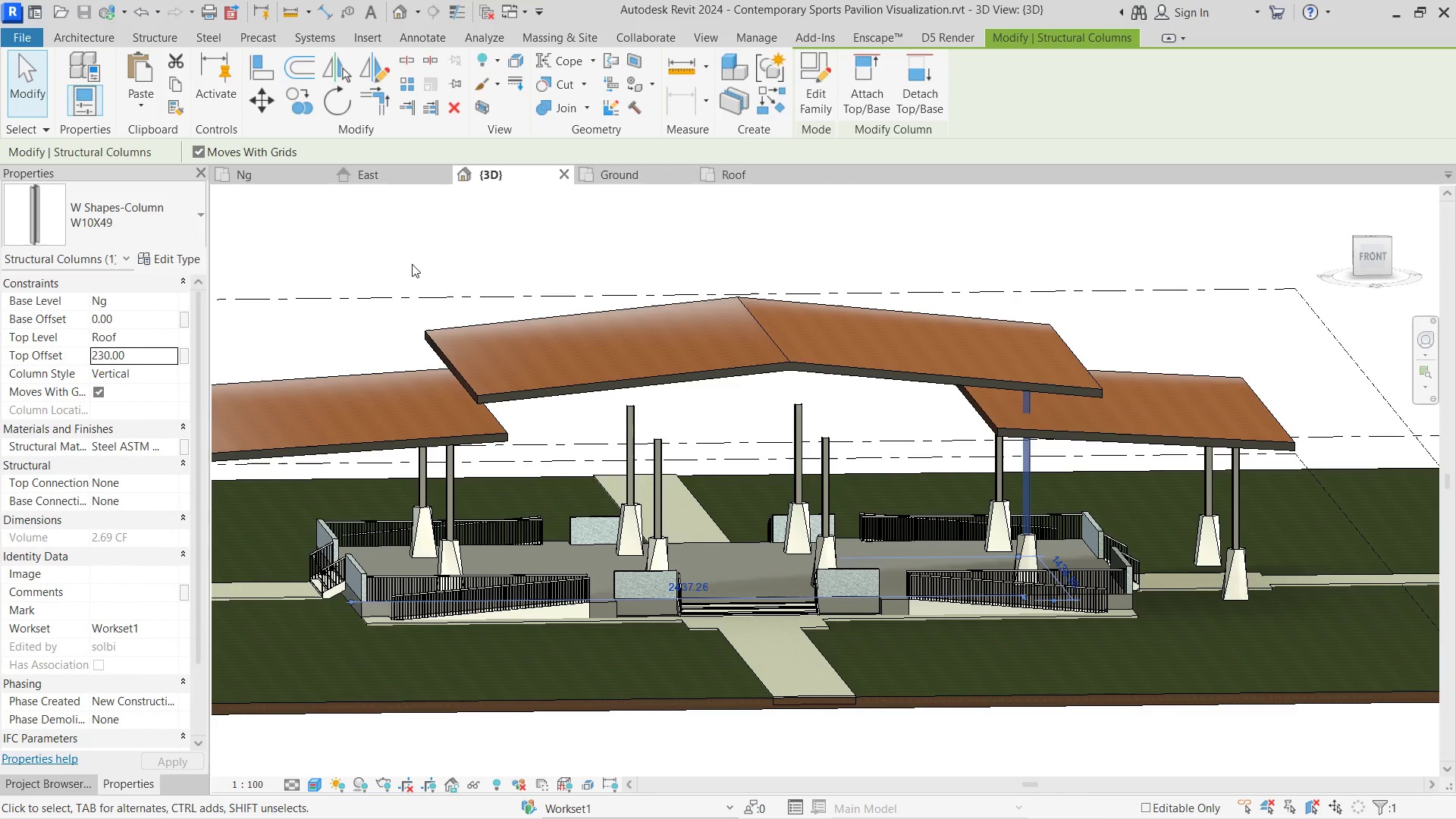 
left_click([412, 264])
 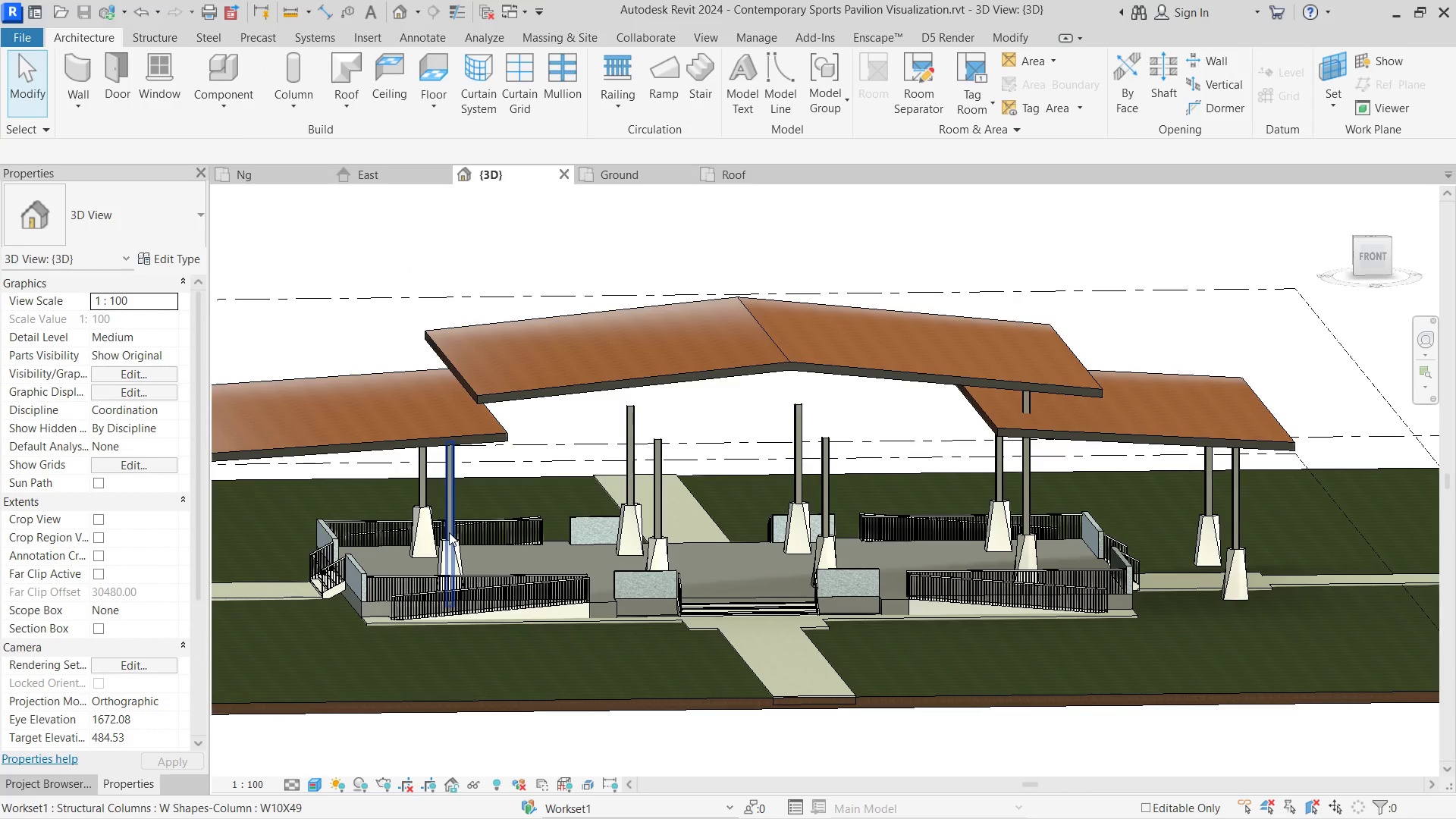 
left_click([447, 523])
 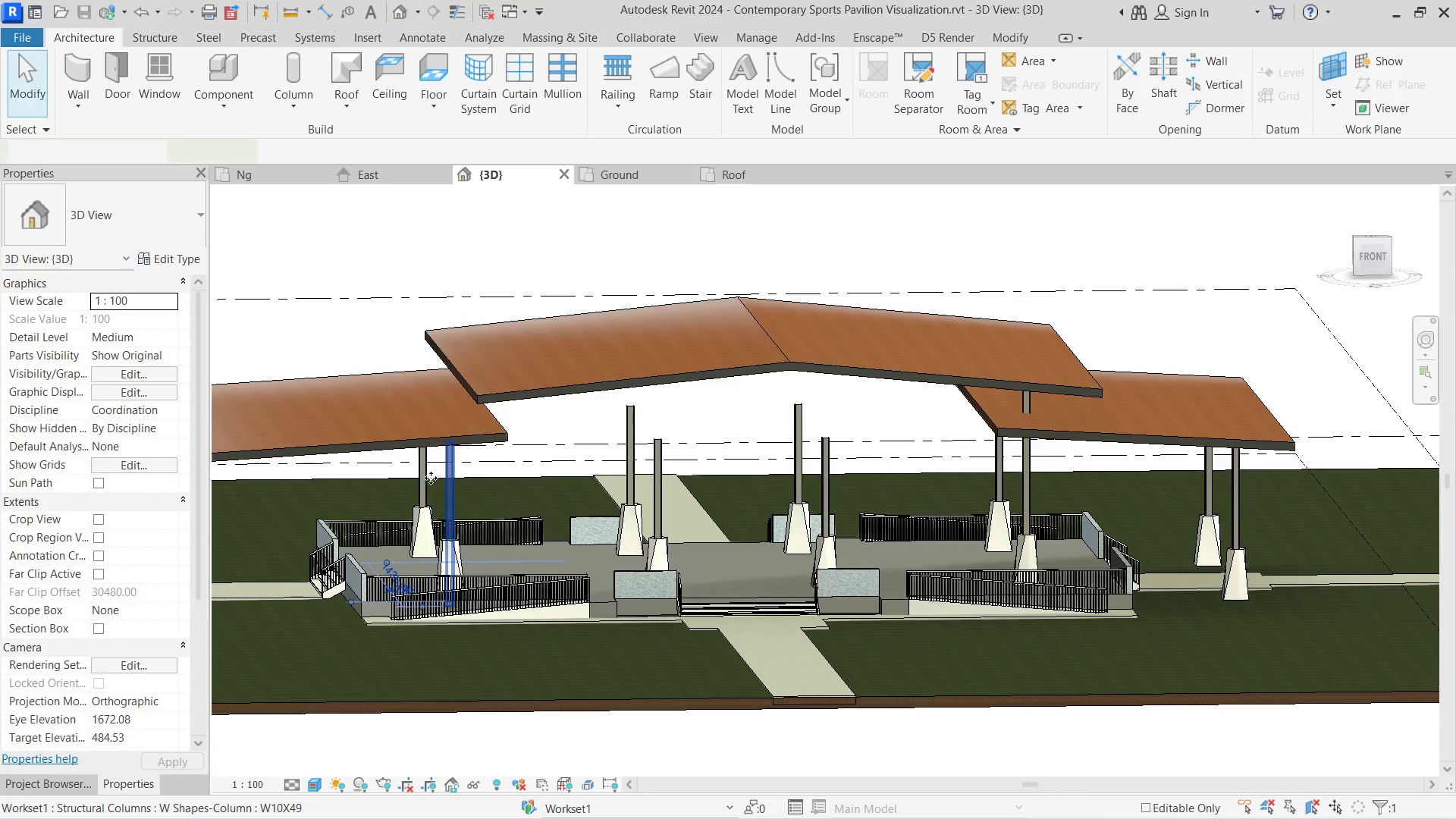 
hold_key(key=ControlLeft, duration=0.52)
 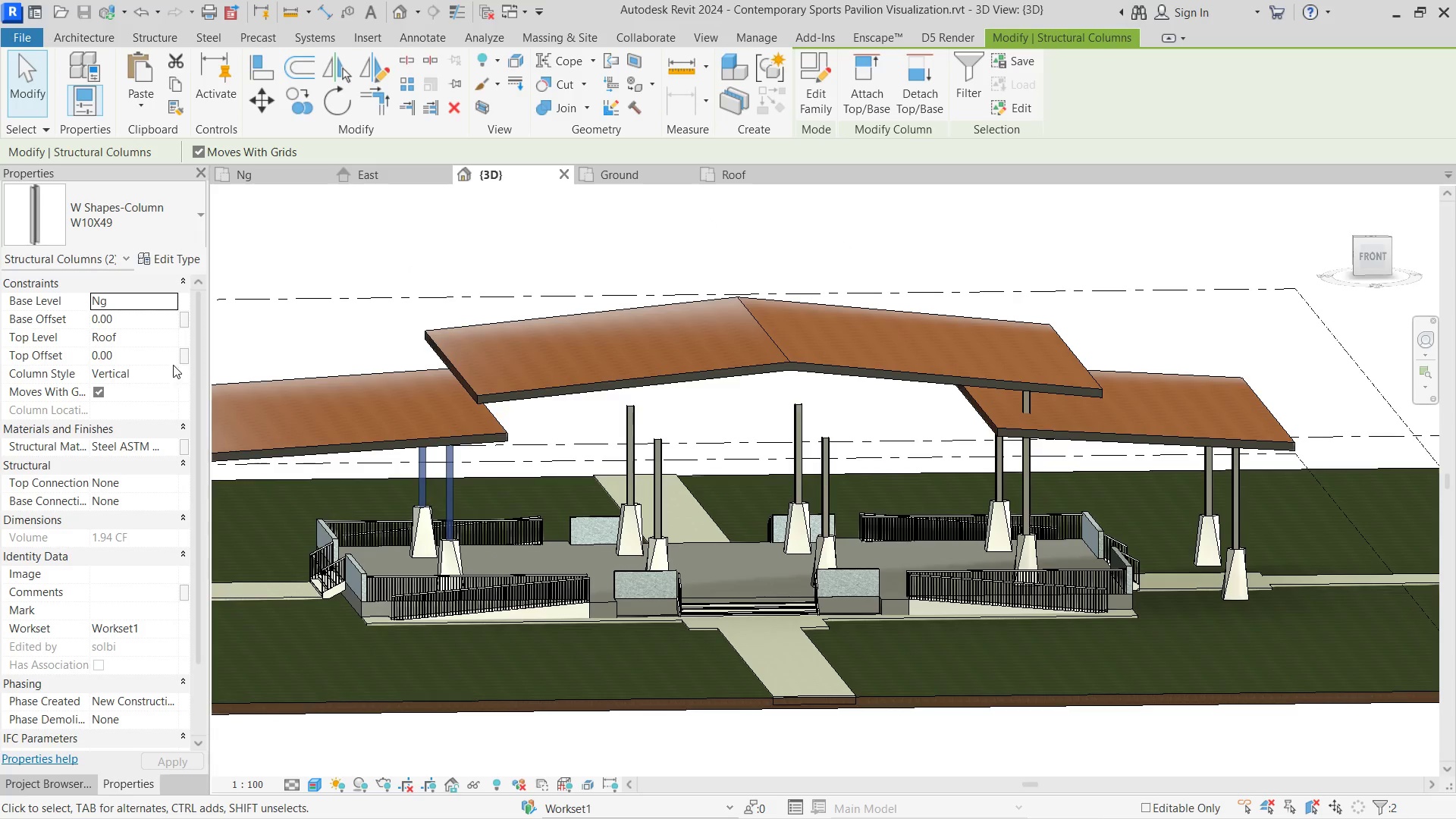 
left_click([165, 359])
 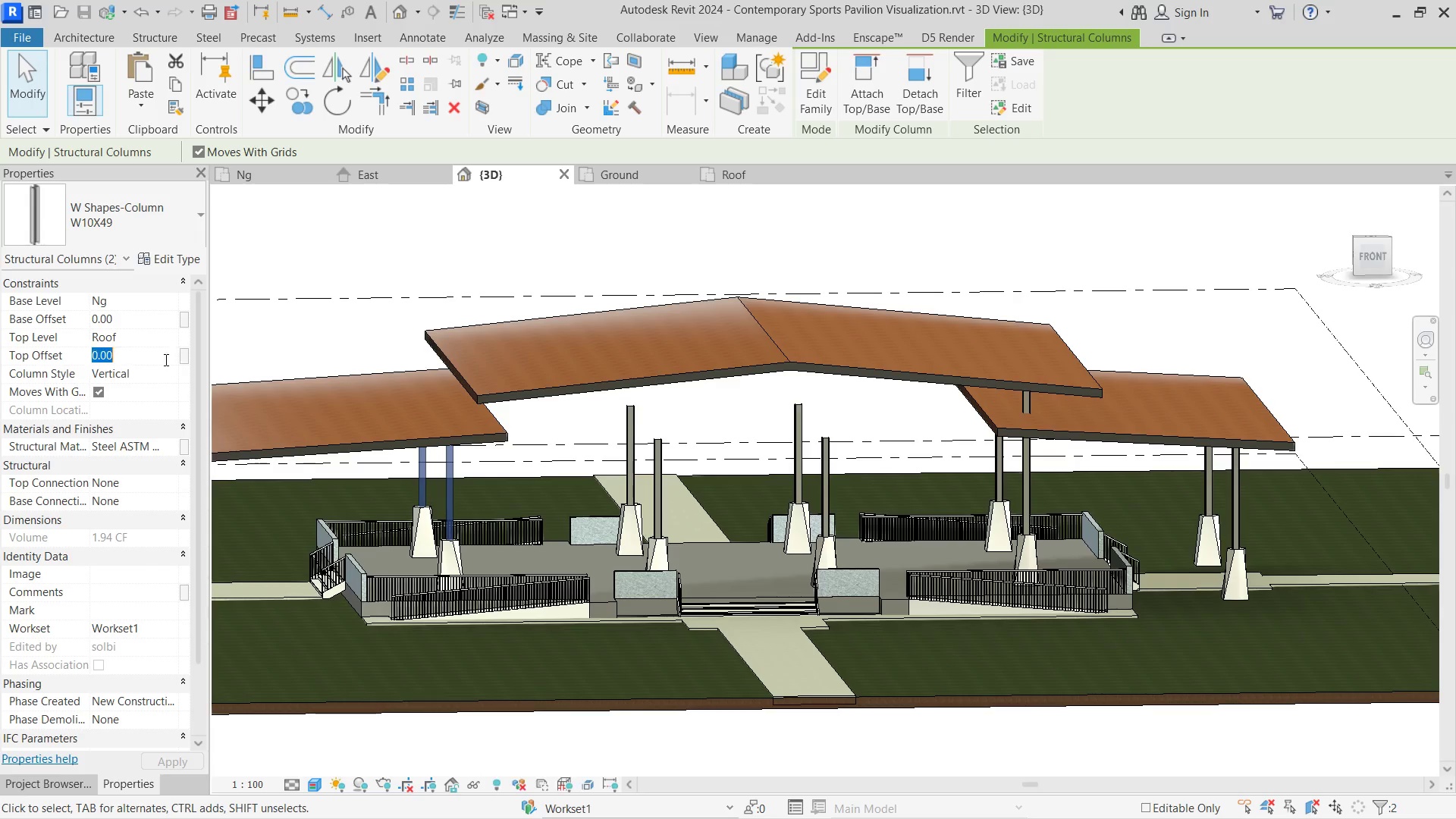 
key(Control+V)
 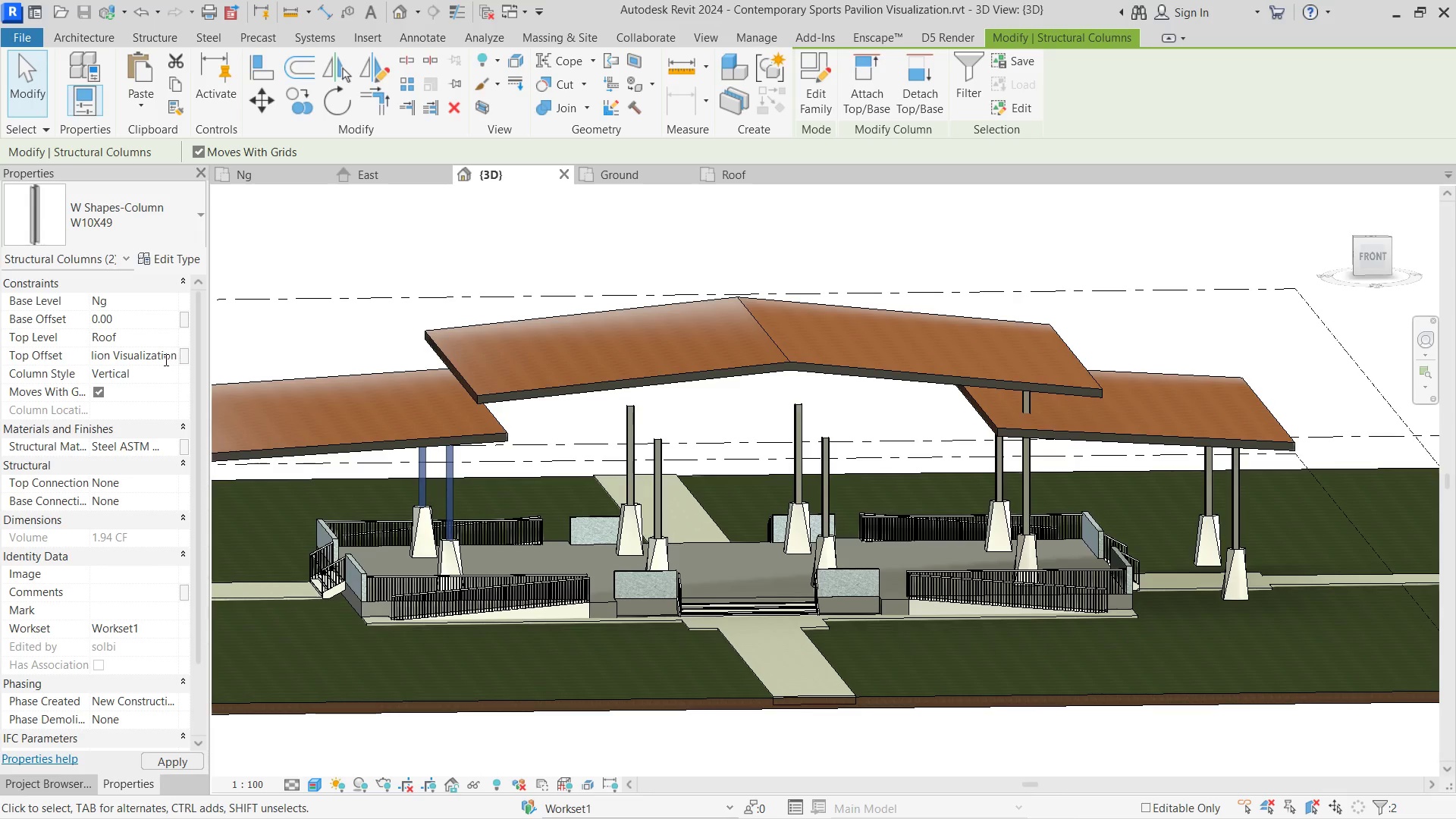 
key(Control+Z)
 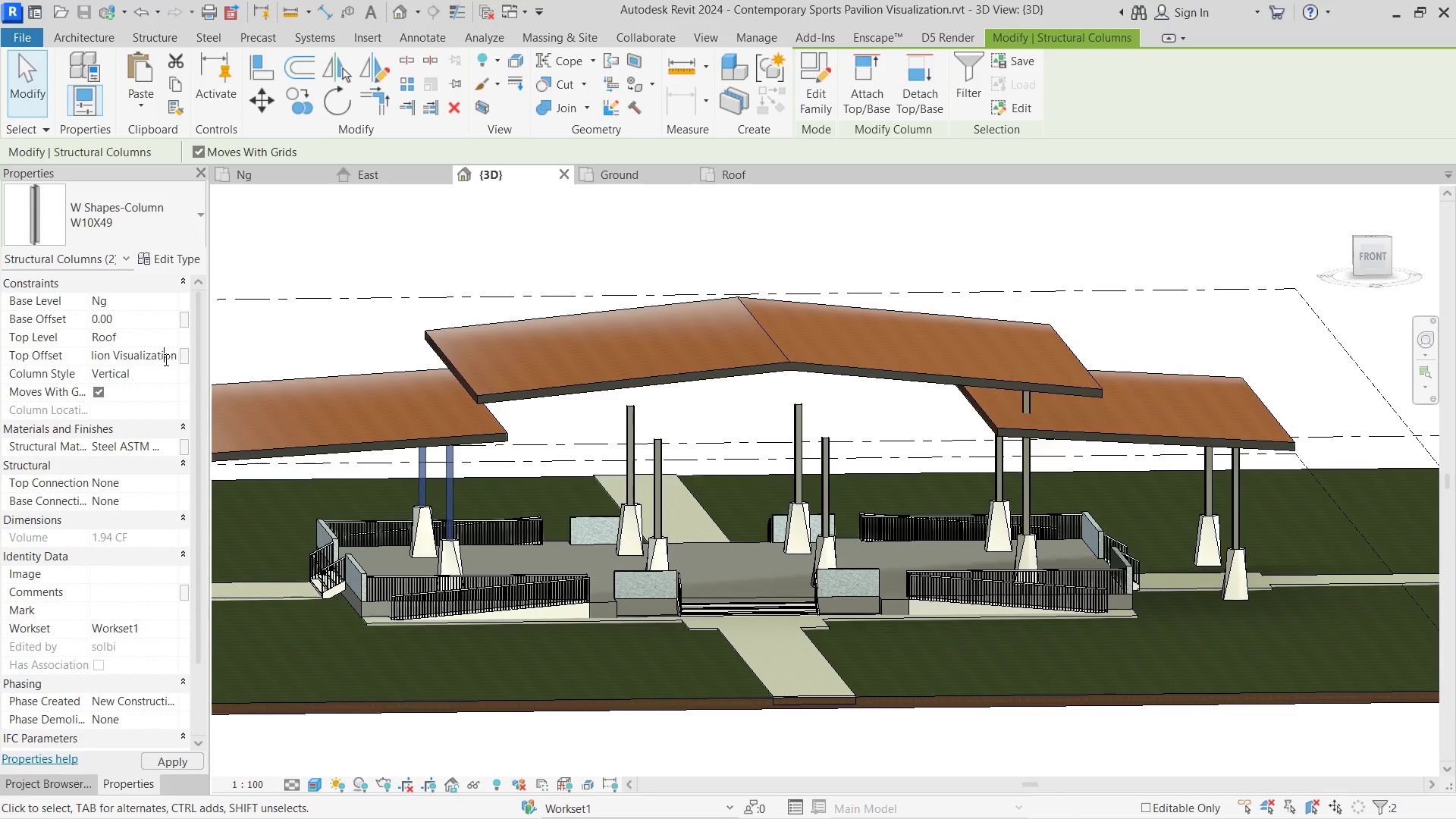 
double_click([165, 359])
 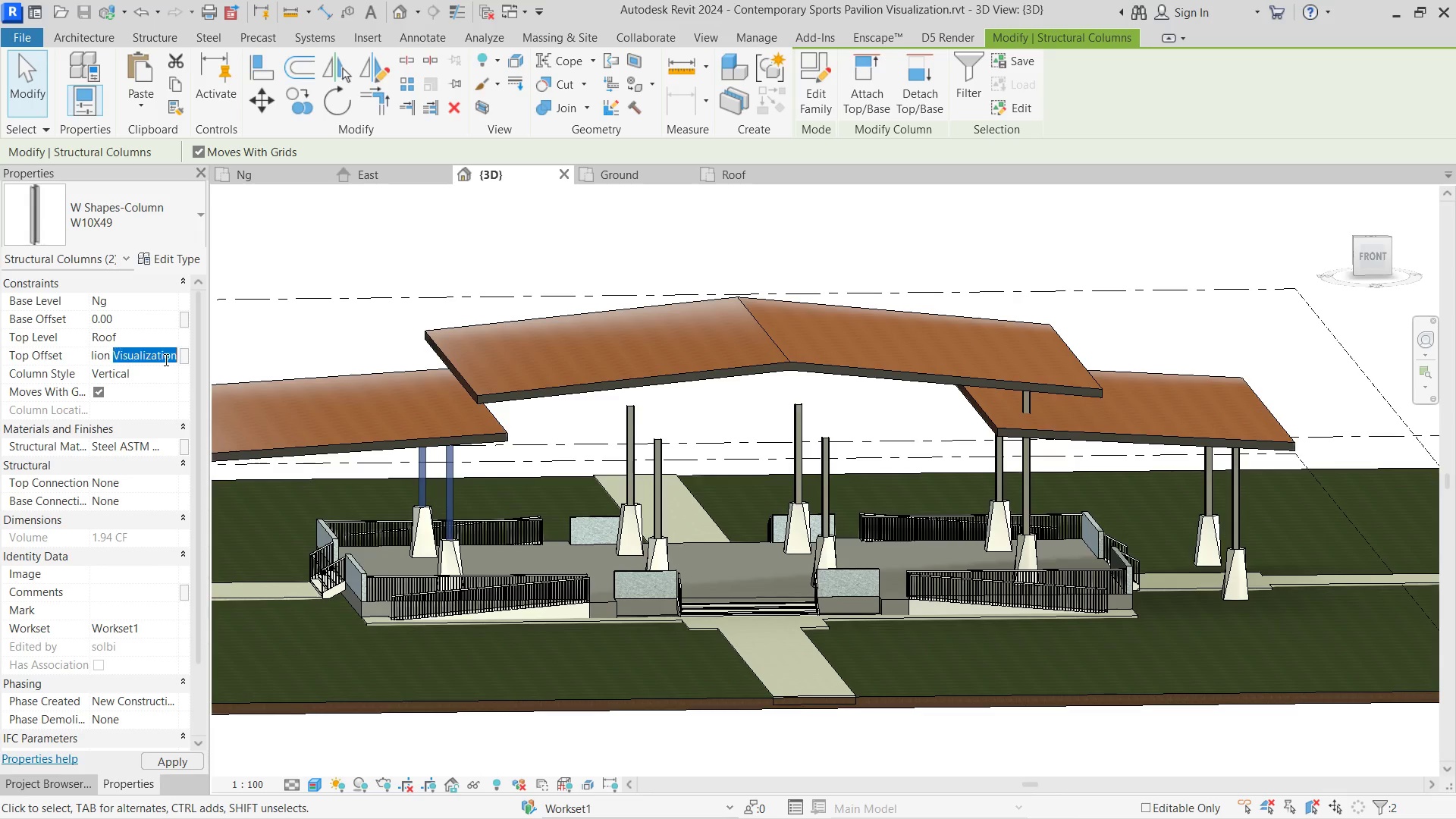 
triple_click([165, 359])
 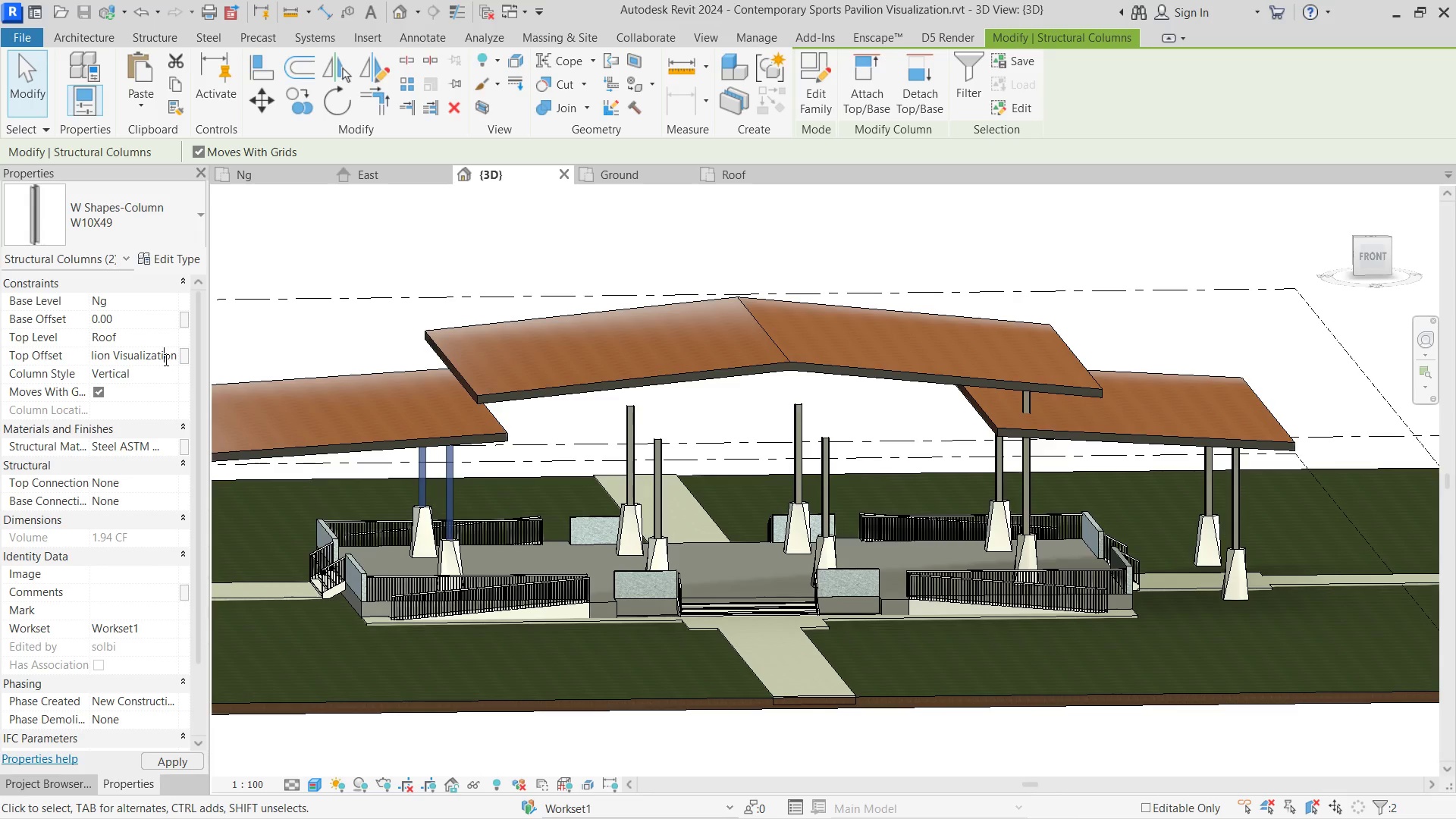 
hold_key(key=ControlLeft, duration=0.38)
 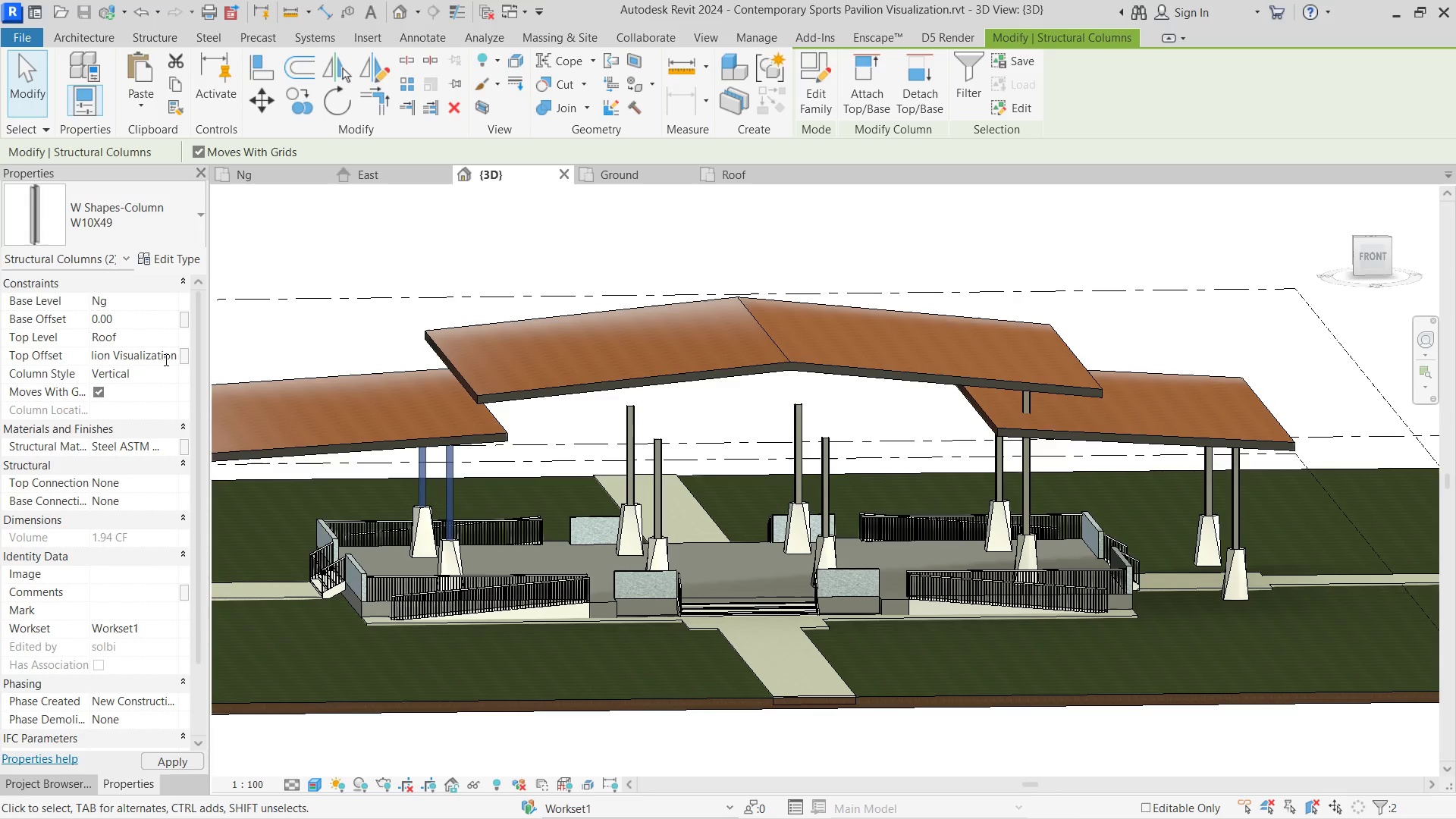 
double_click([165, 359])
 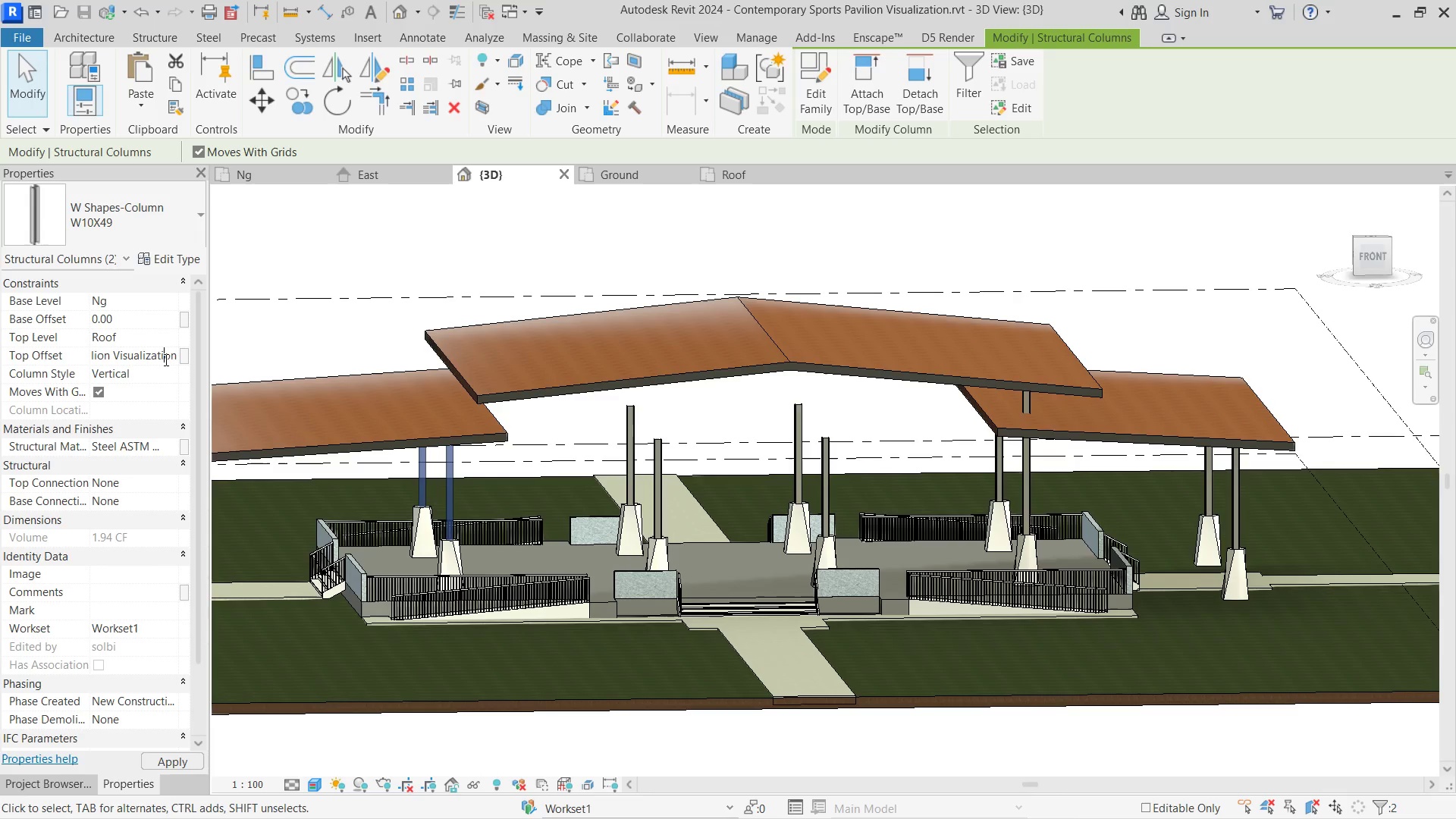 
triple_click([165, 359])
 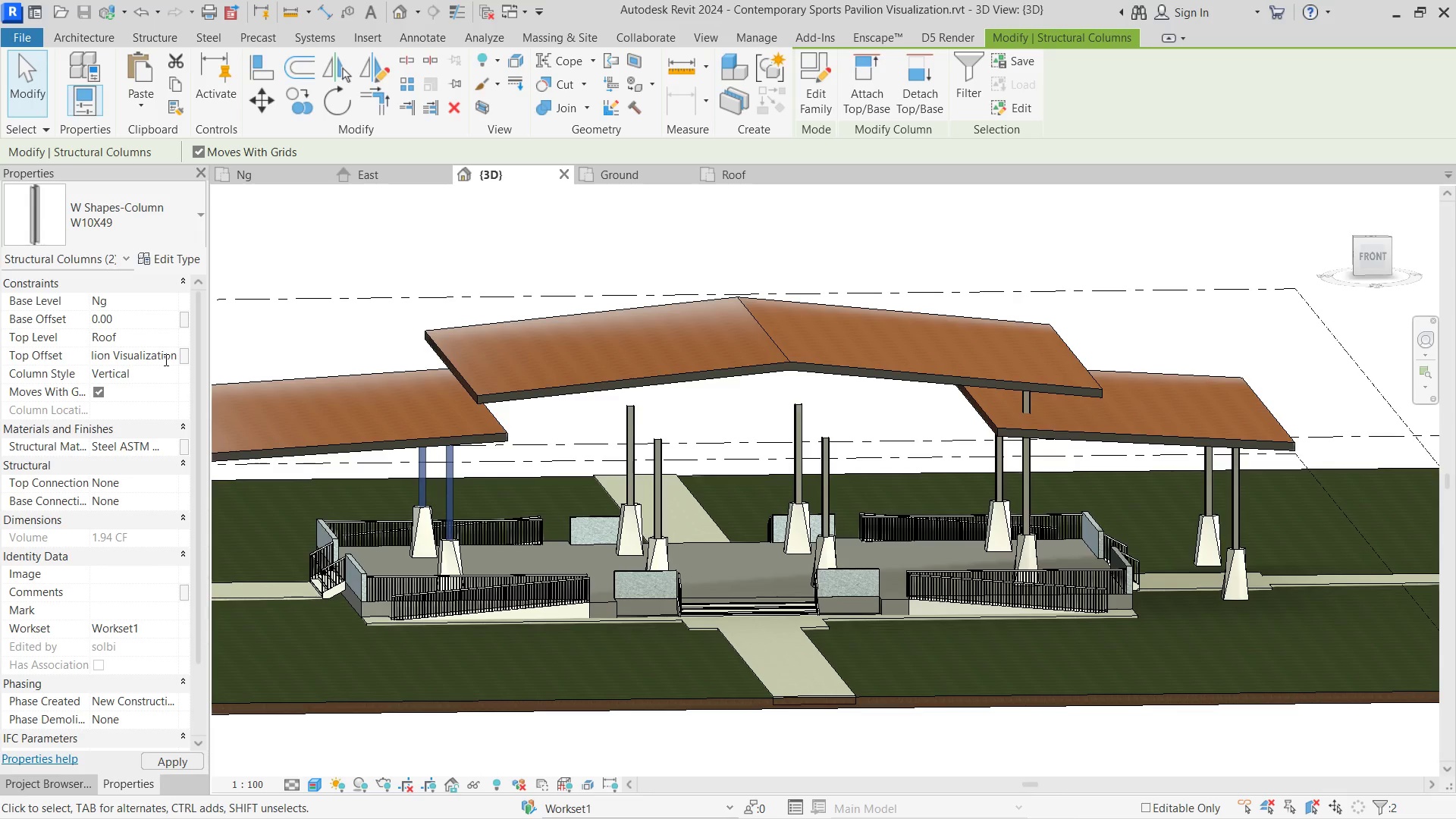 
hold_key(key=Backspace, duration=1.09)
 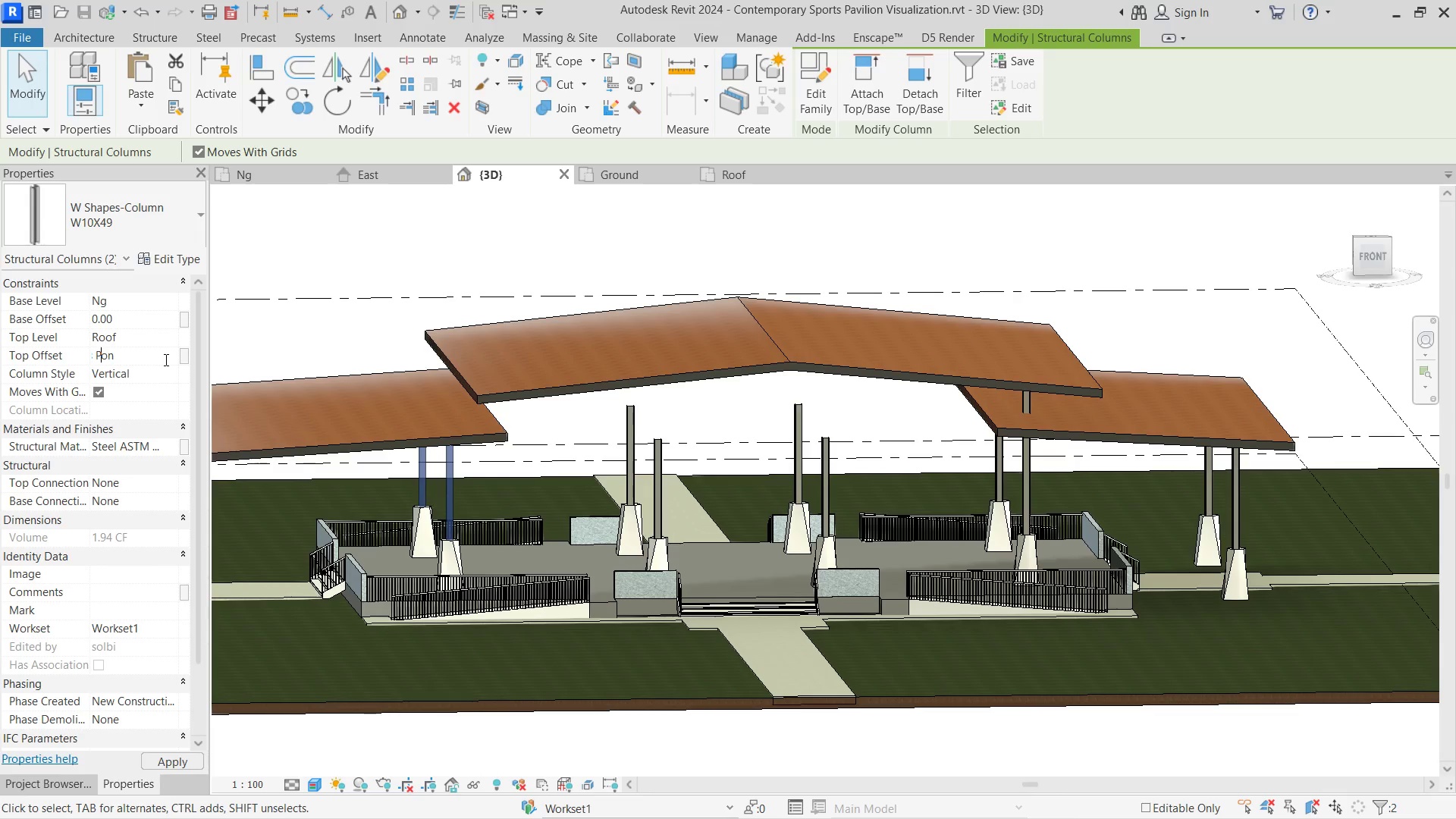 
key(ArrowRight)
 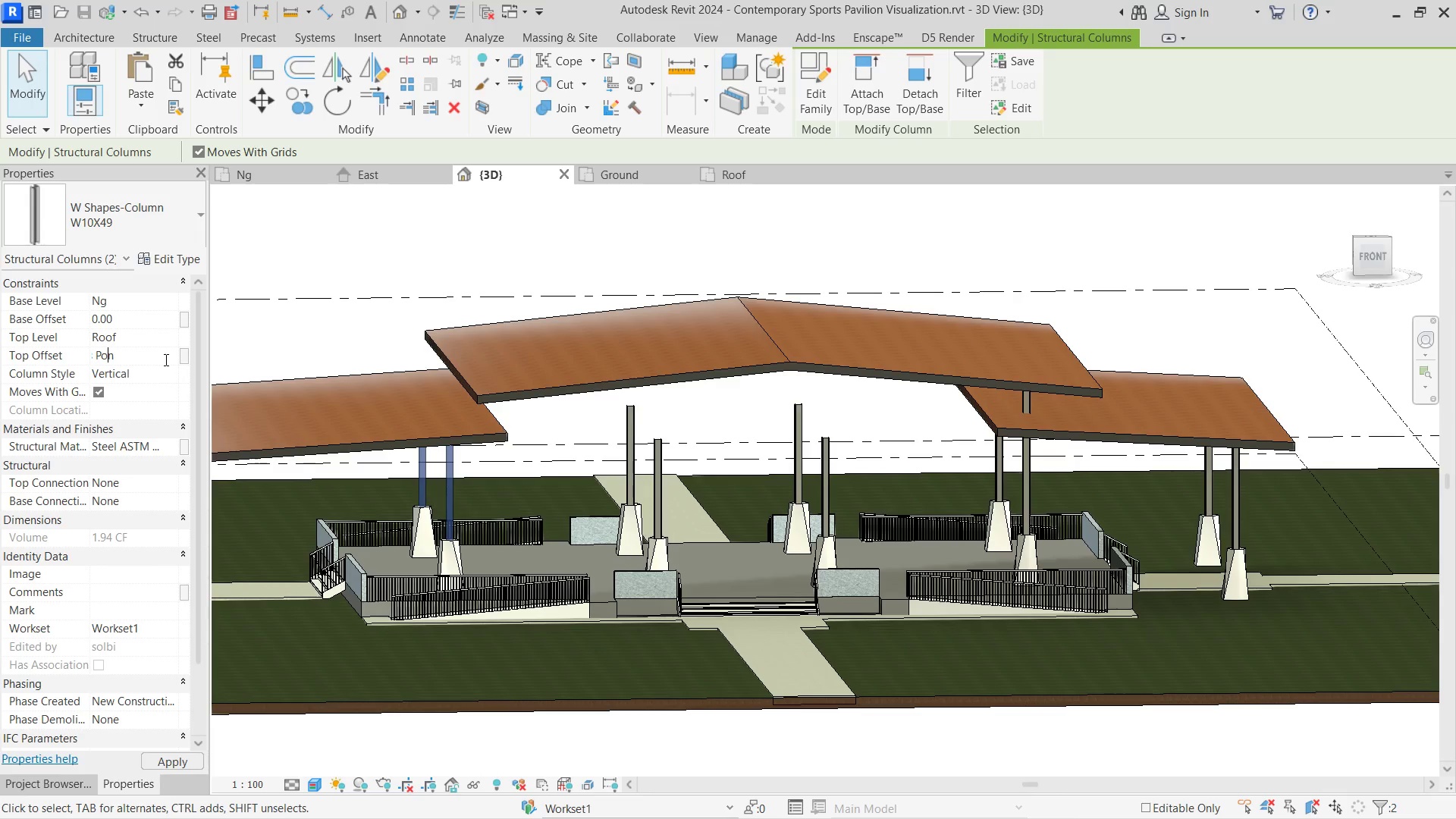 
key(ArrowRight)
 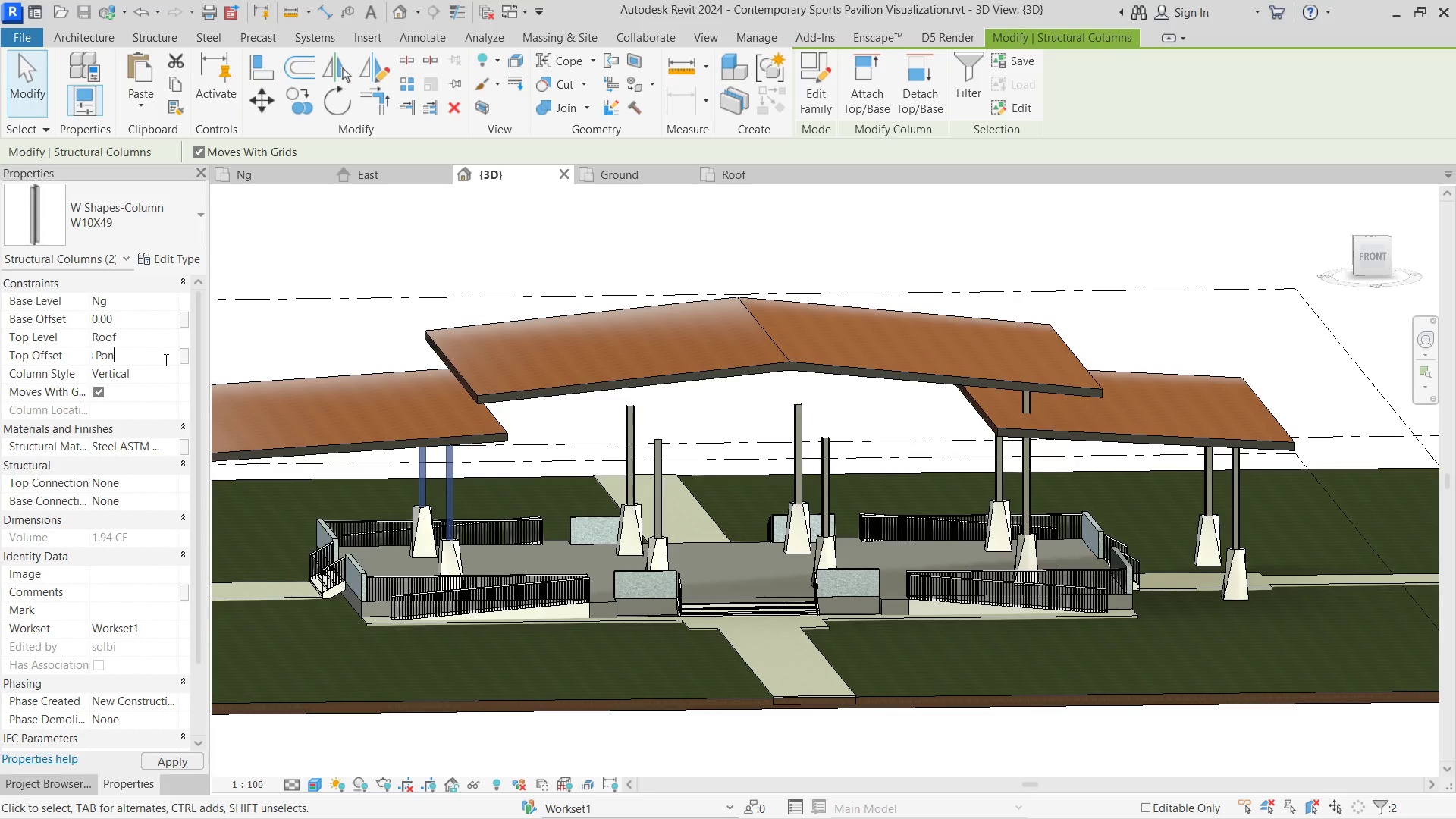 
key(Backspace)
 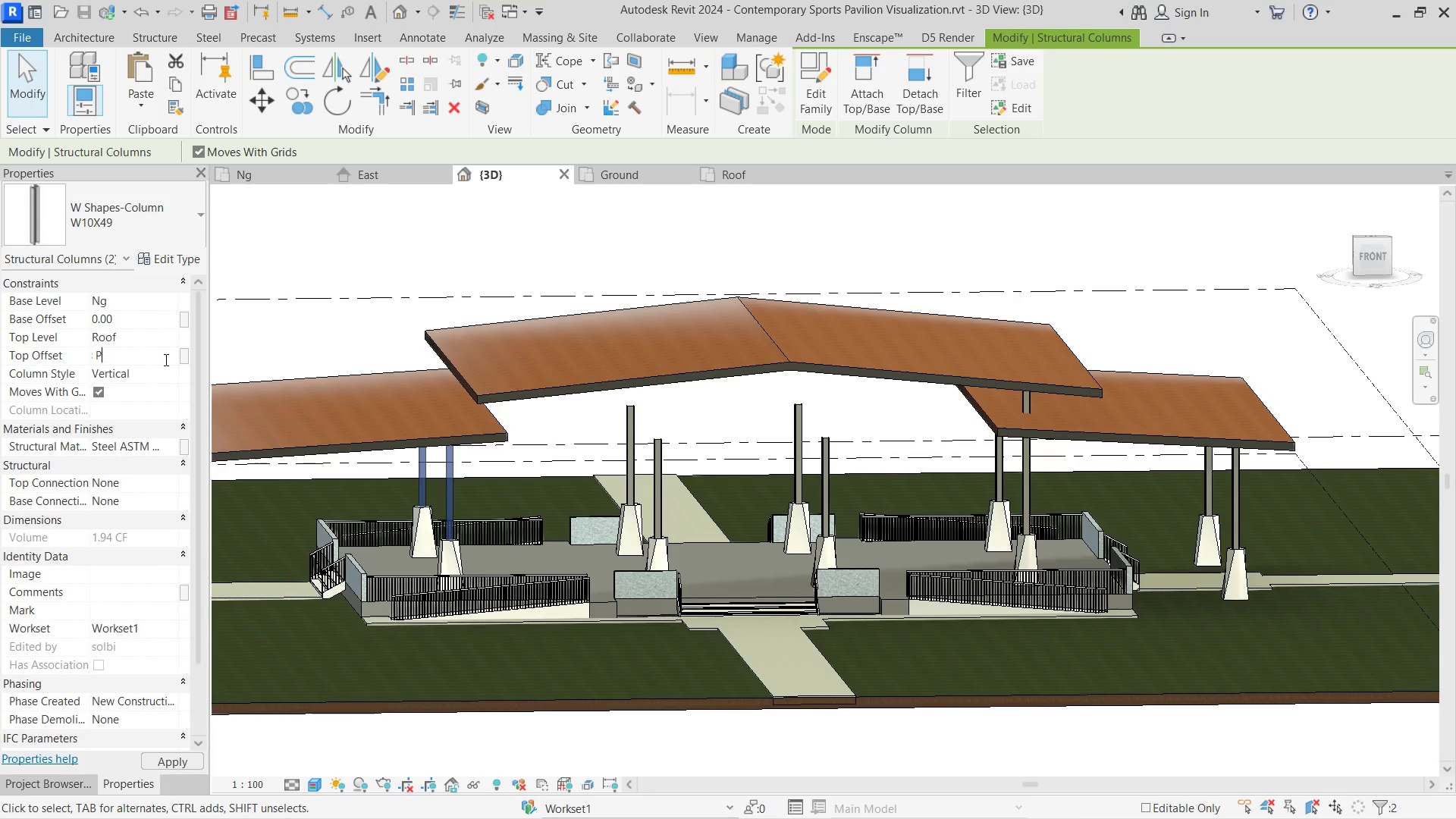 
key(Backspace)
 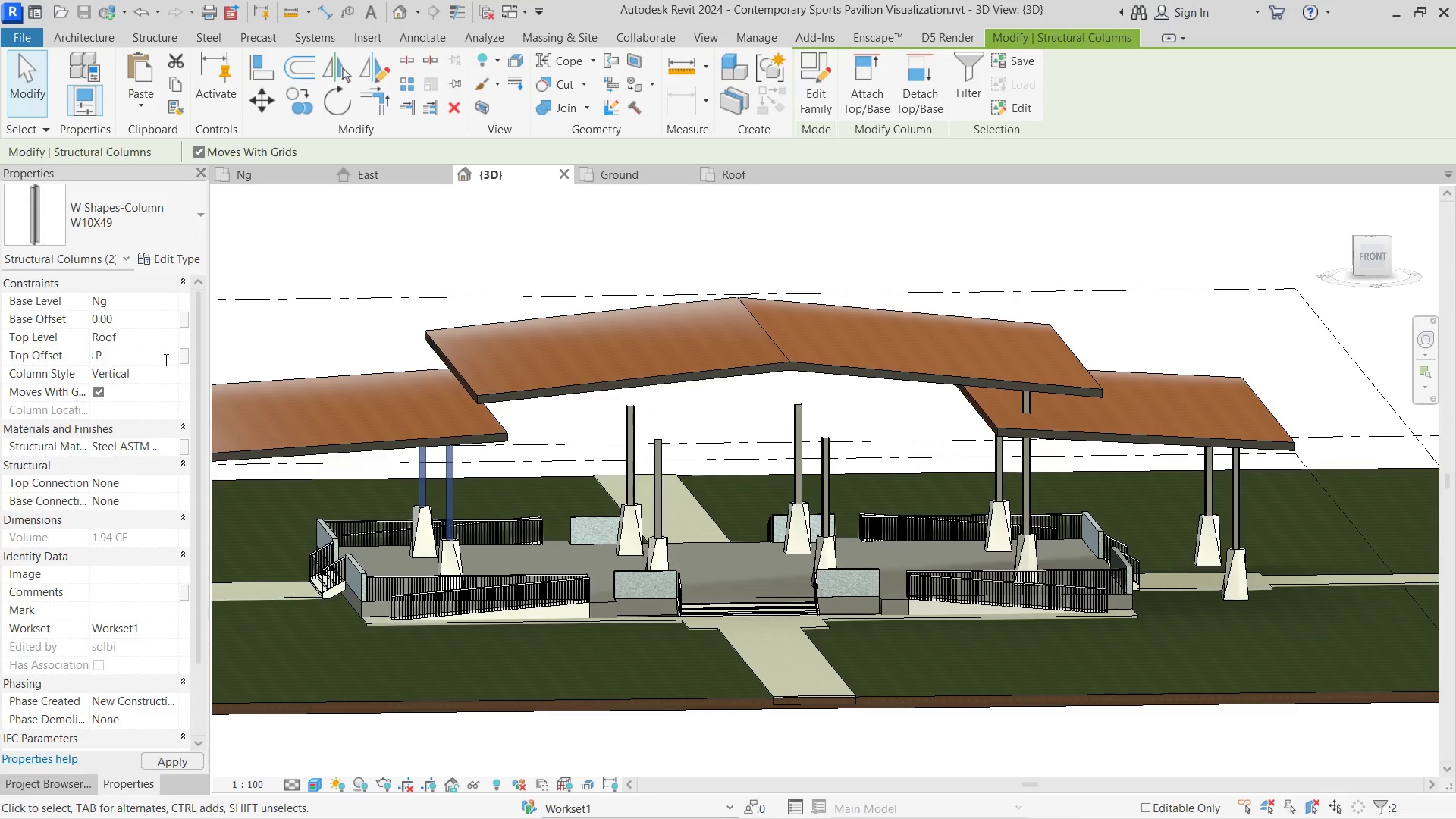 
key(Backspace)
 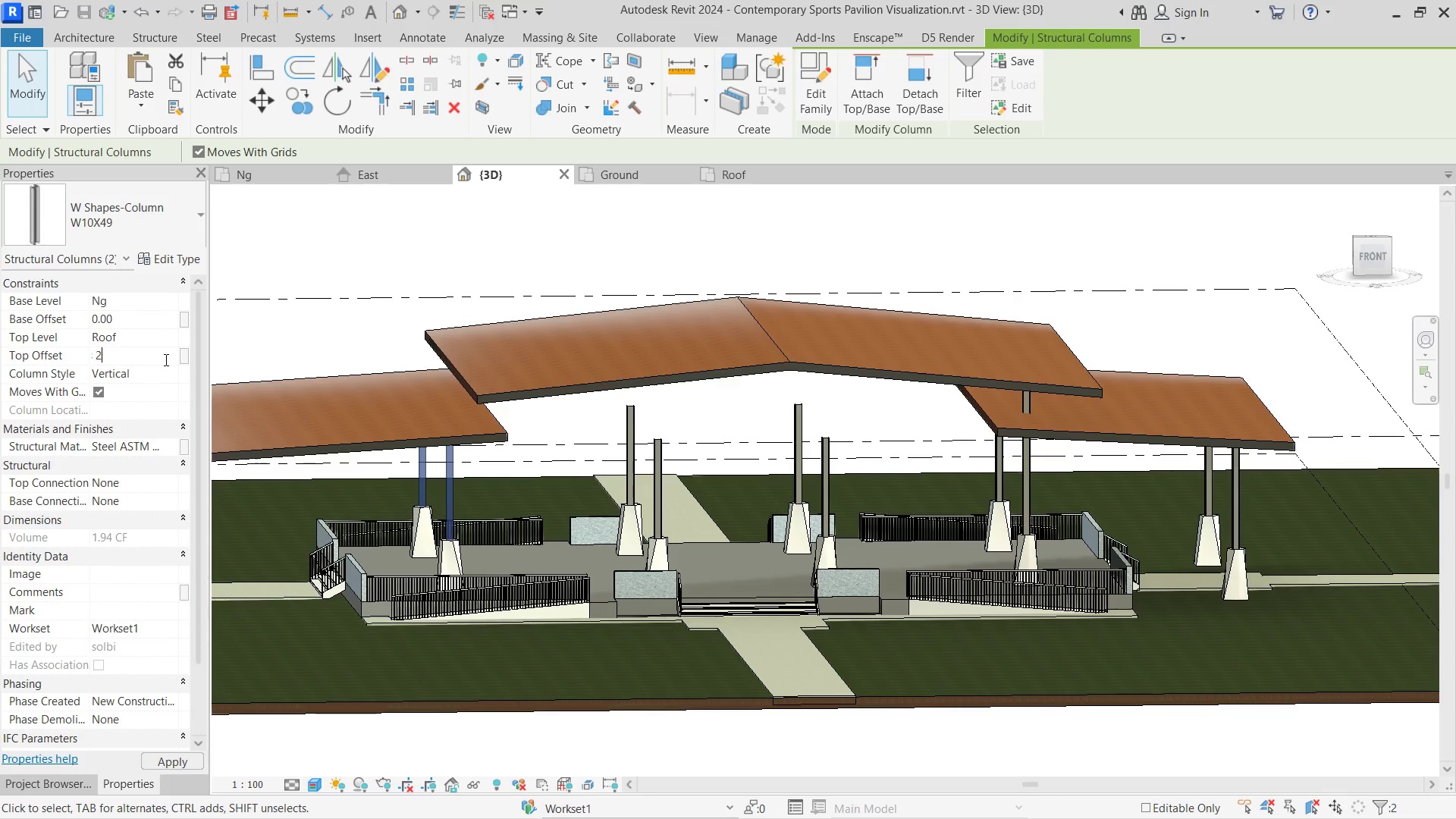 
key(Numpad2)
 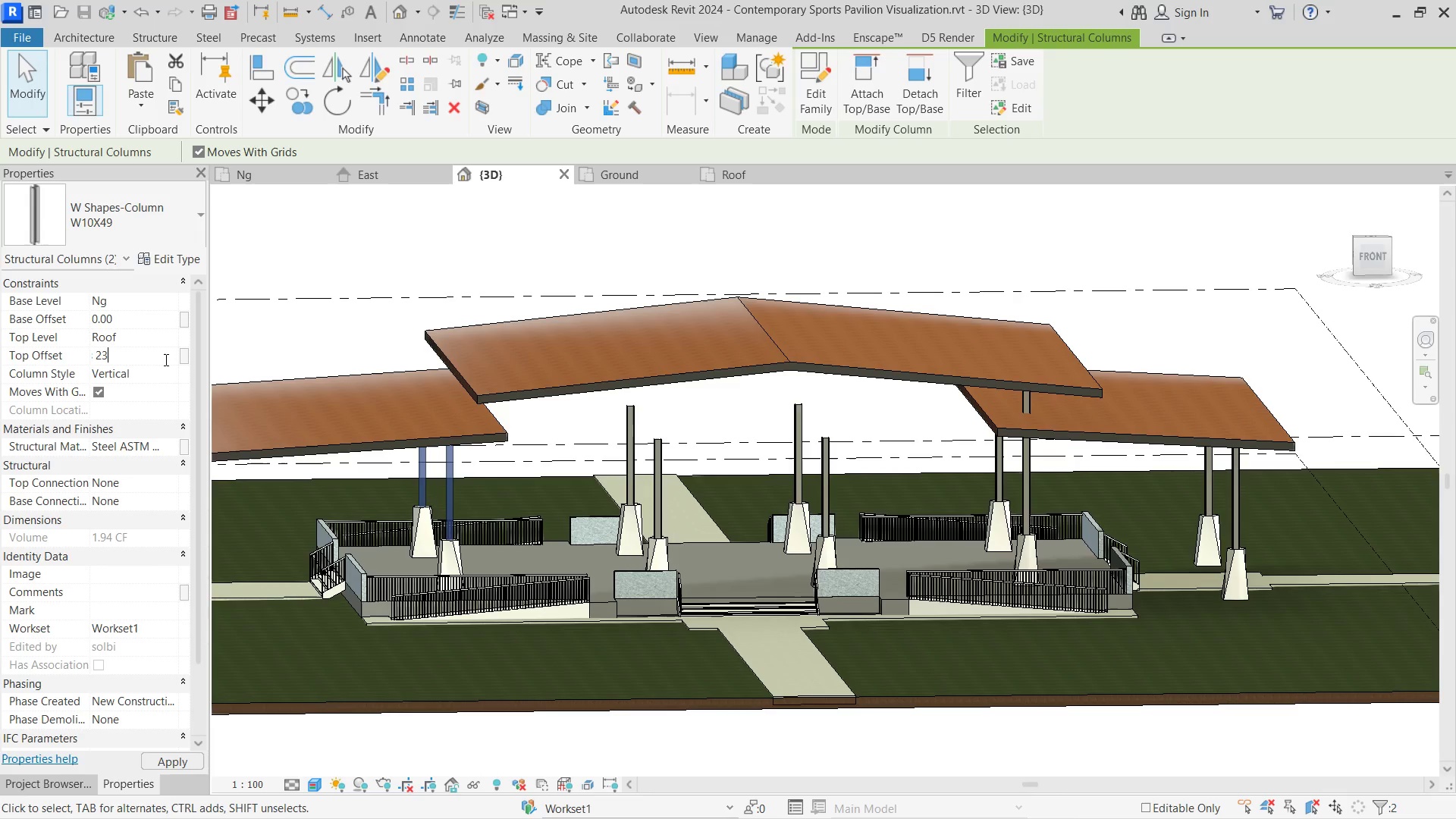 
key(Numpad3)
 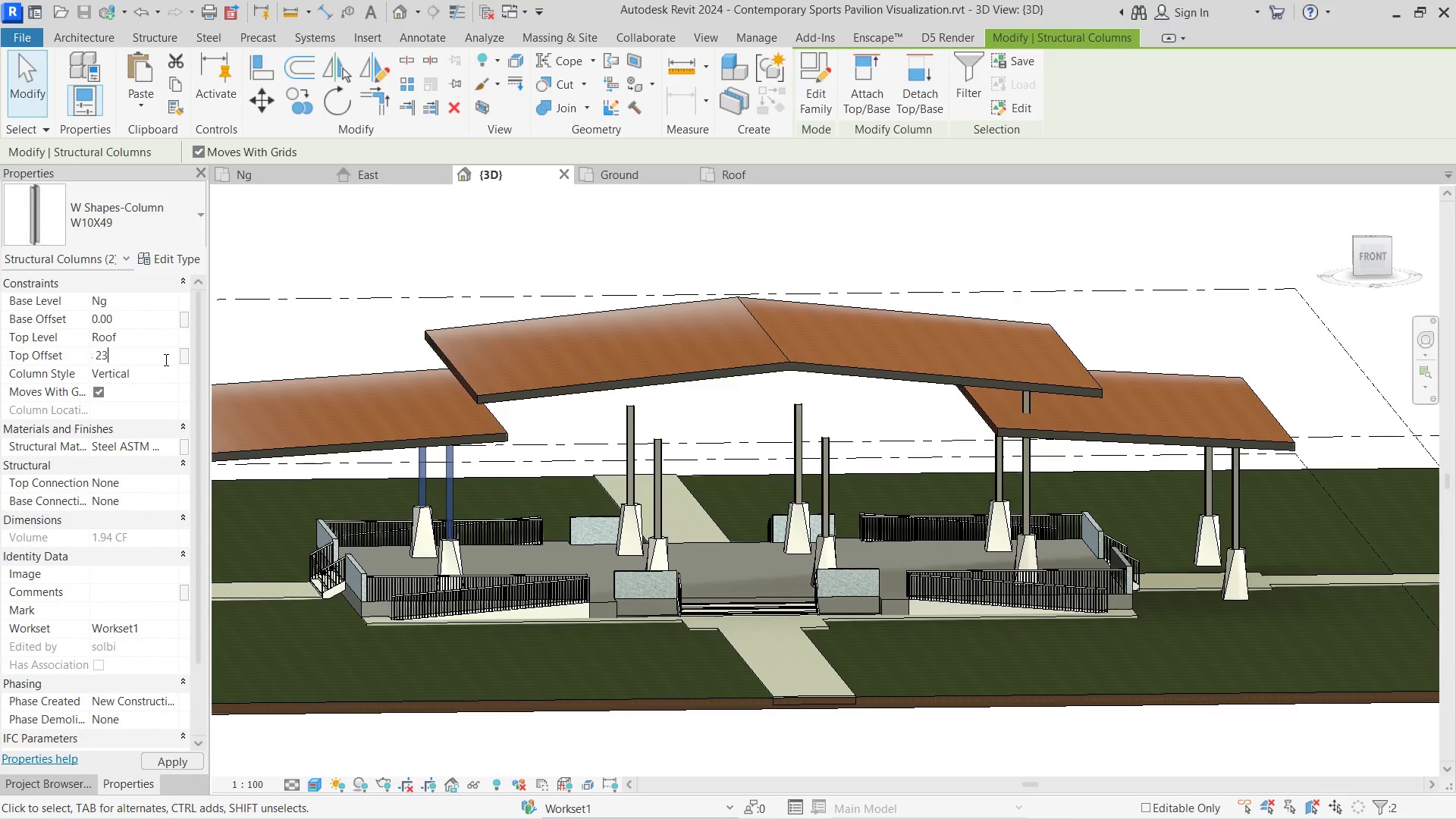 
key(Numpad0)
 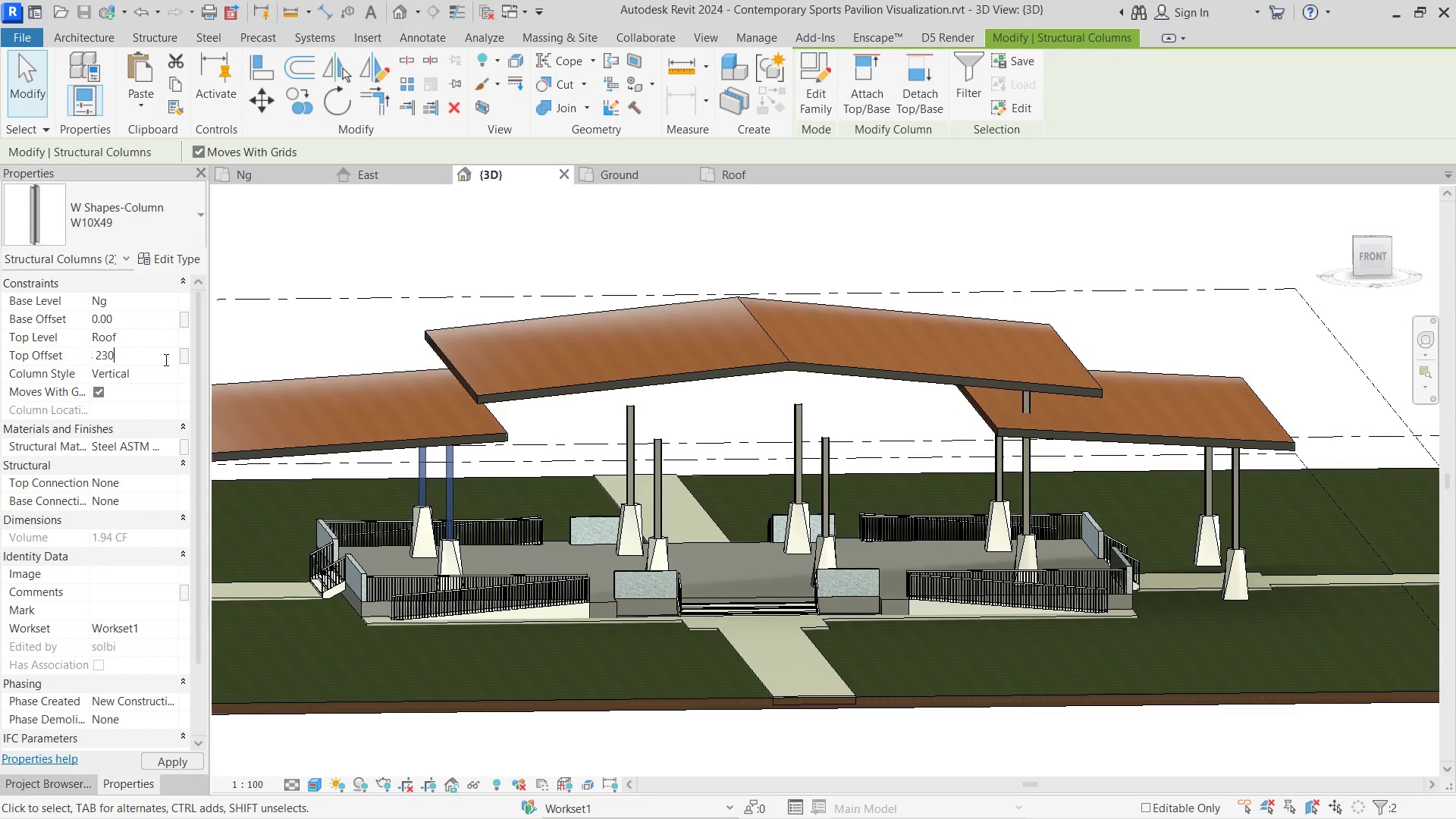 
key(NumpadEnter)
 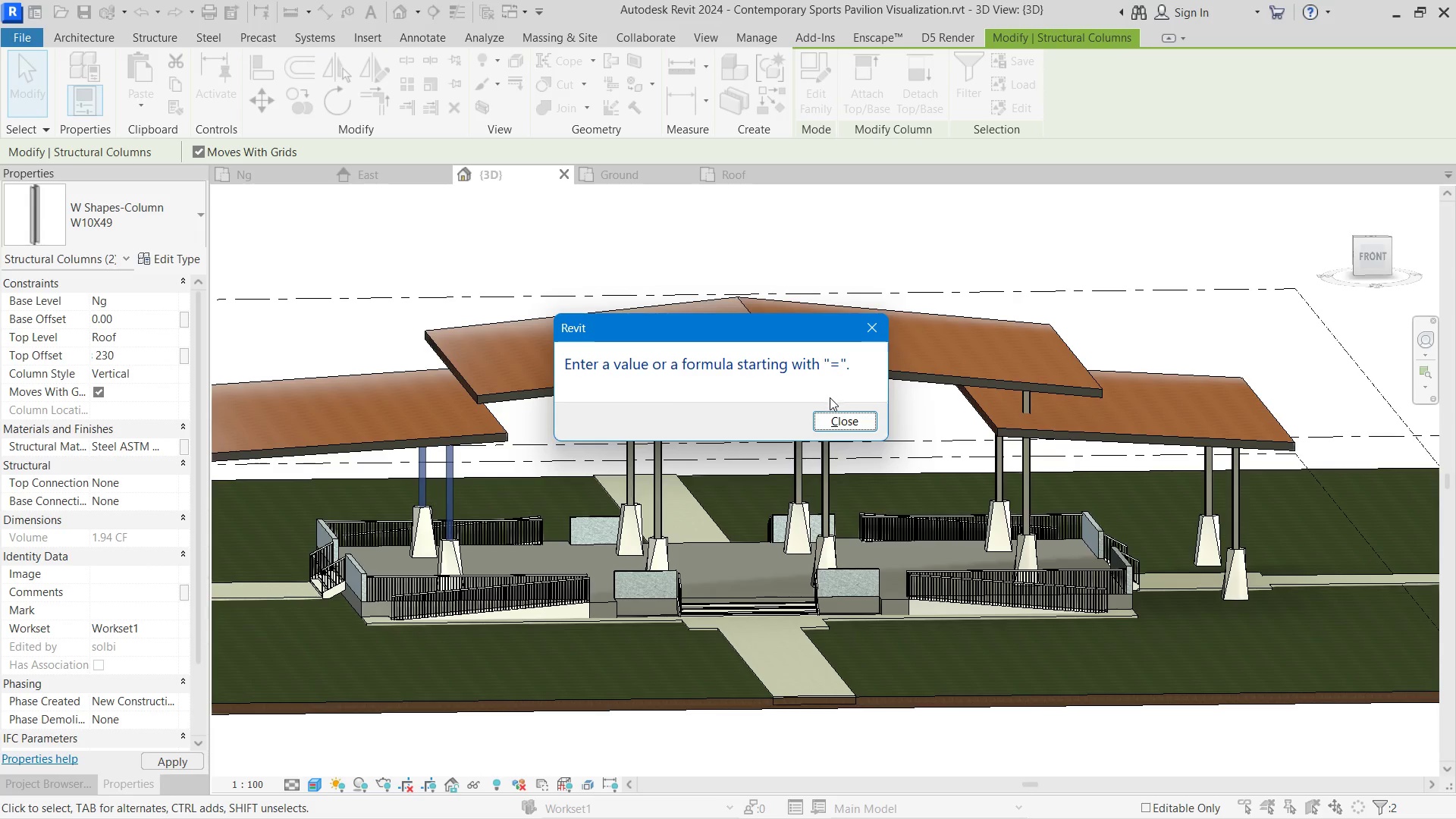 
left_click([814, 411])
 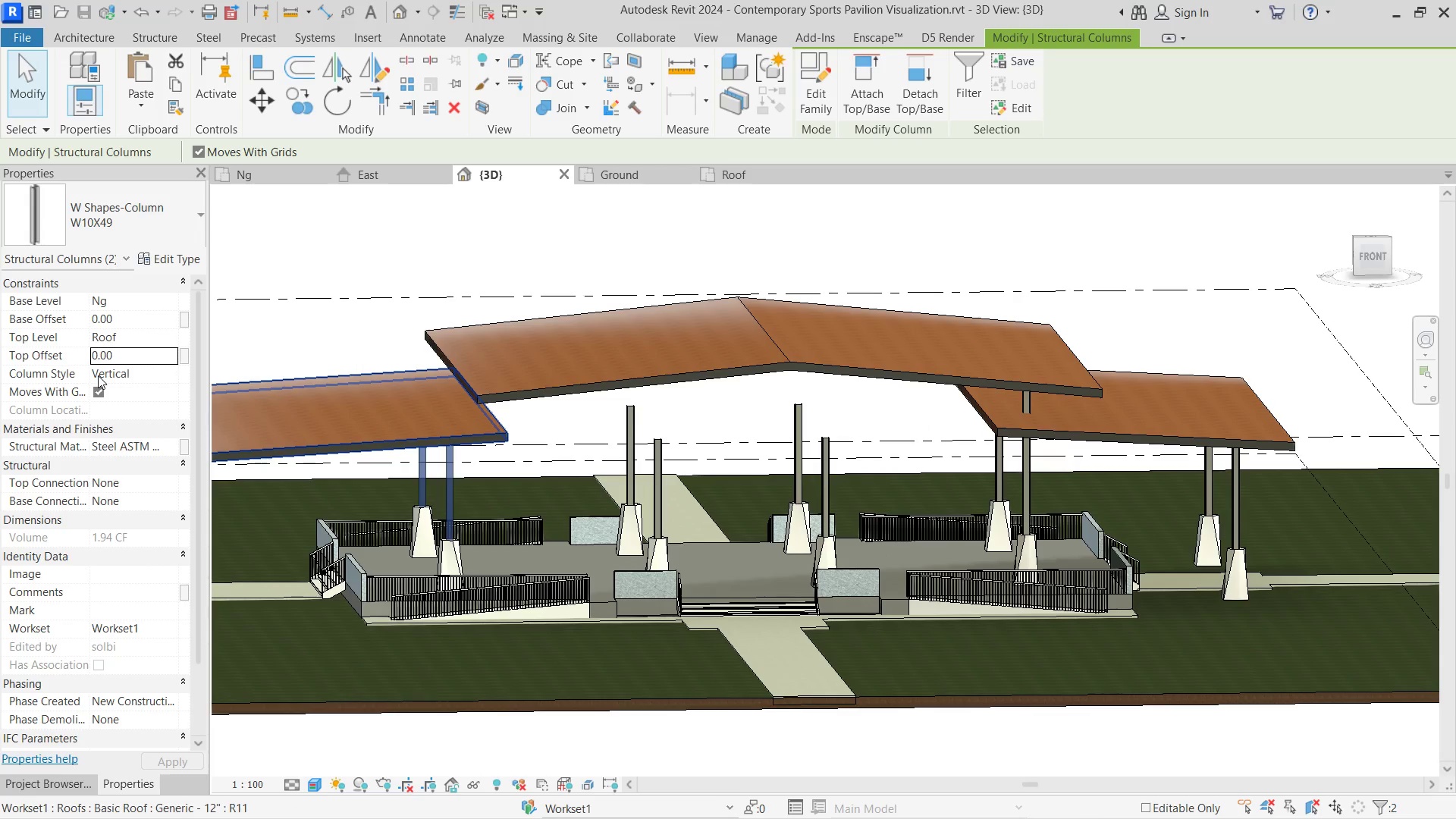 
left_click([118, 359])
 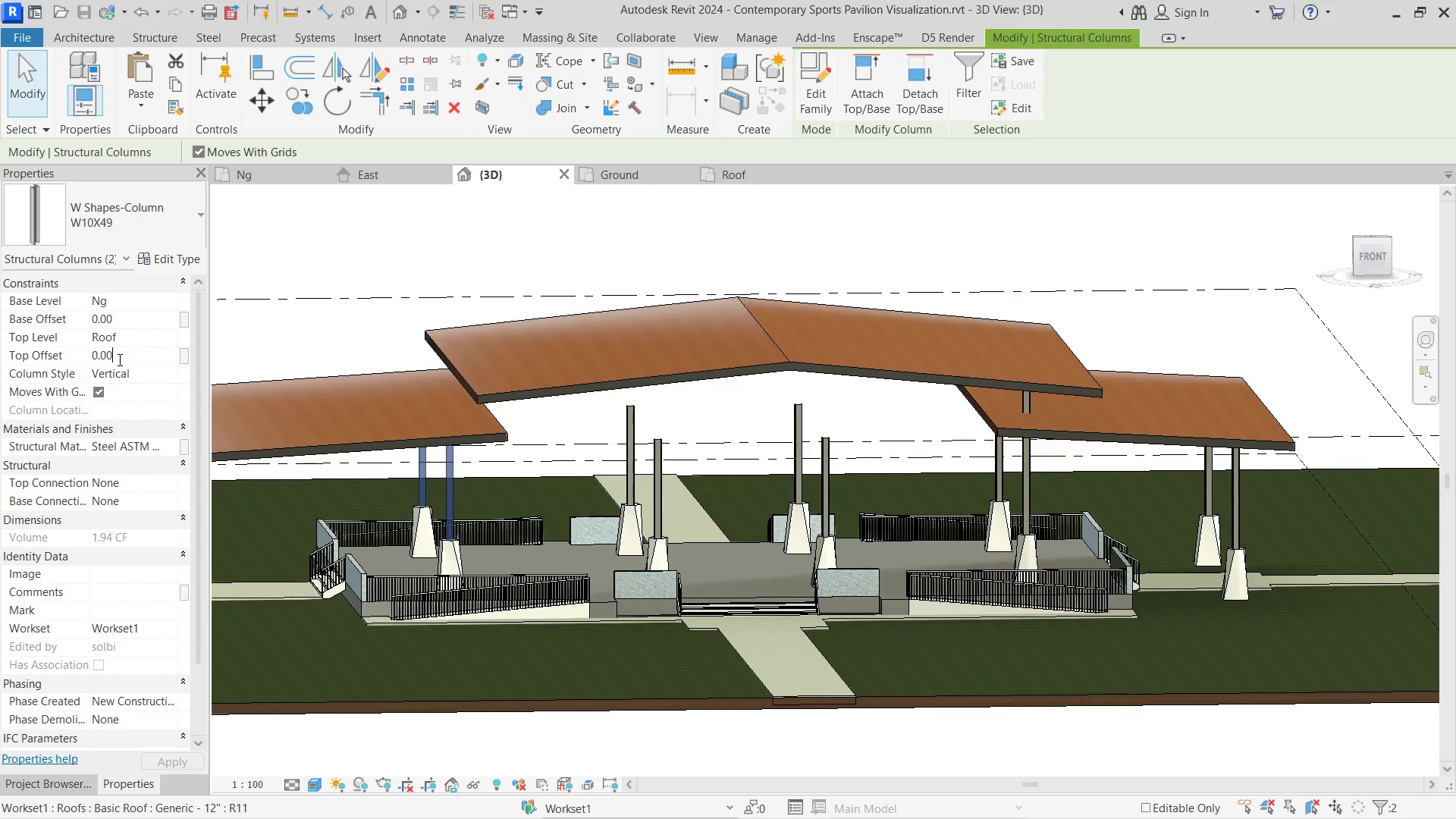 
left_click_drag(start_coordinate=[118, 359], to_coordinate=[0, 346])
 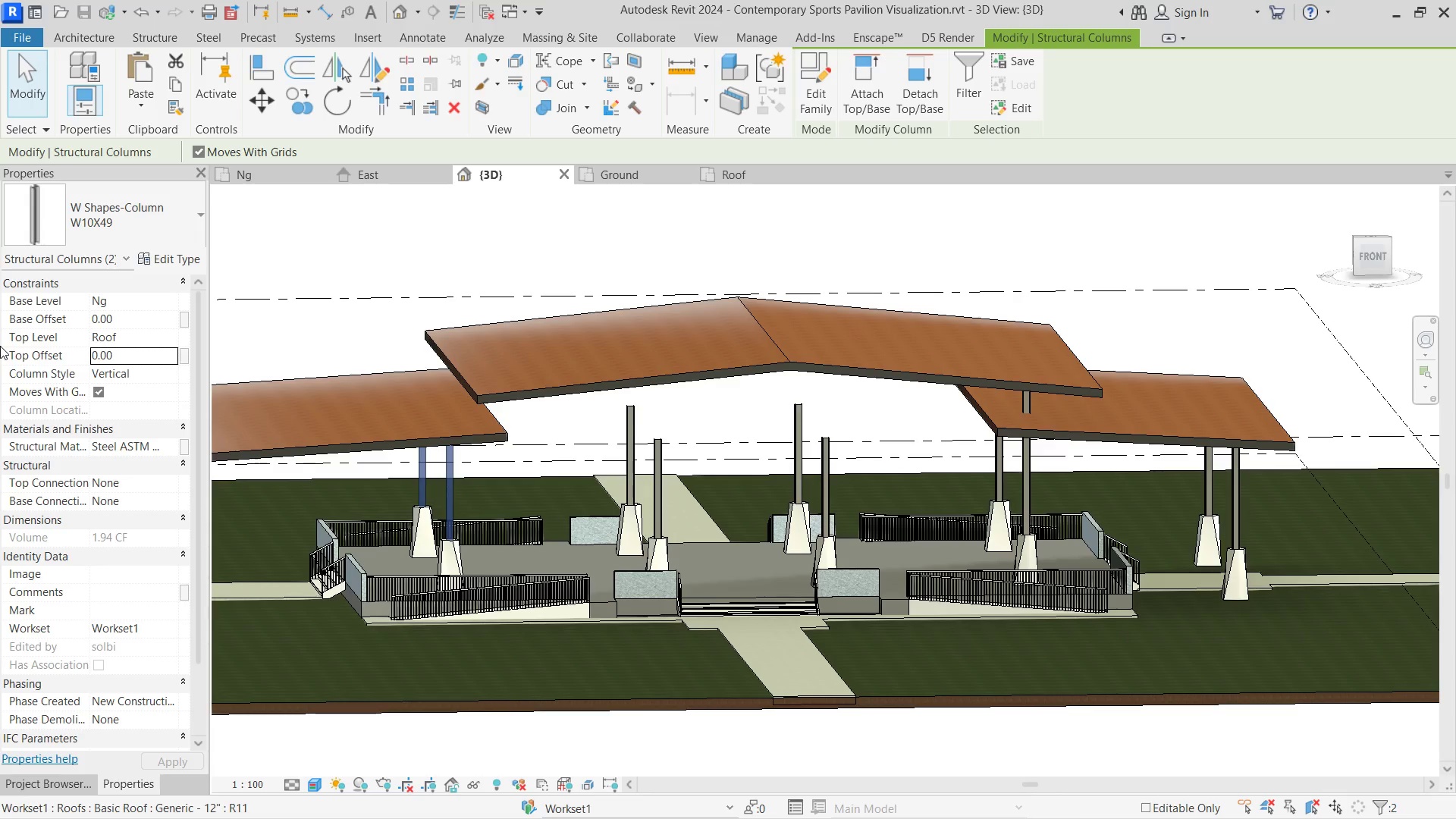 
key(Numpad2)
 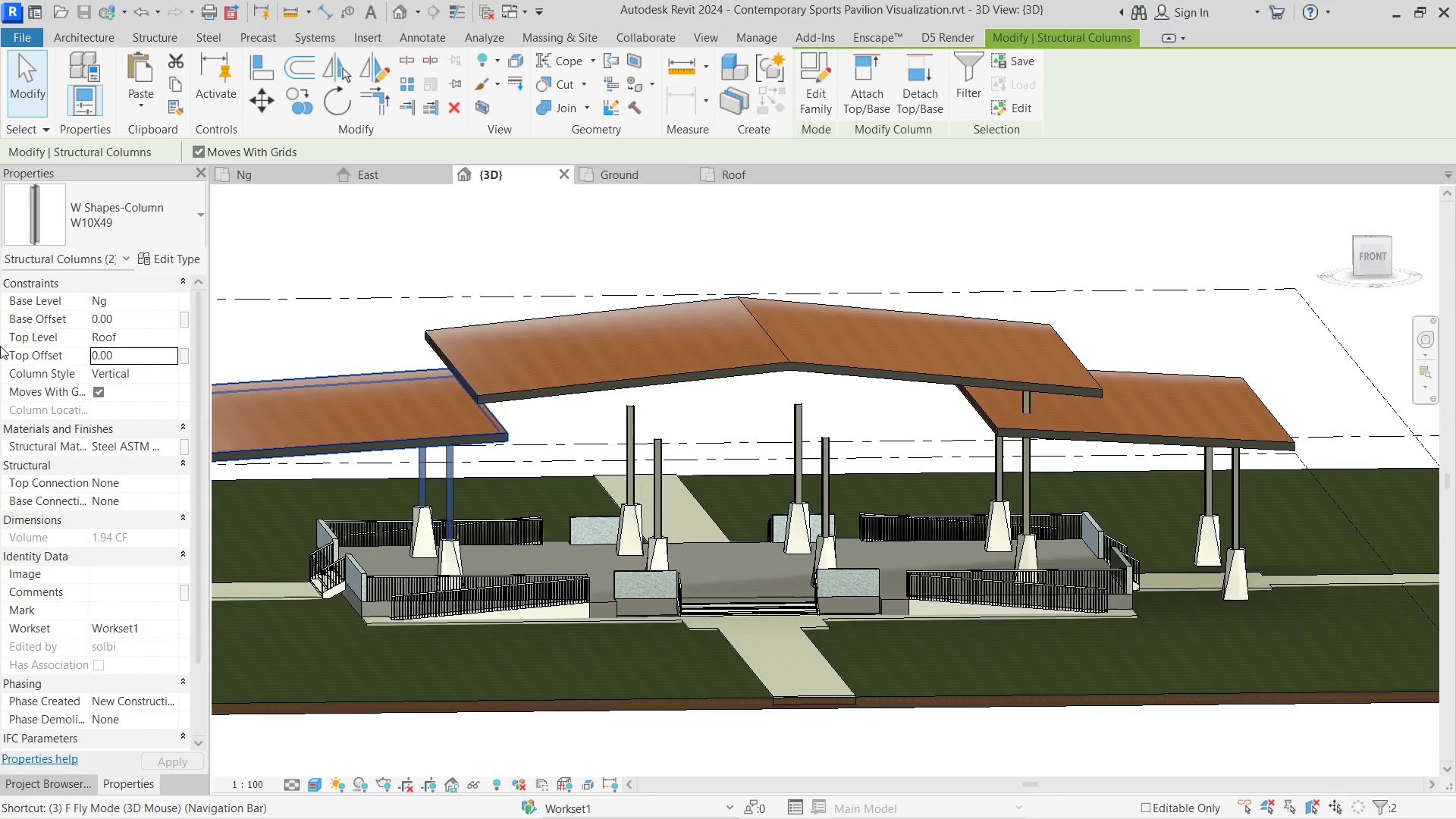 
key(Numpad3)
 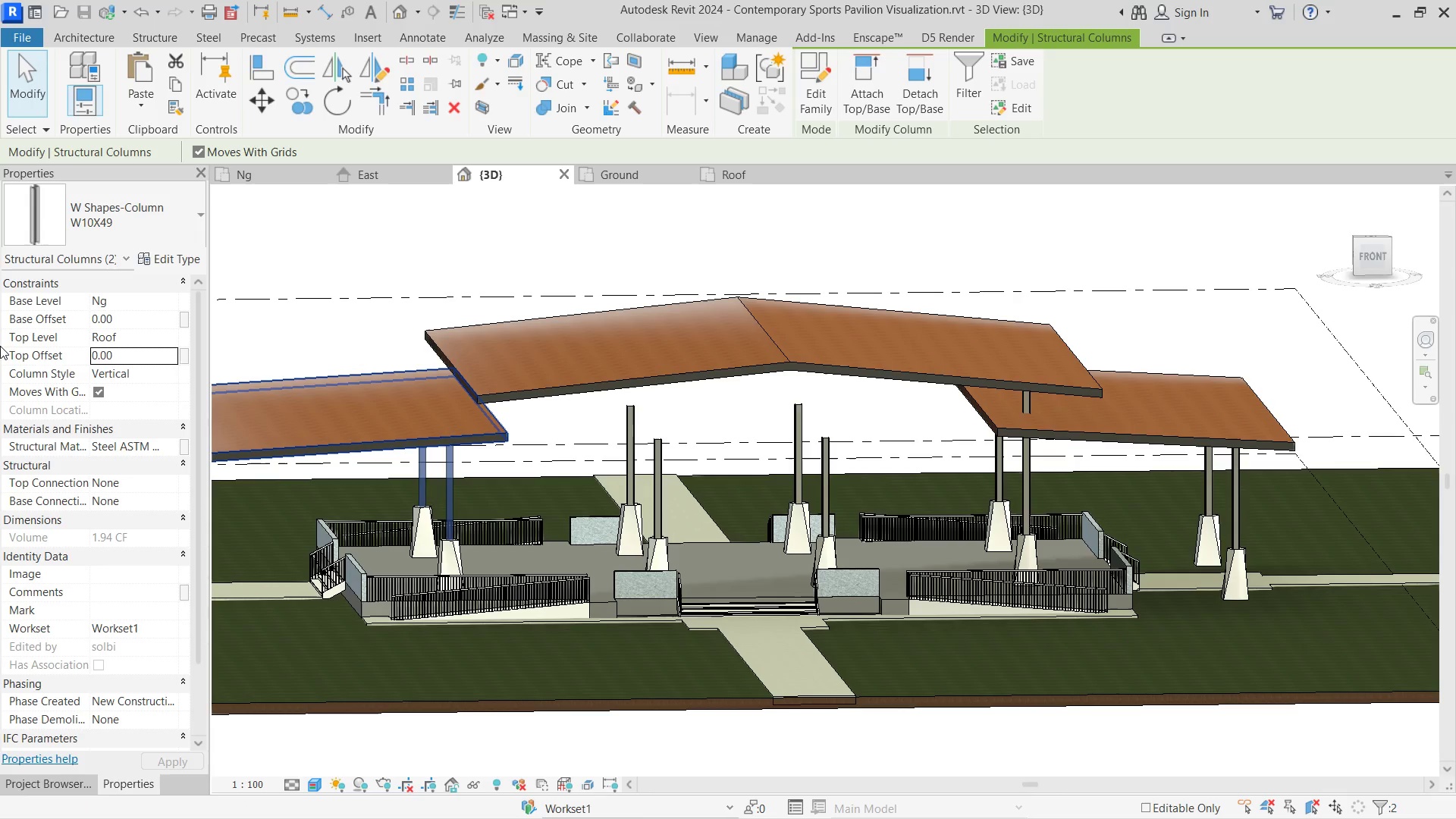 
key(Numpad0)
 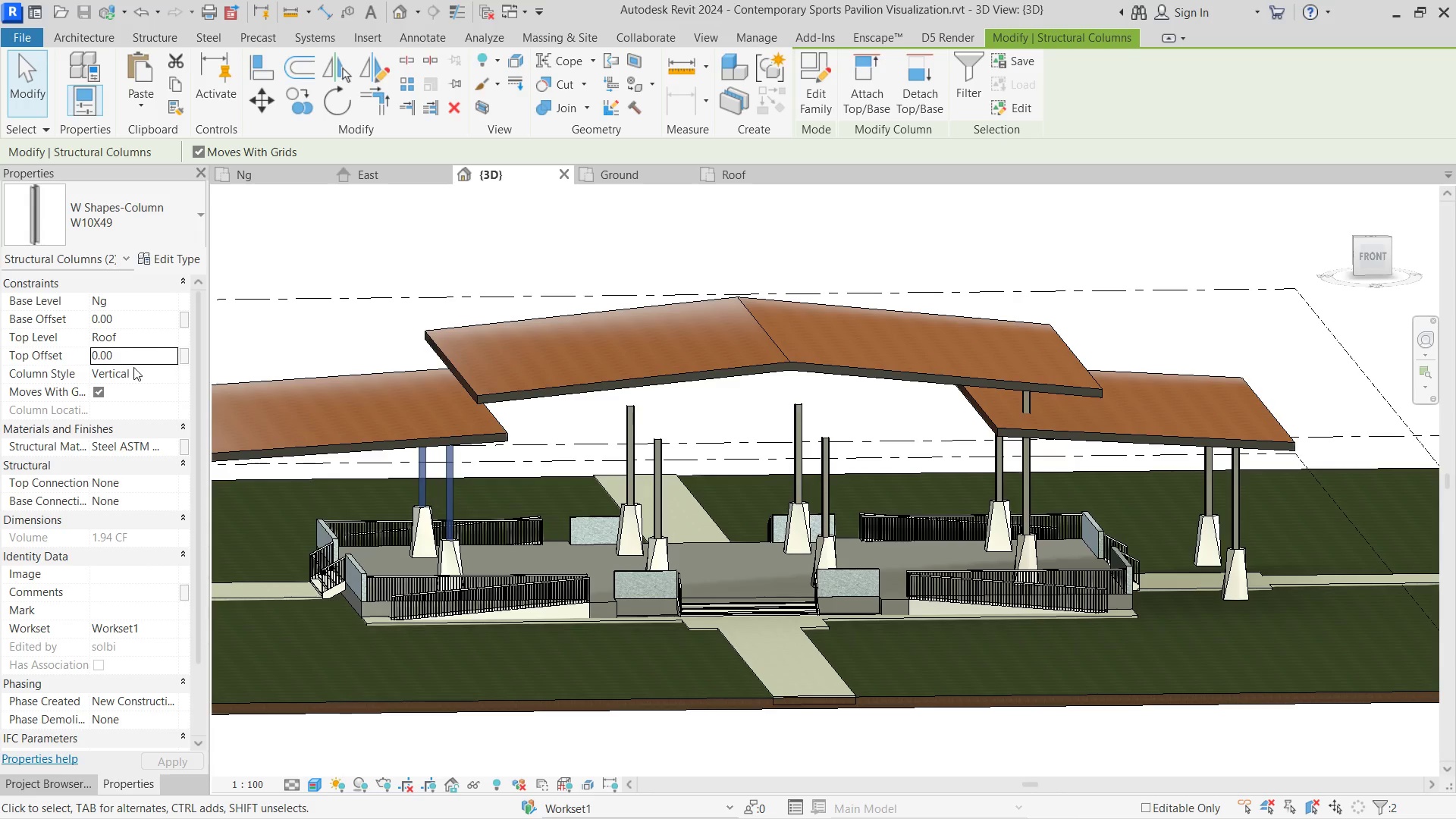 
double_click([136, 356])
 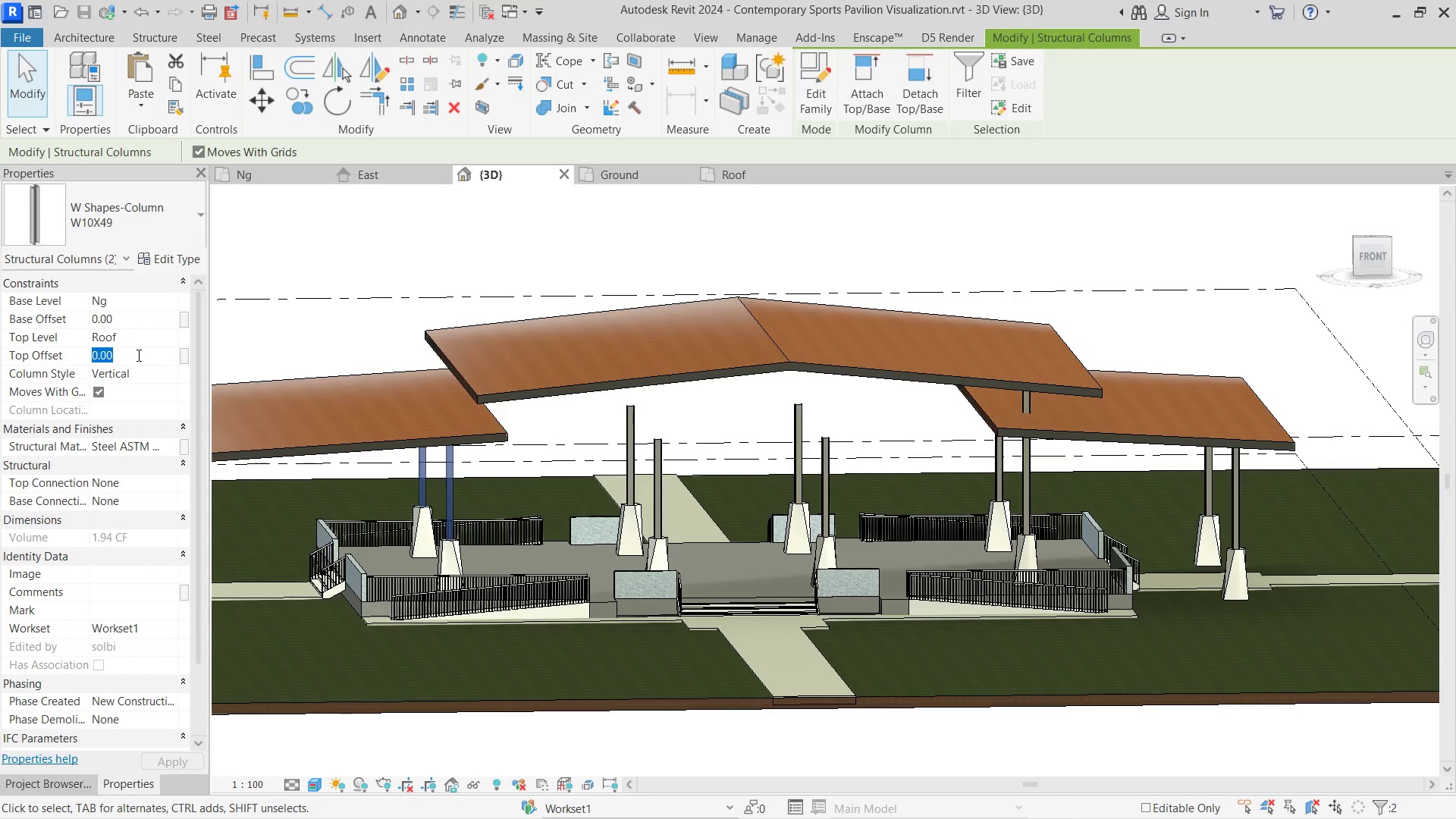 
key(Numpad2)
 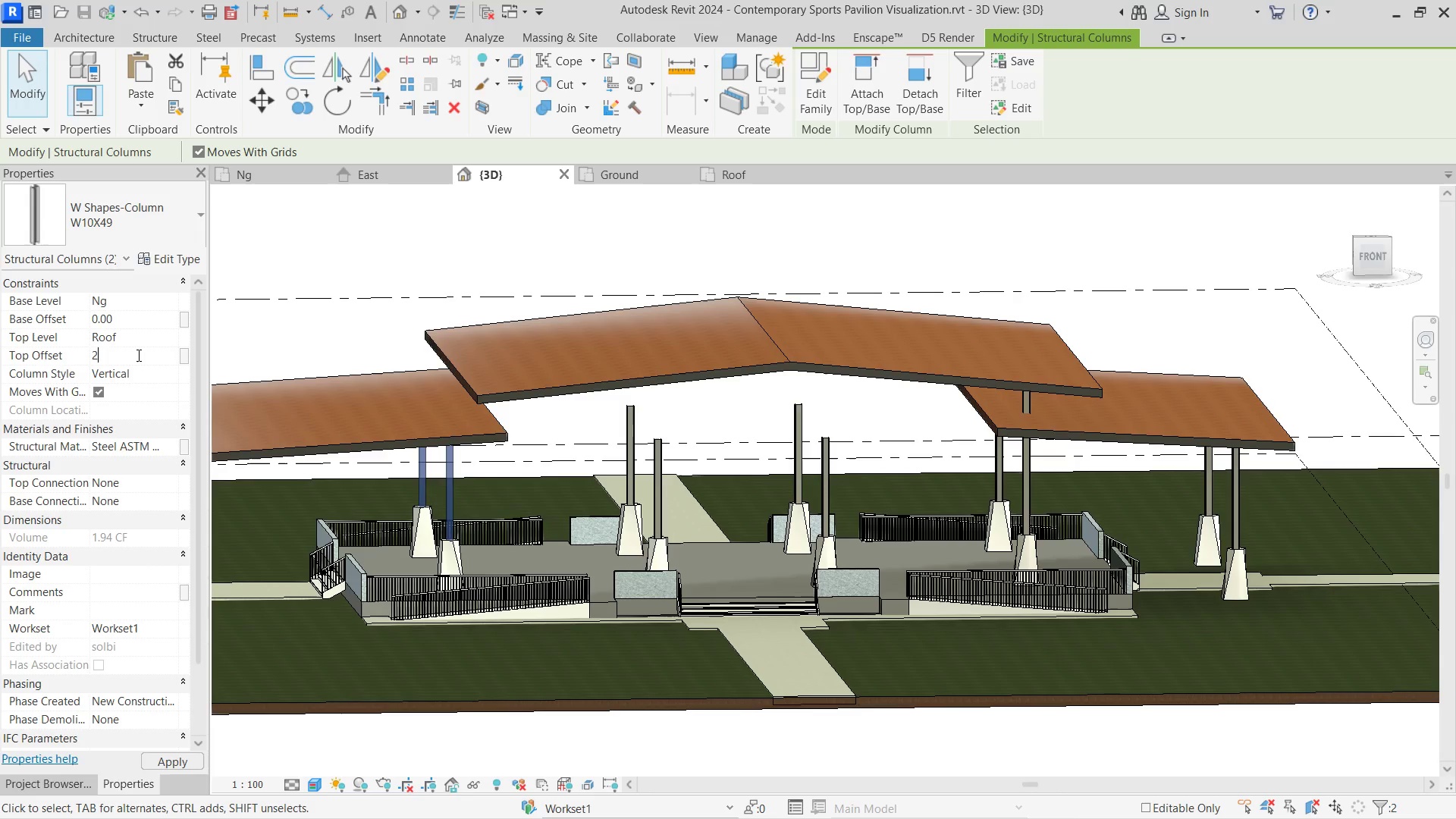 
key(Numpad3)
 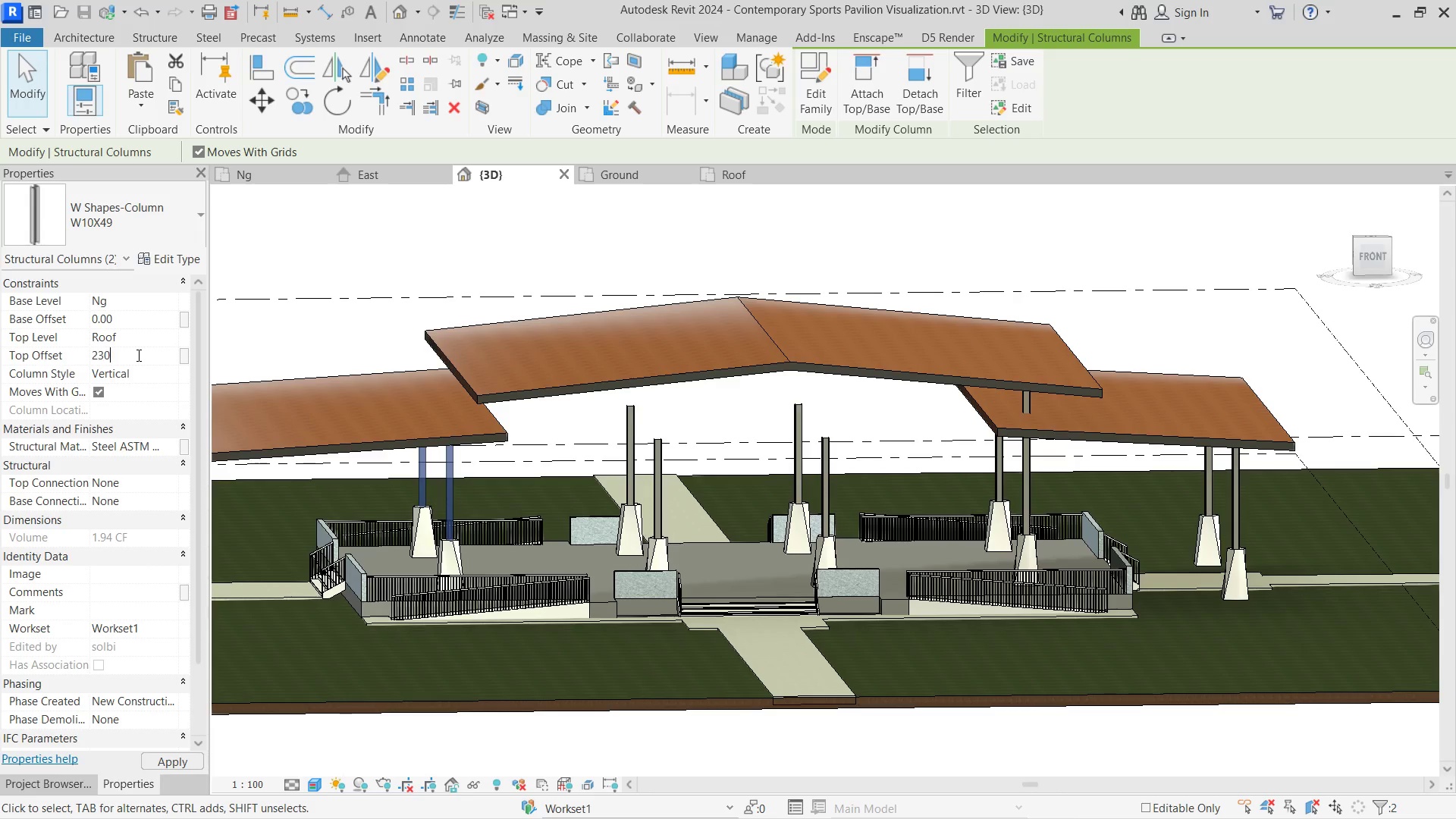 
key(Numpad0)
 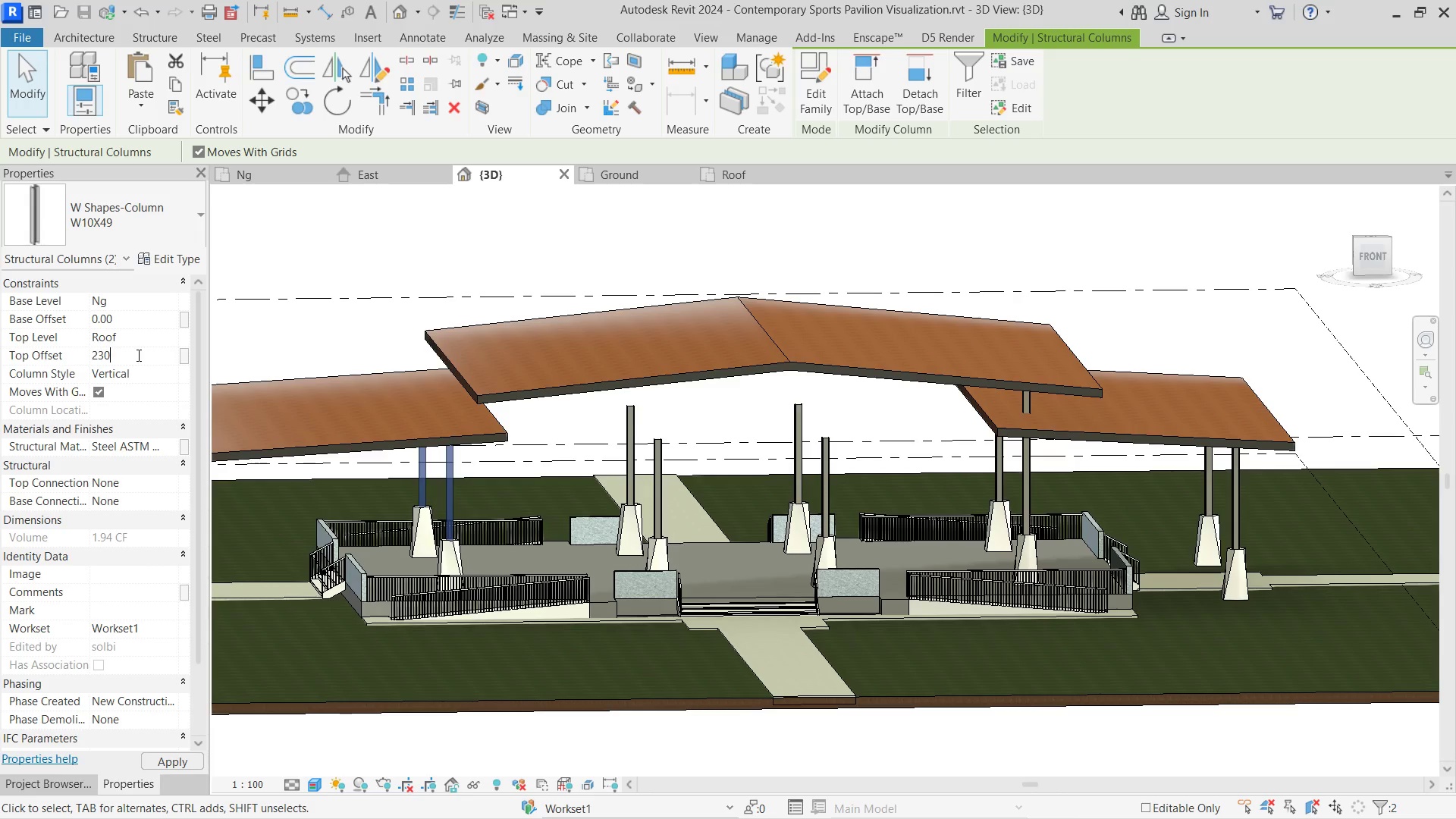 
key(NumpadEnter)
 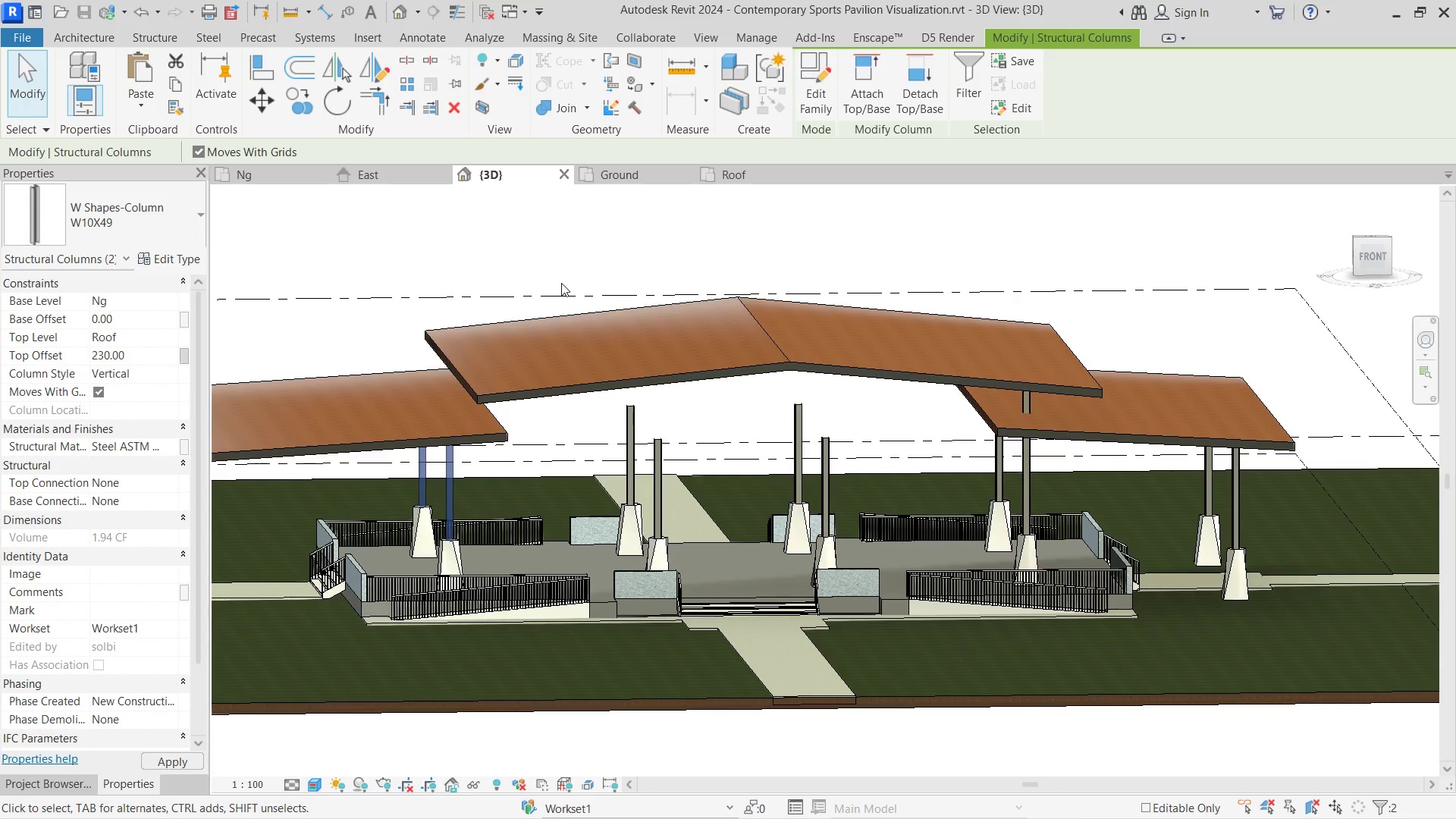 
left_click([509, 244])
 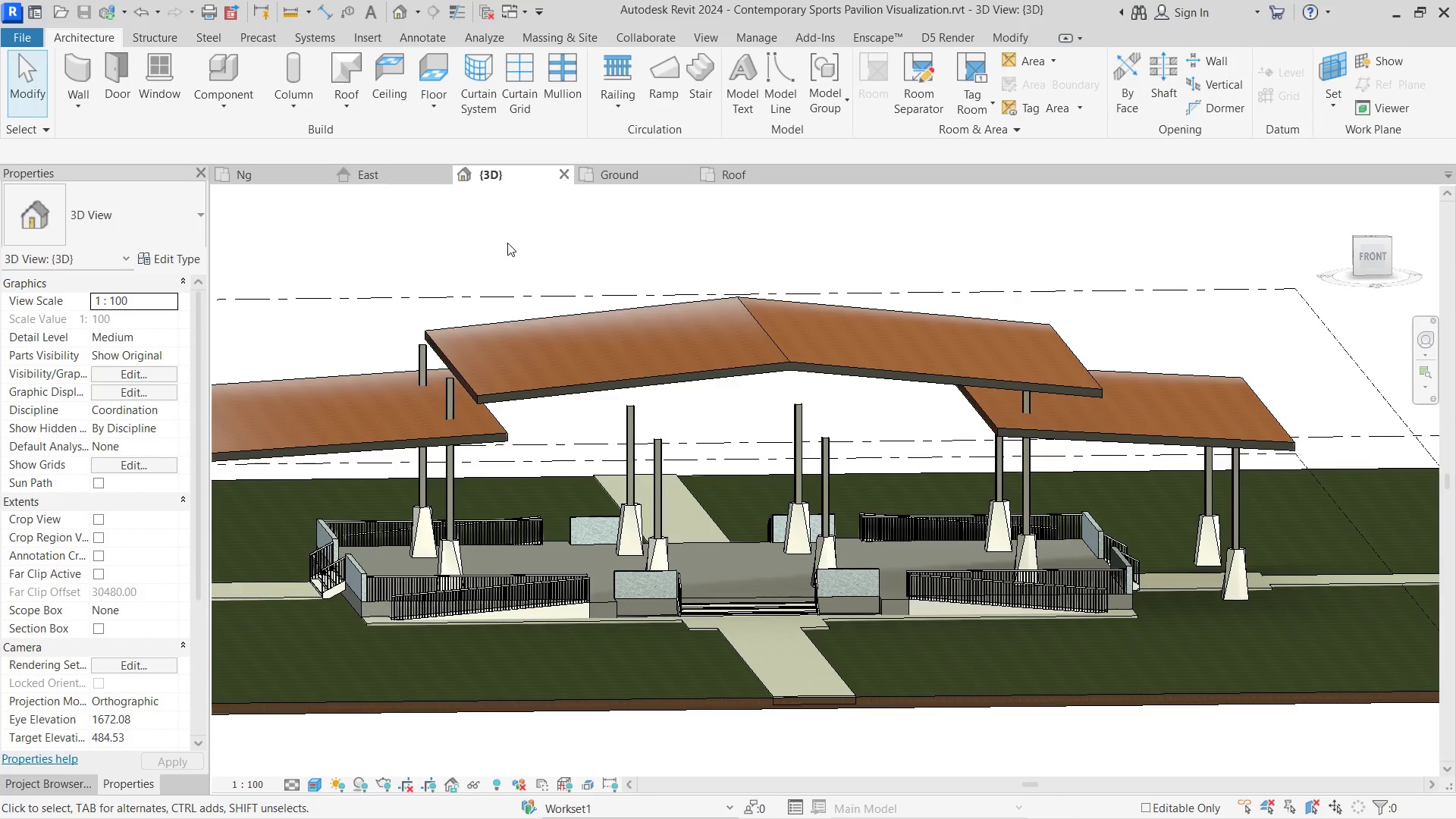 
hold_key(key=ShiftLeft, duration=5.26)
 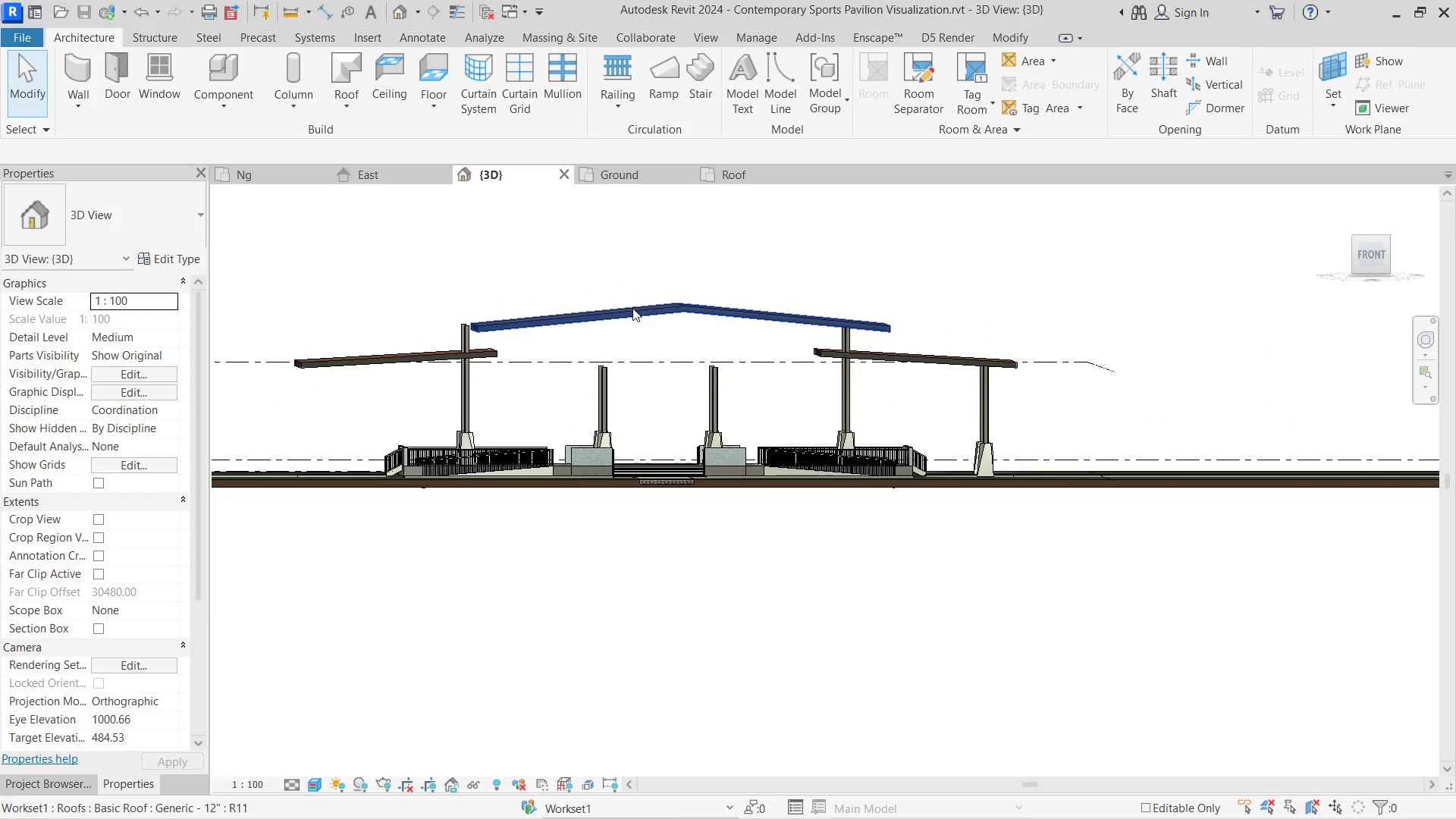 
scroll: coordinate [524, 255], scroll_direction: down, amount: 3.0
 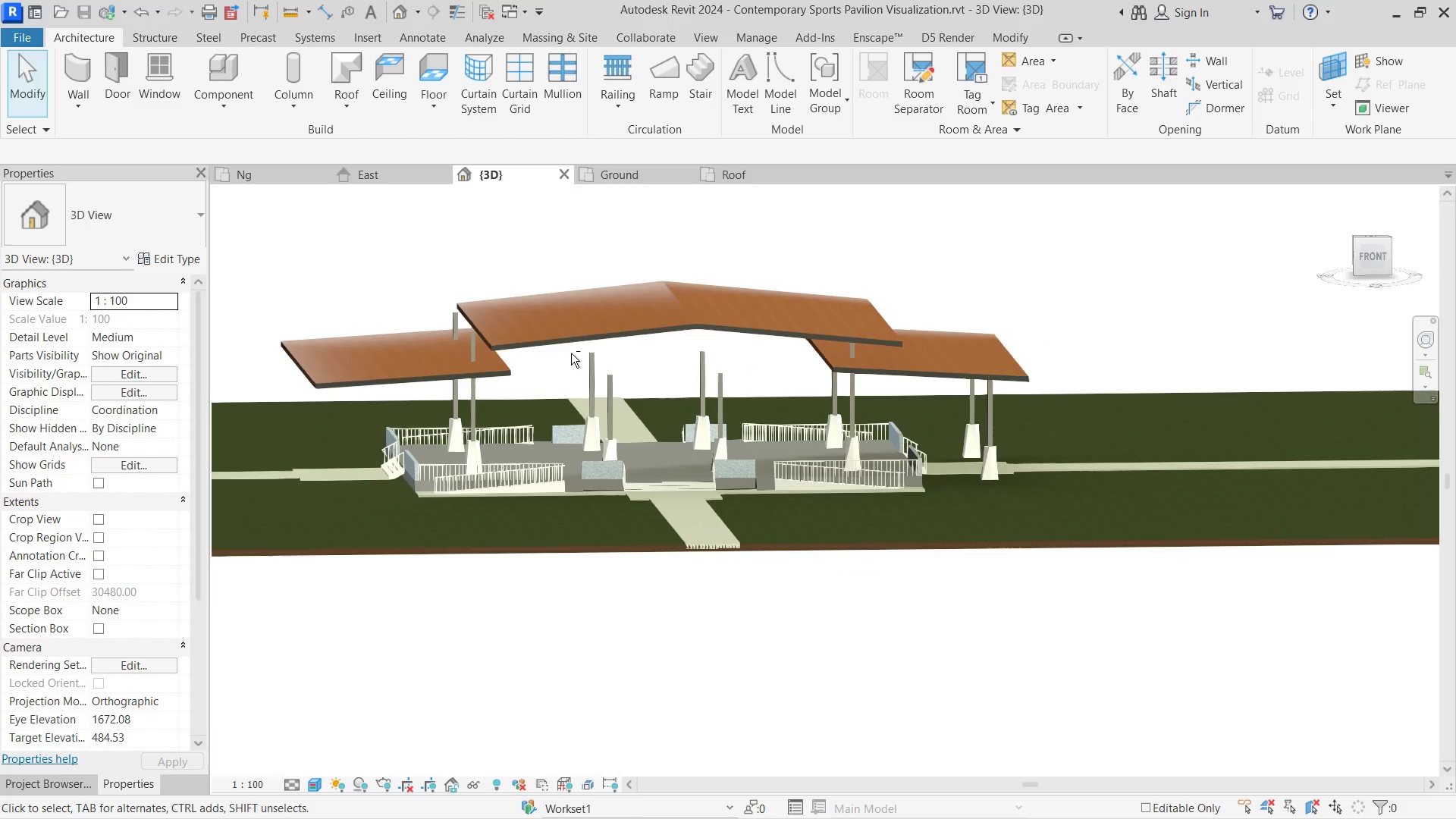 
left_click([632, 308])
 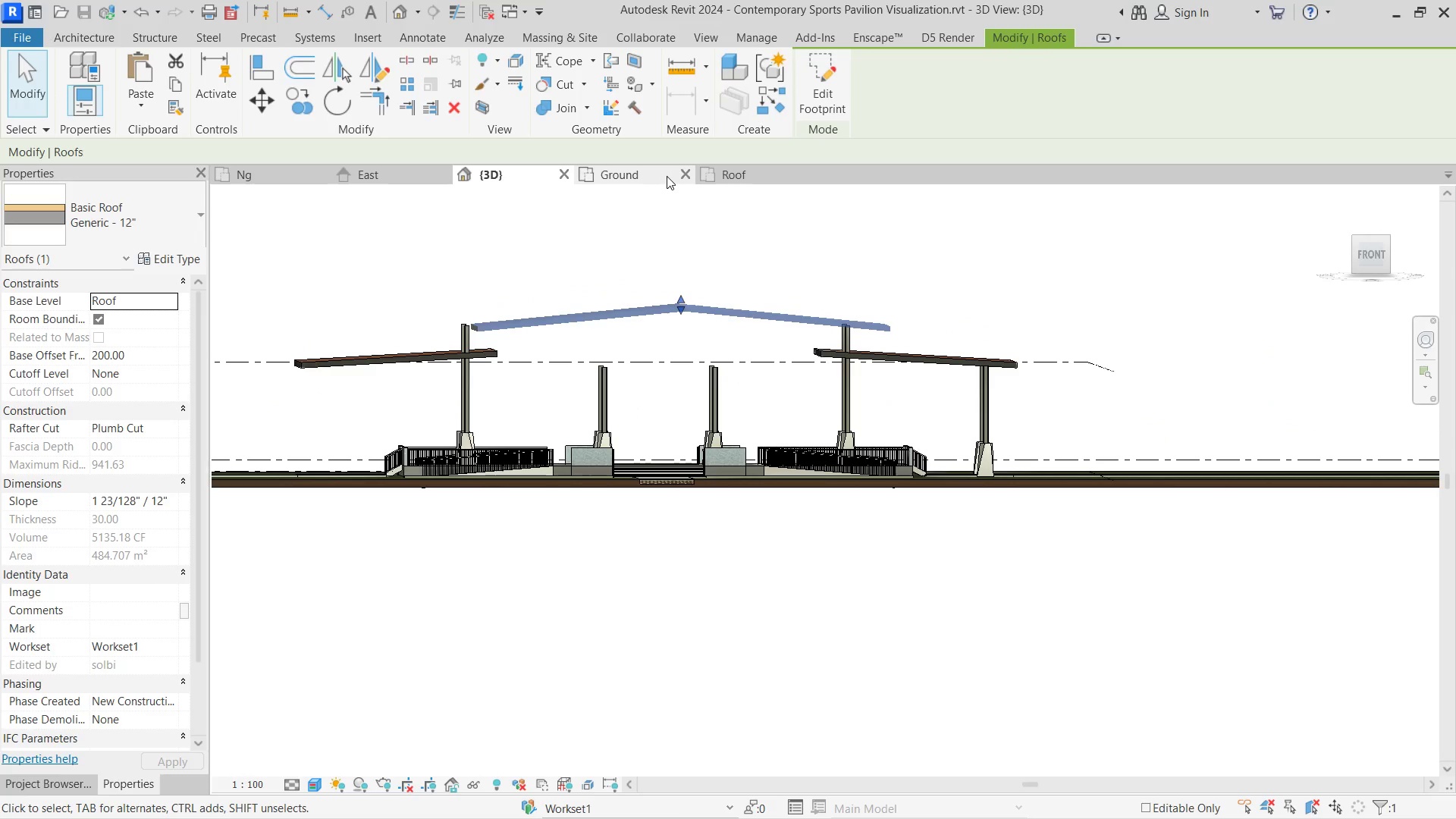 
left_click([667, 176])
 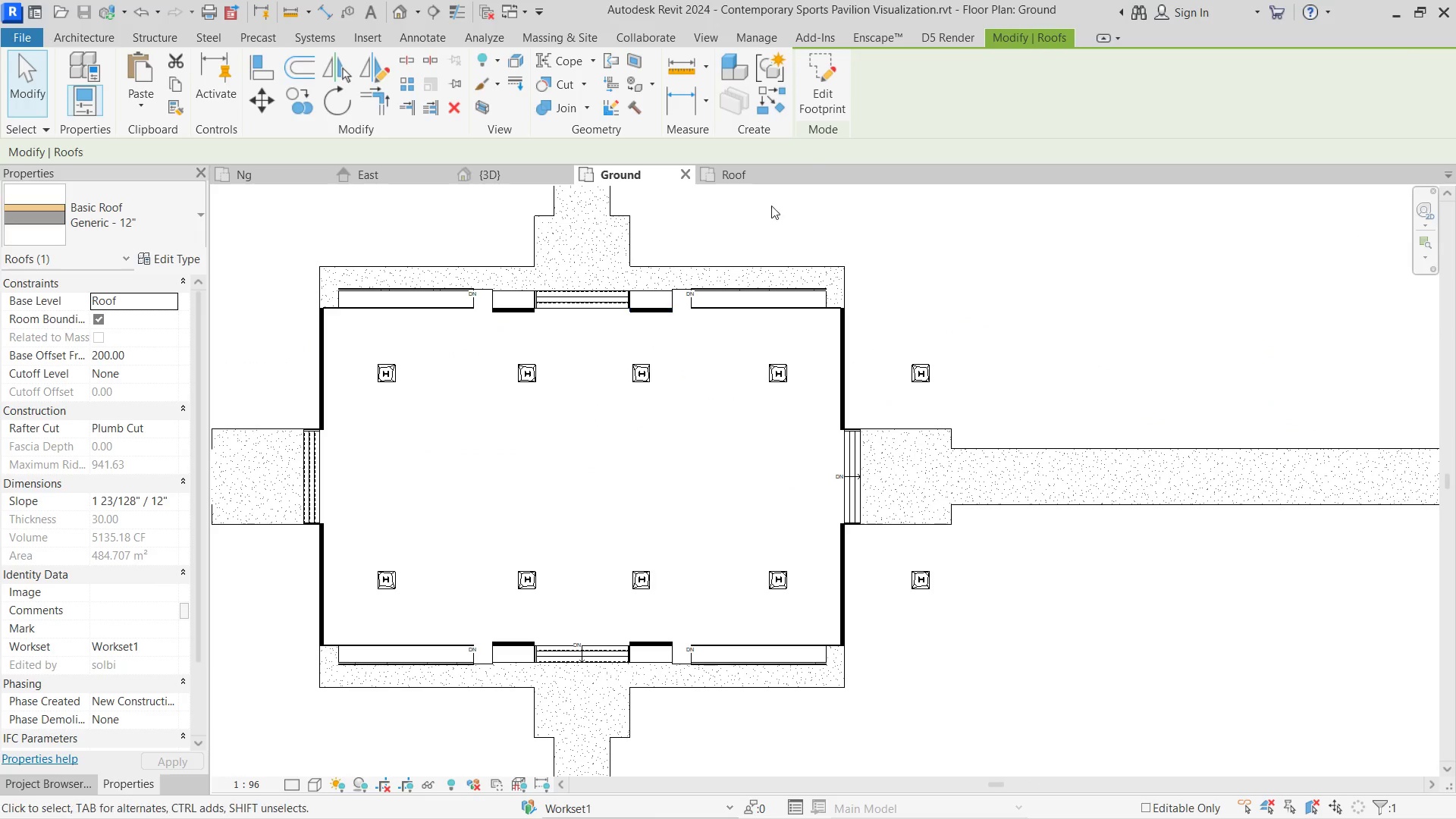 
left_click([754, 177])
 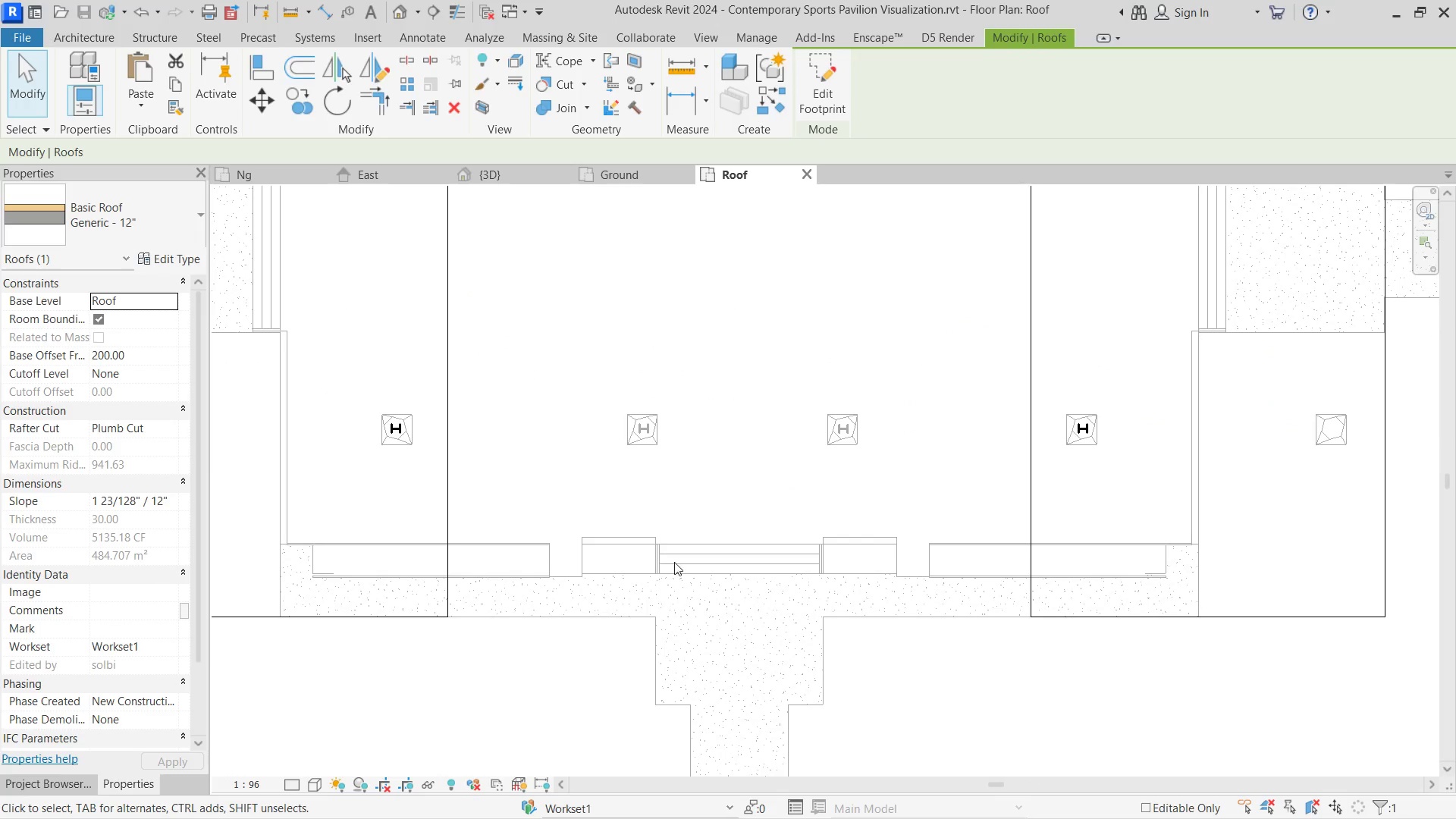 
scroll: coordinate [920, 544], scroll_direction: down, amount: 11.0
 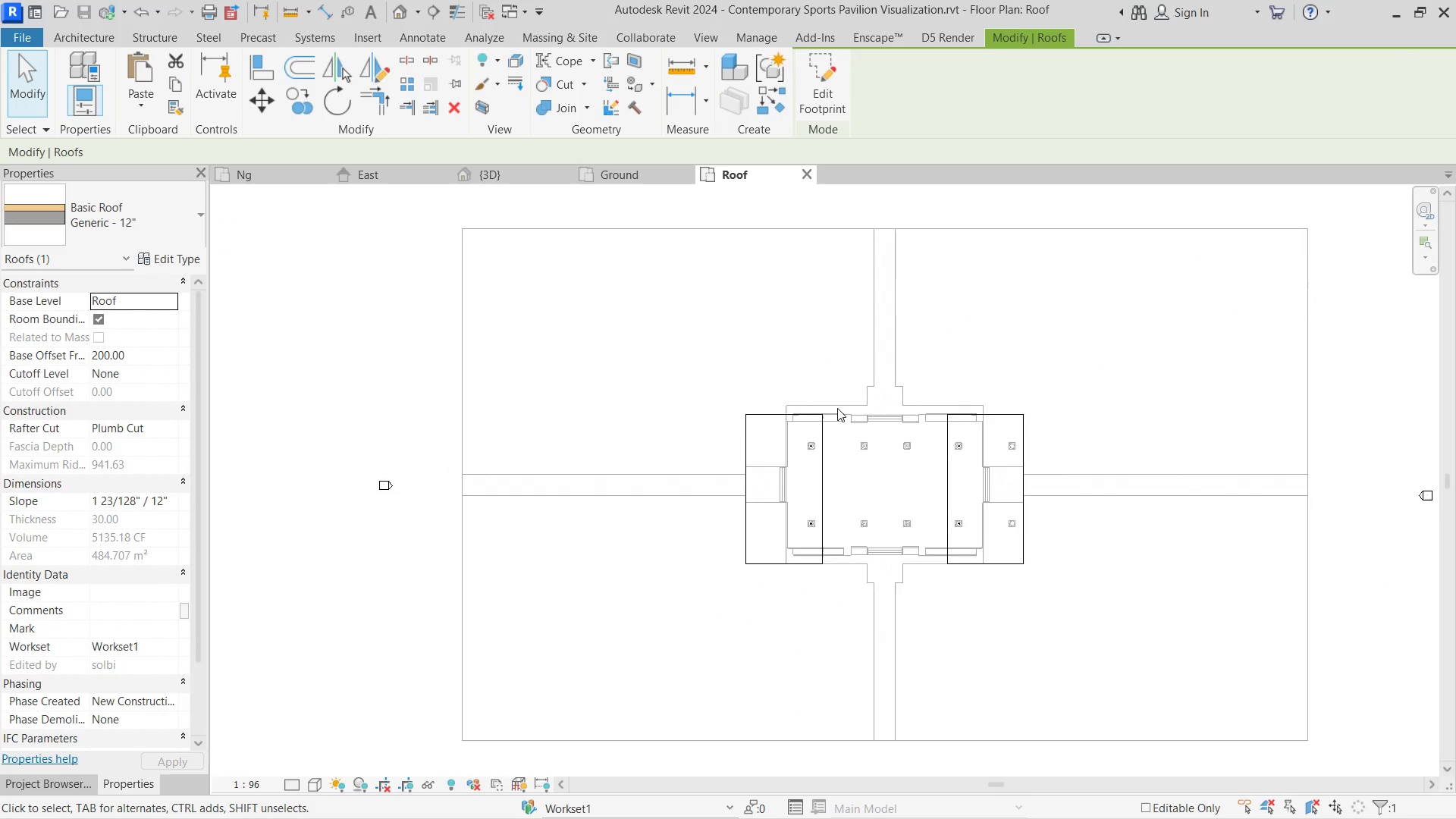 
scroll: coordinate [874, 422], scroll_direction: up, amount: 8.0
 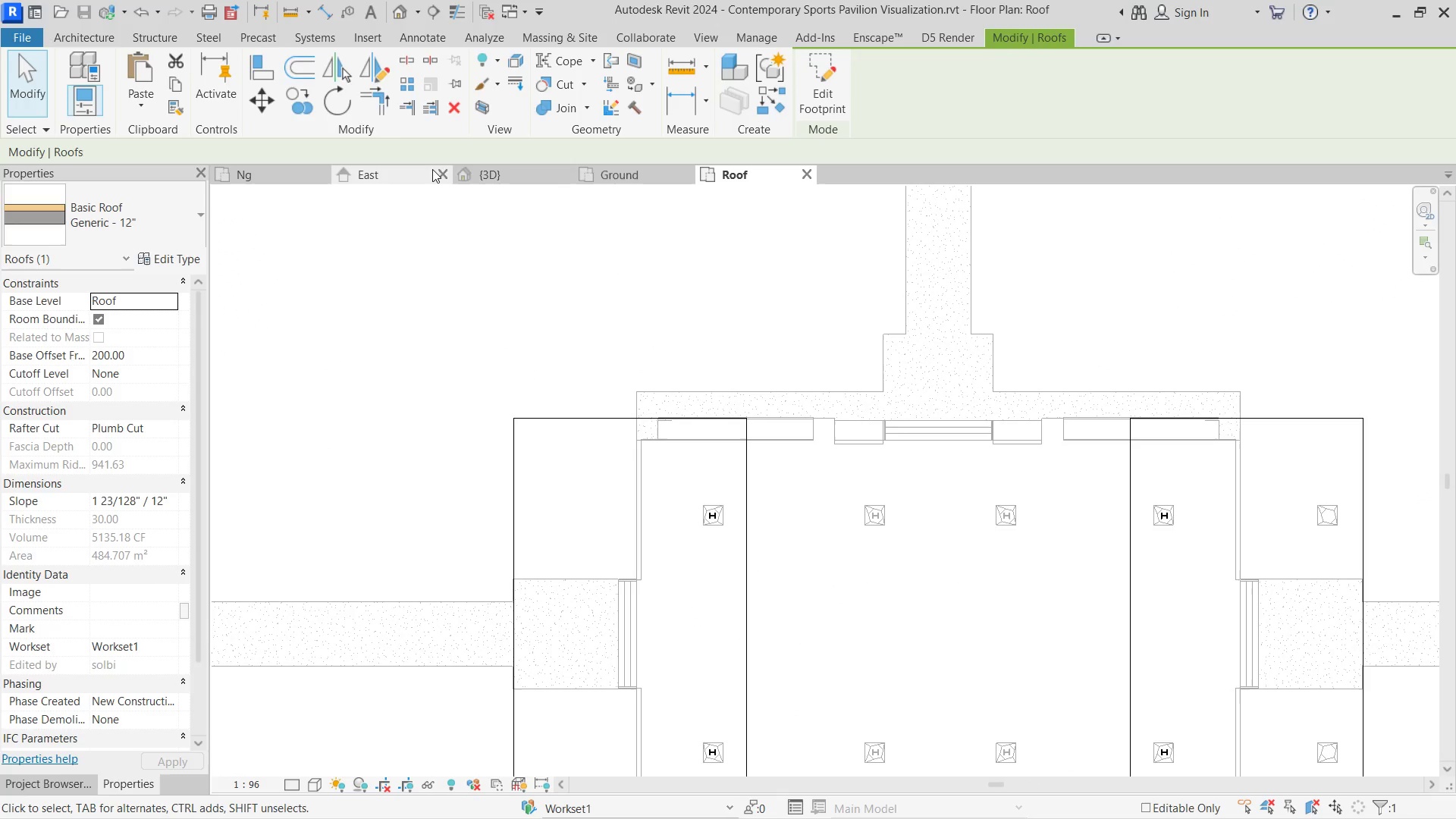 
left_click([519, 170])
 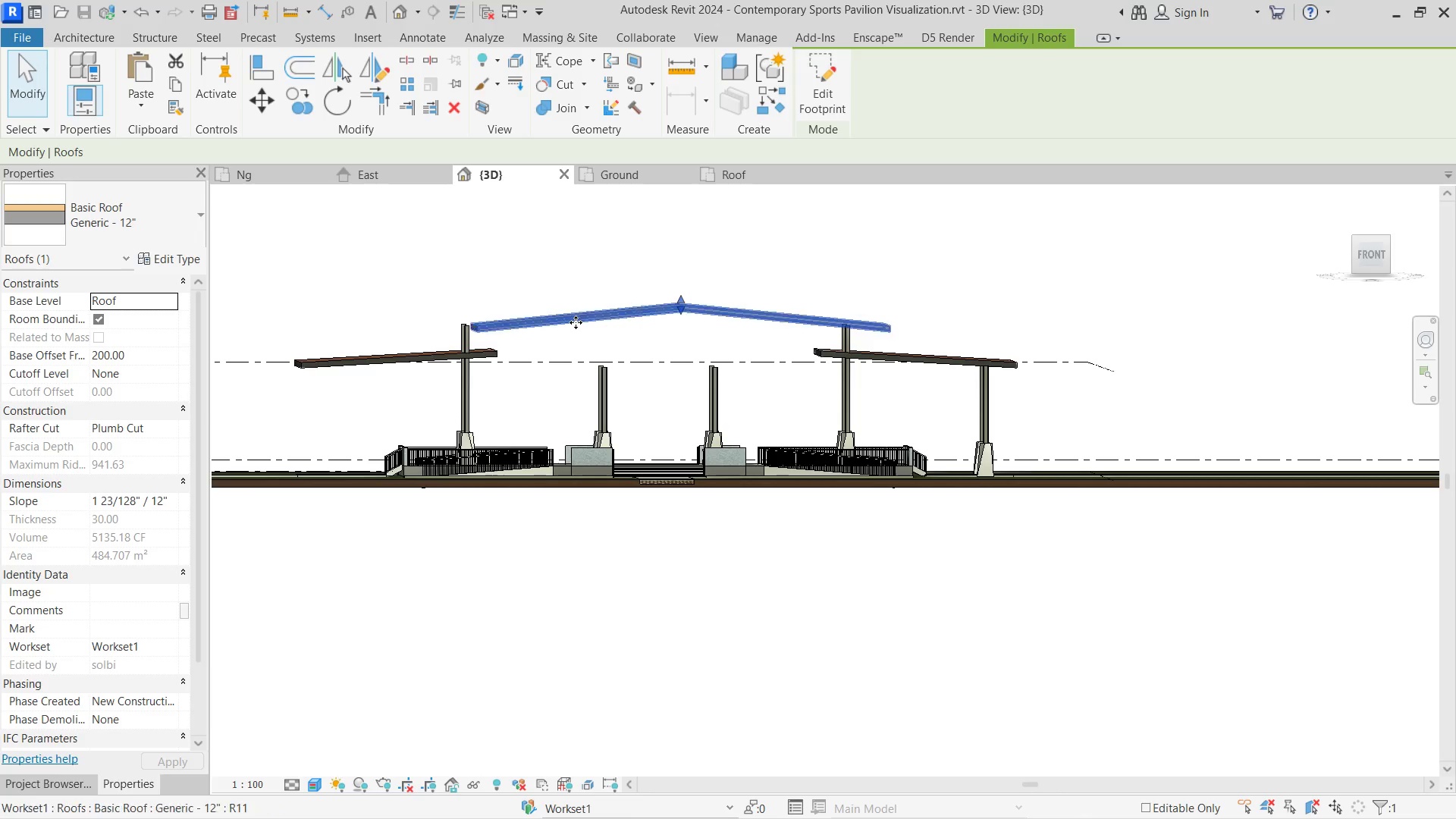 
hold_key(key=ShiftLeft, duration=0.41)
 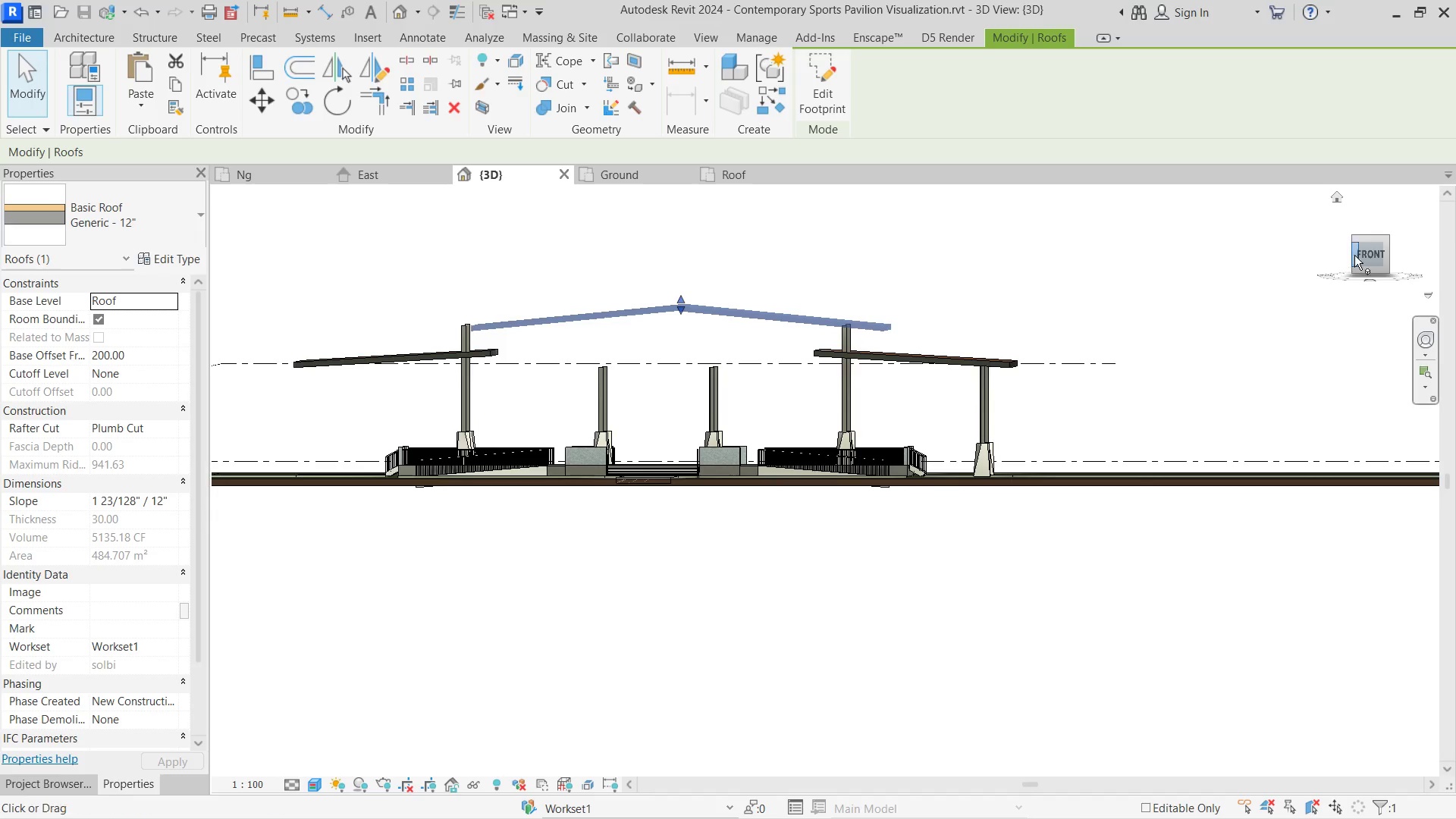 
left_click([1372, 255])
 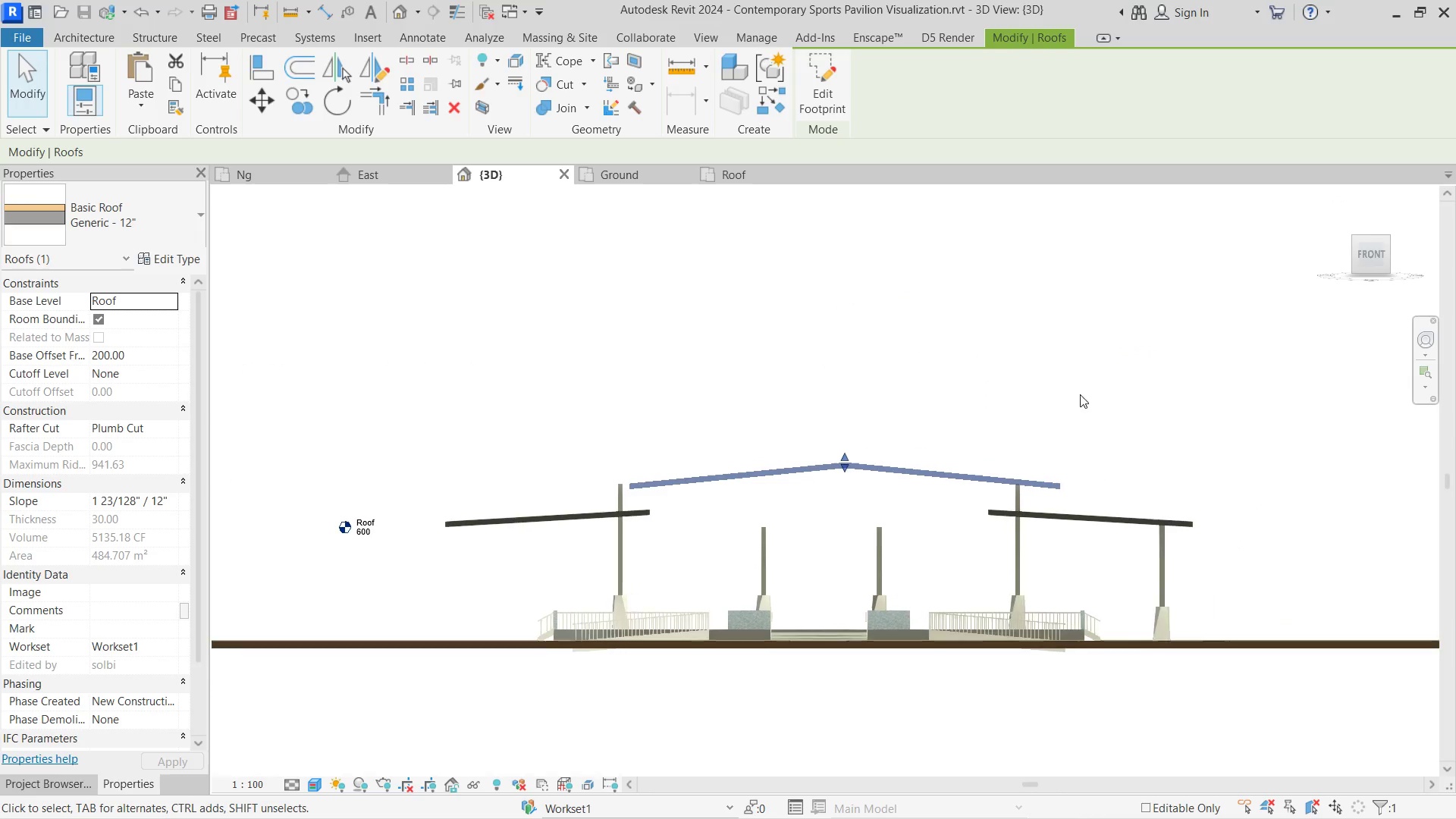 
scroll: coordinate [953, 464], scroll_direction: up, amount: 5.0
 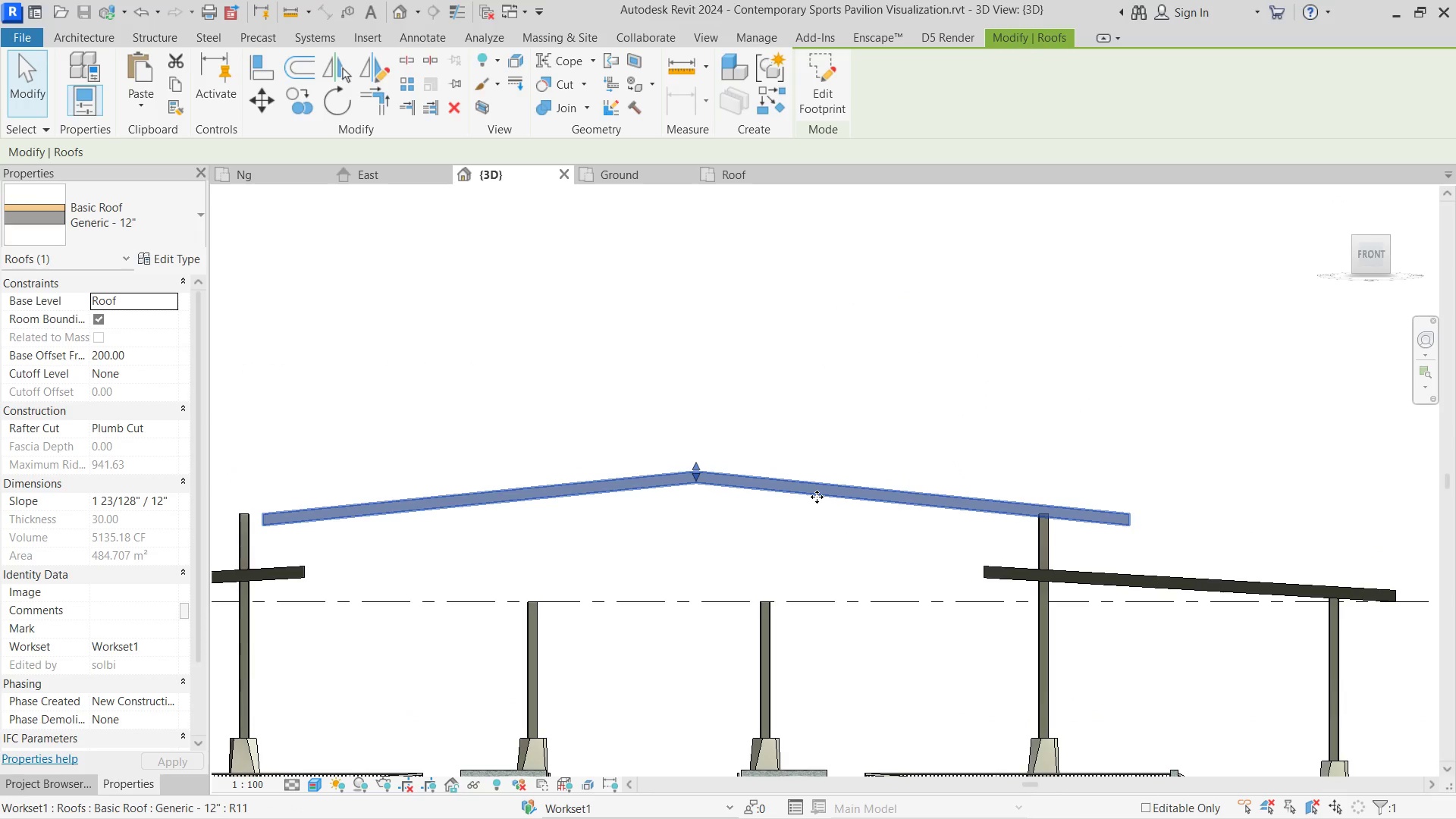 
double_click([817, 497])
 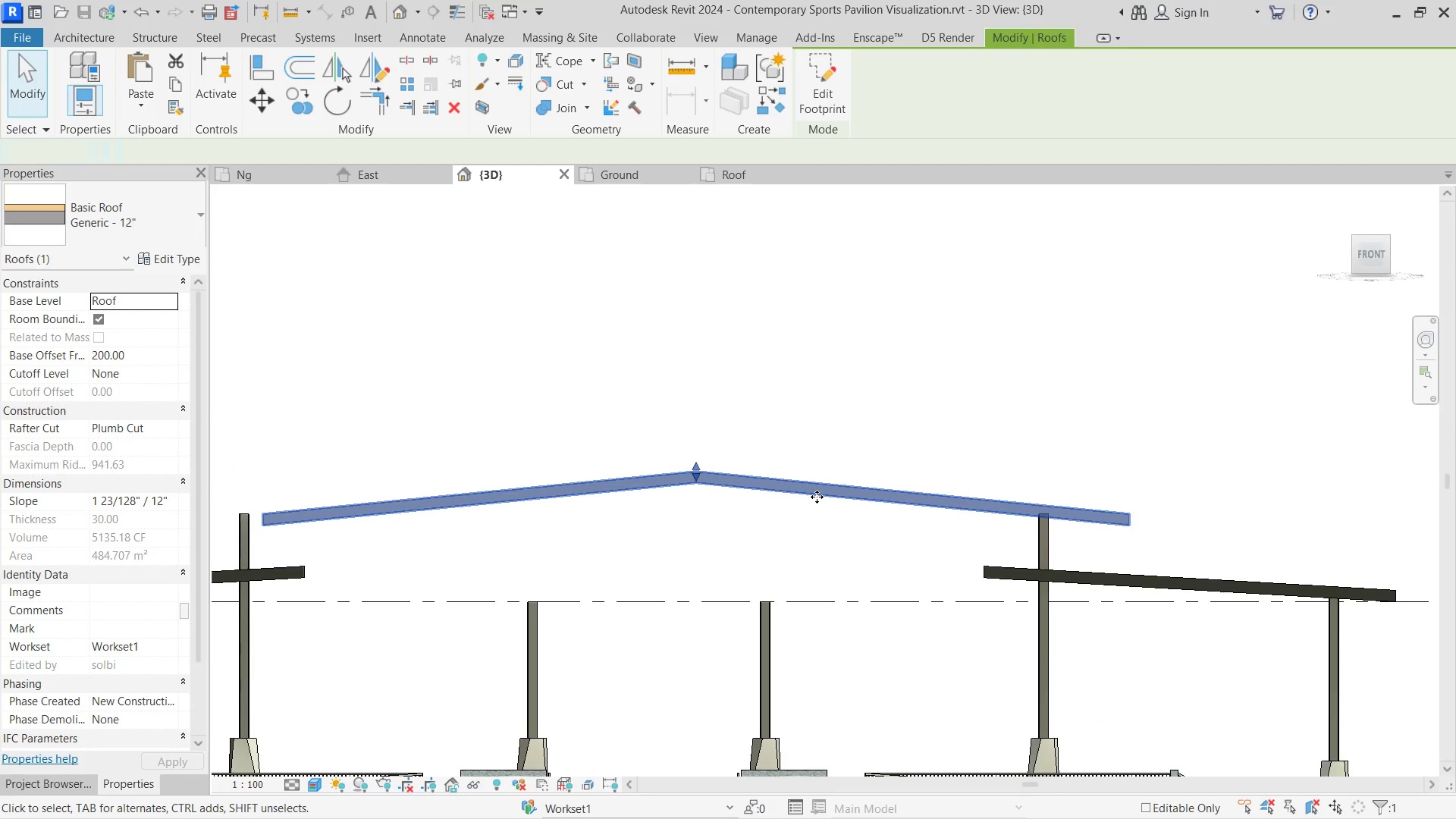 
left_click_drag(start_coordinate=[817, 497], to_coordinate=[1125, 535])
 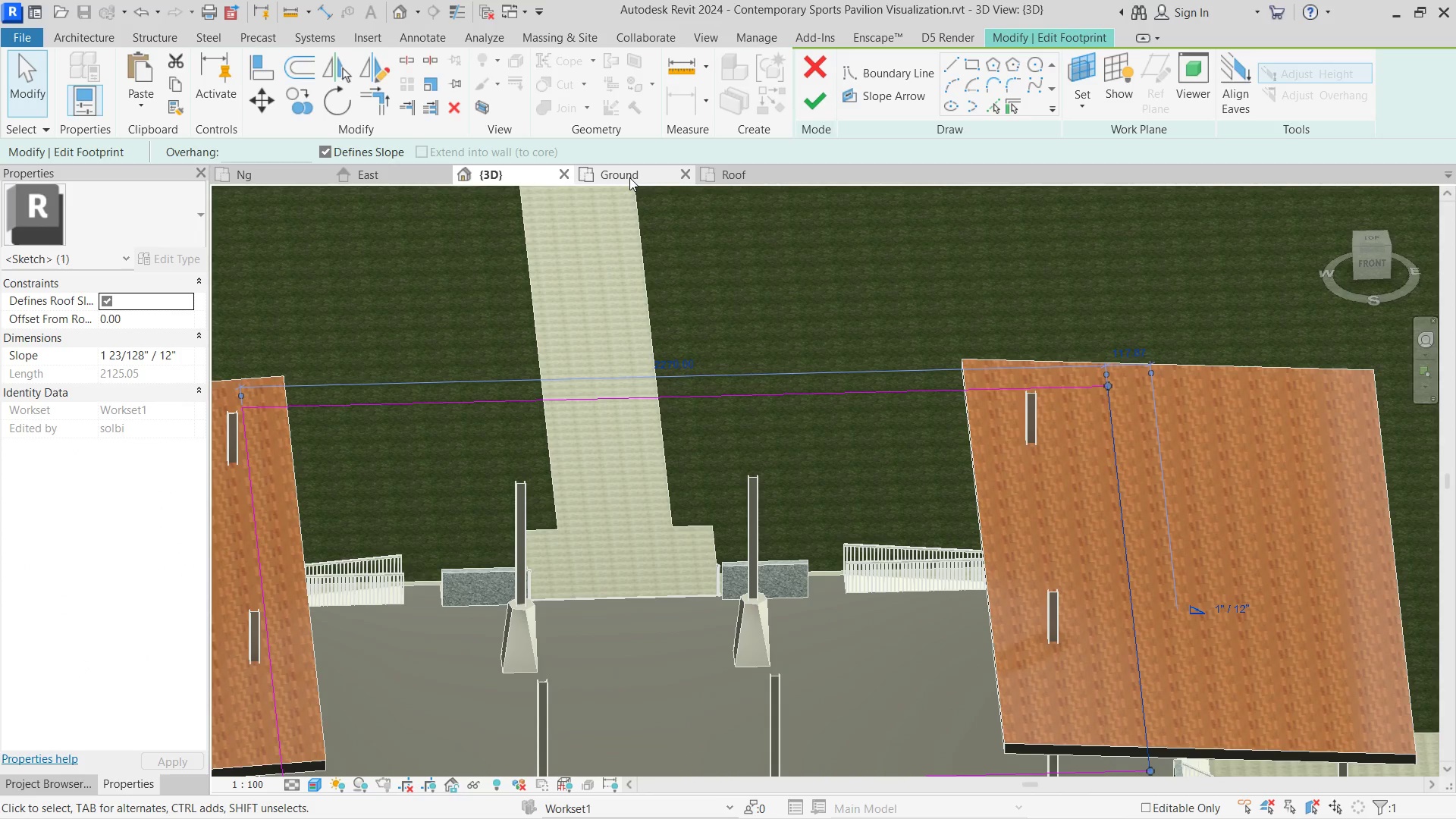 
hold_key(key=ShiftLeft, duration=0.55)
 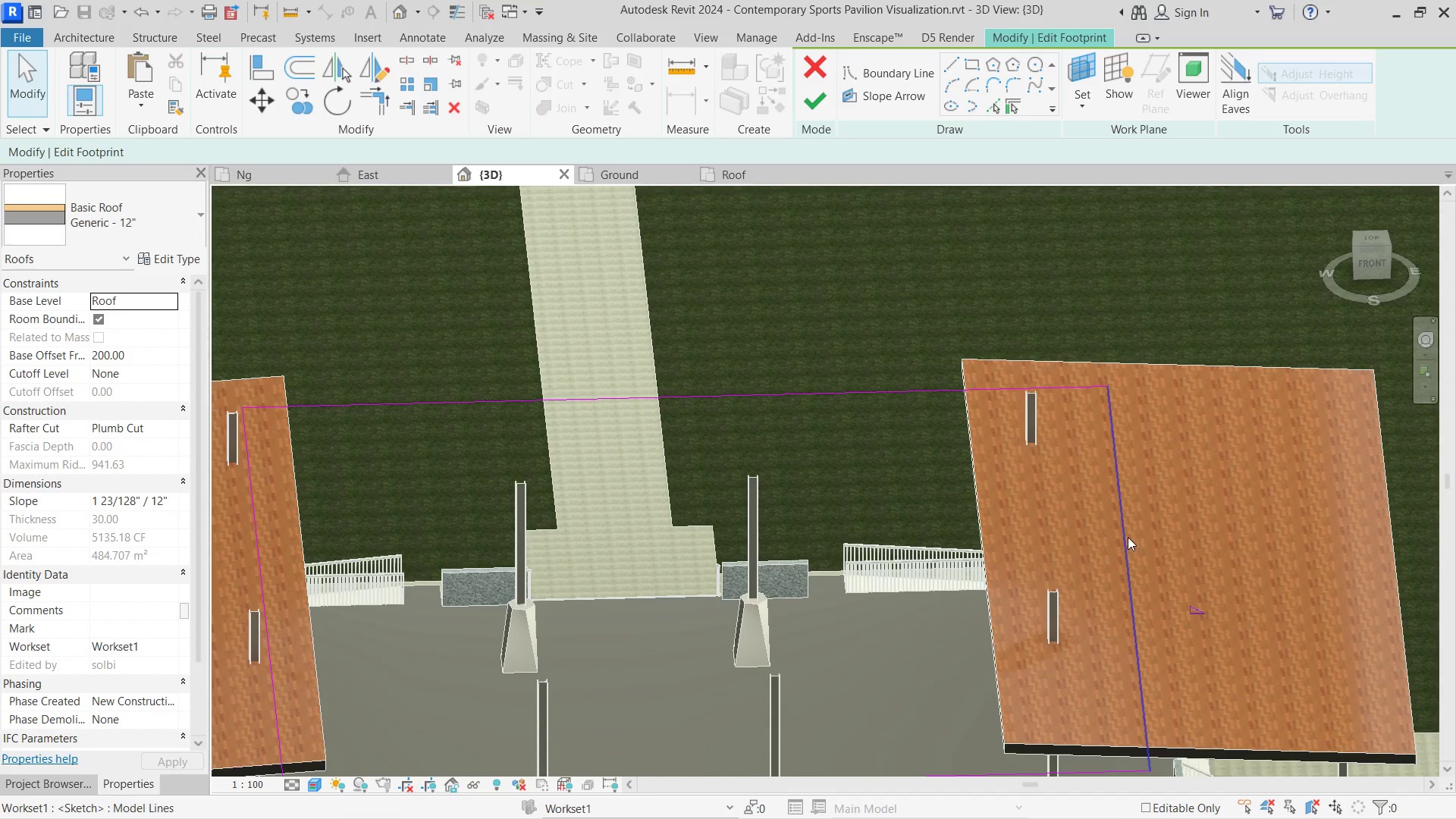 
left_click([1125, 535])
 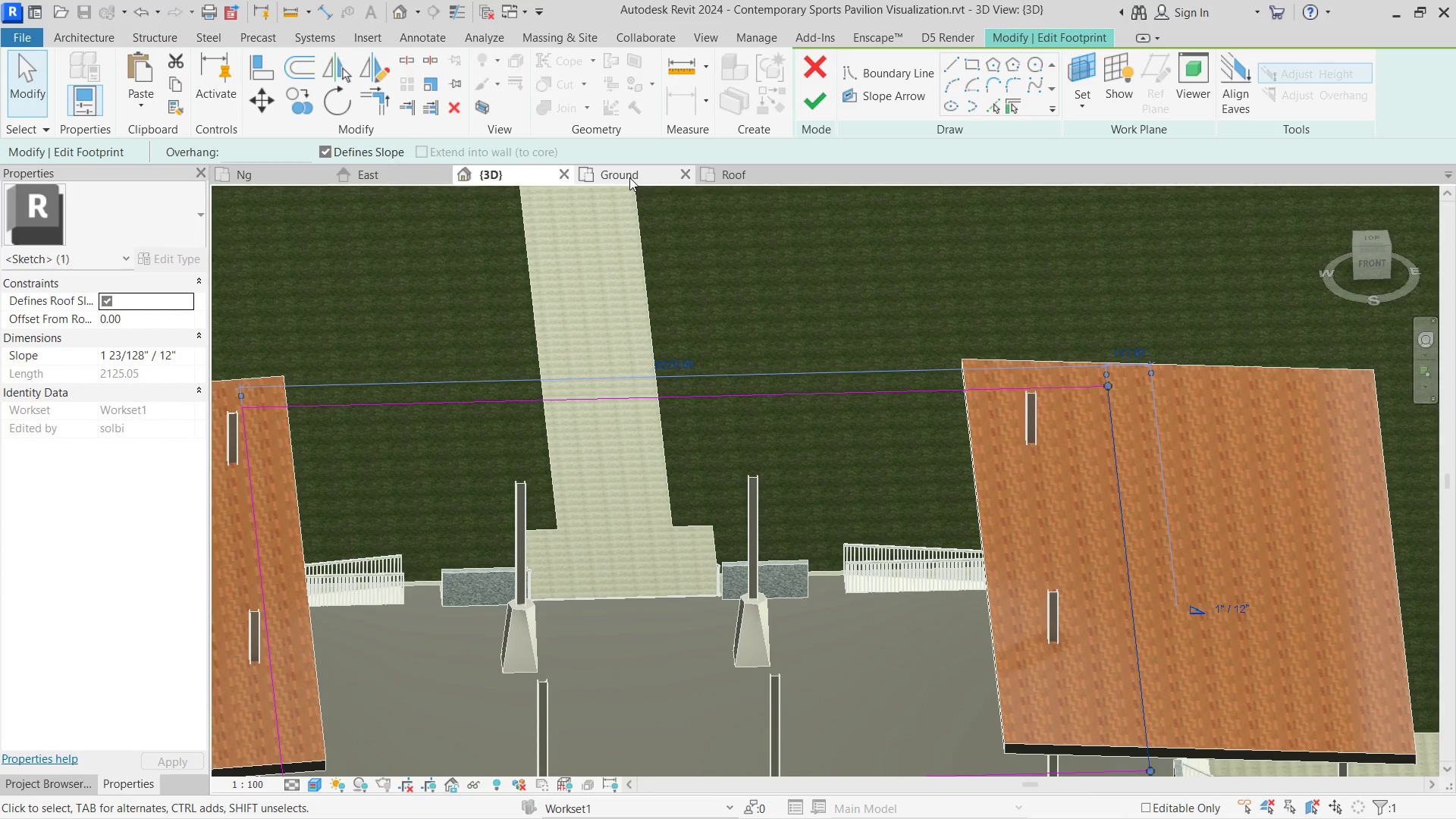 
left_click([629, 177])
 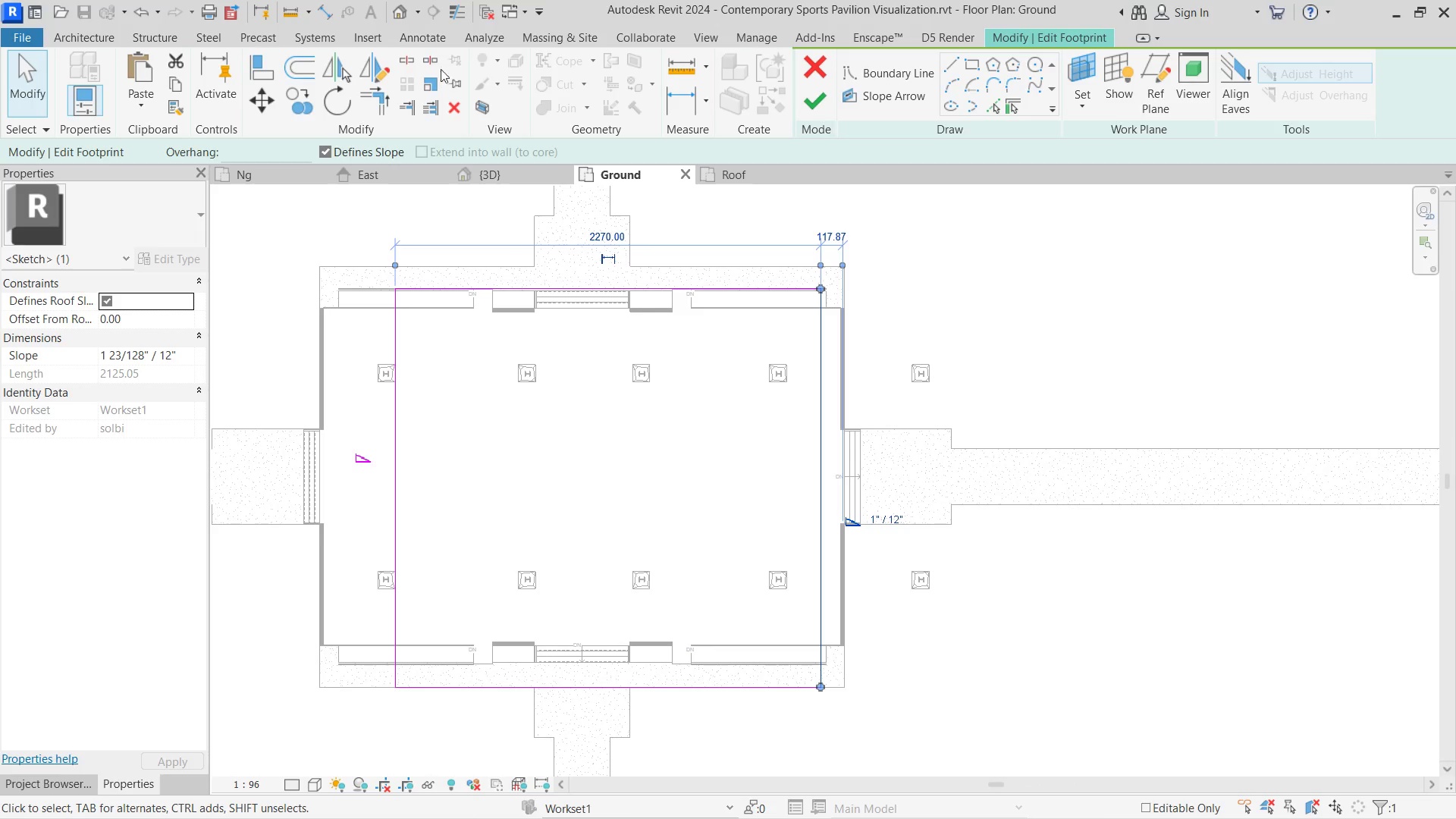 
left_click([368, 66])
 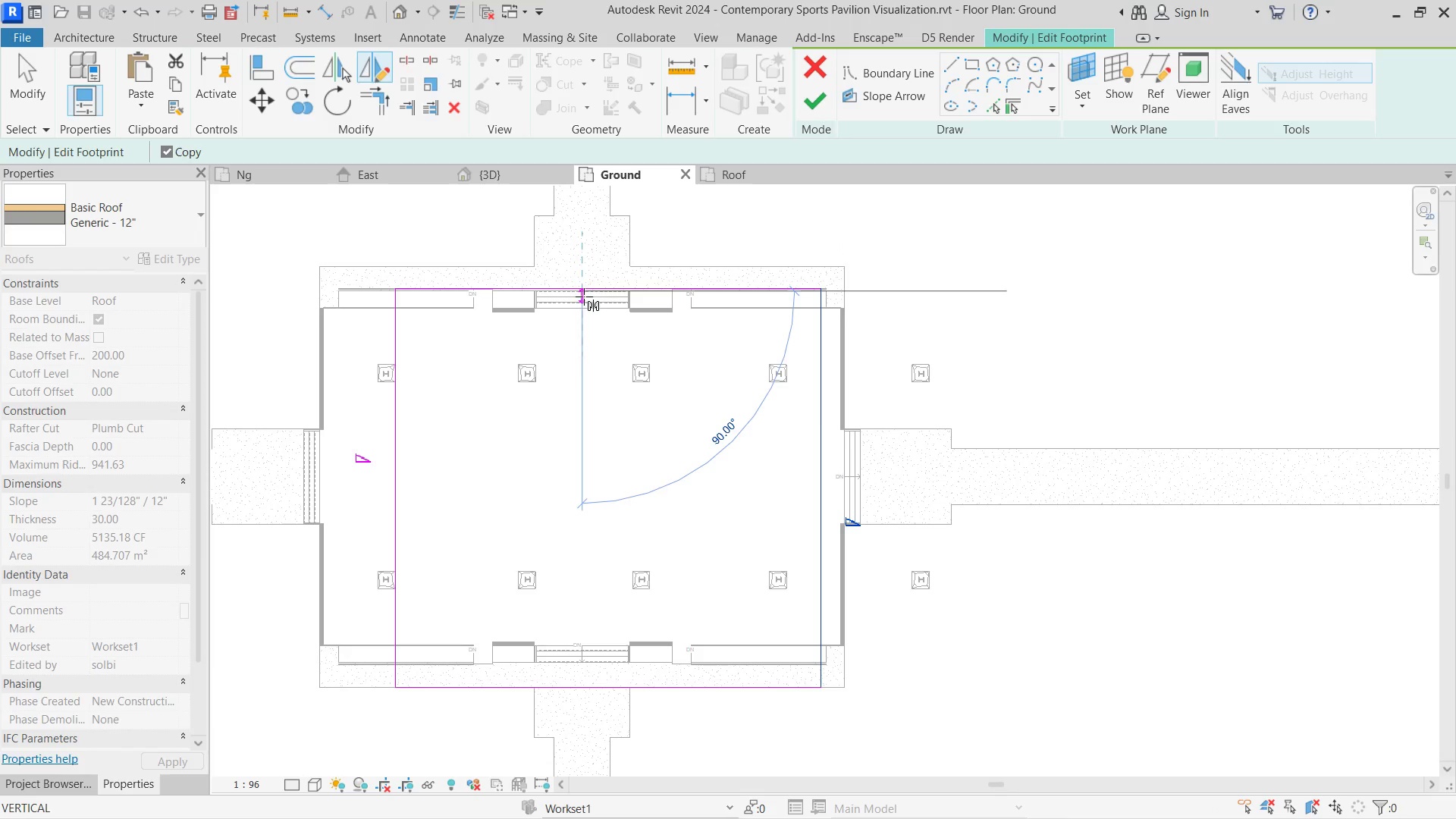 
left_click([580, 422])
 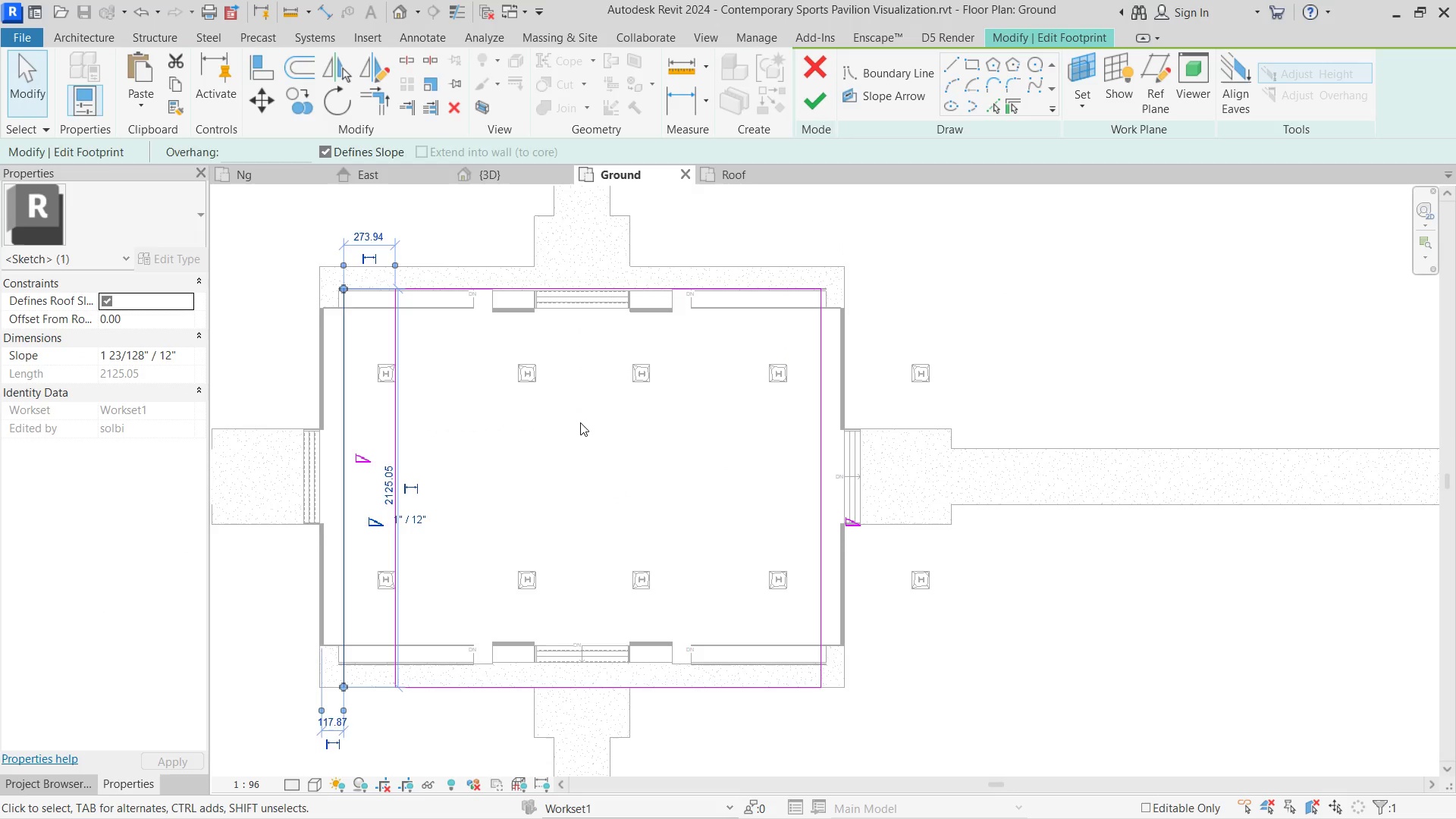 
hold_key(key=Escape, duration=0.36)
 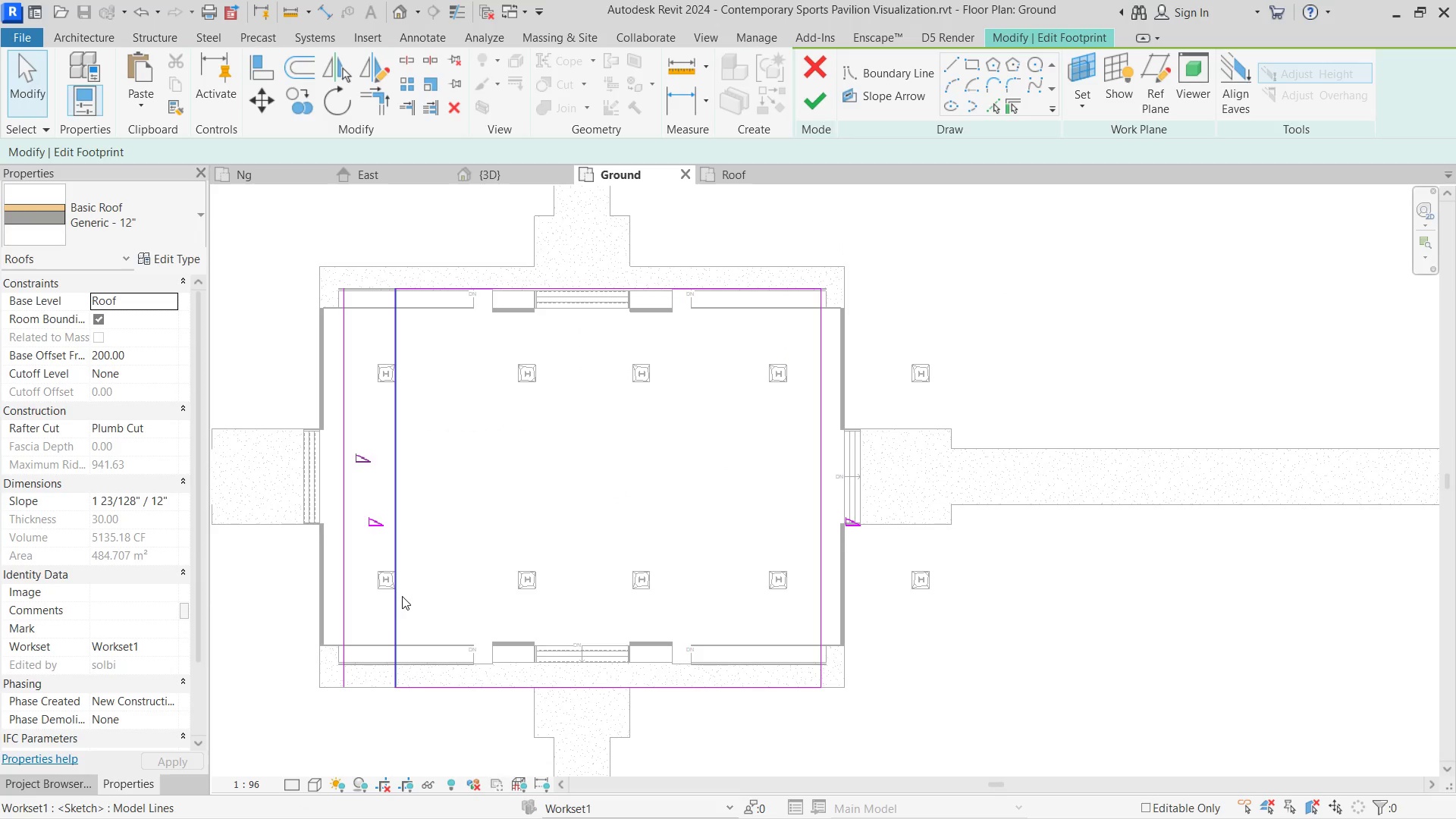 
left_click([402, 596])
 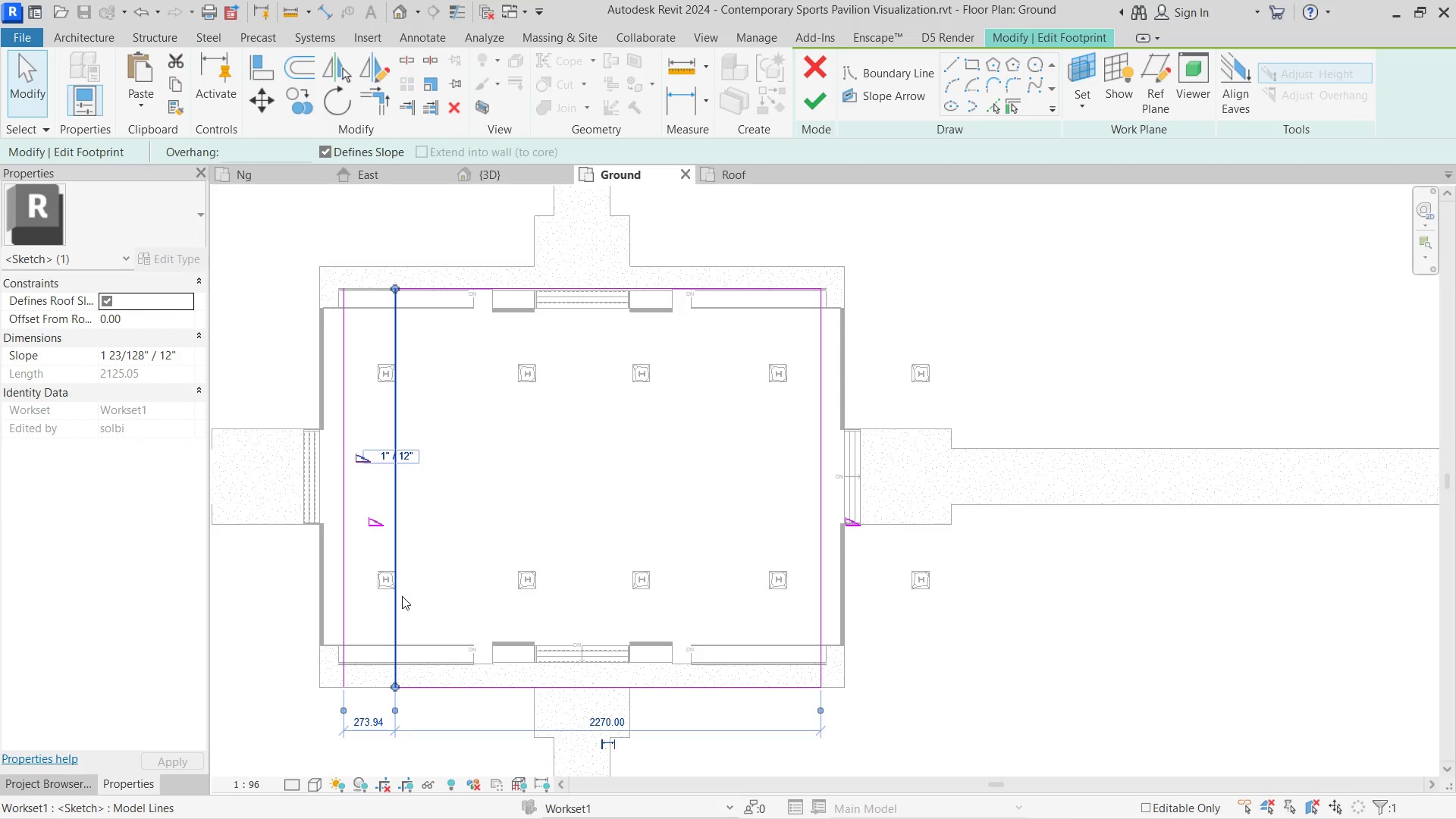 
key(Delete)
 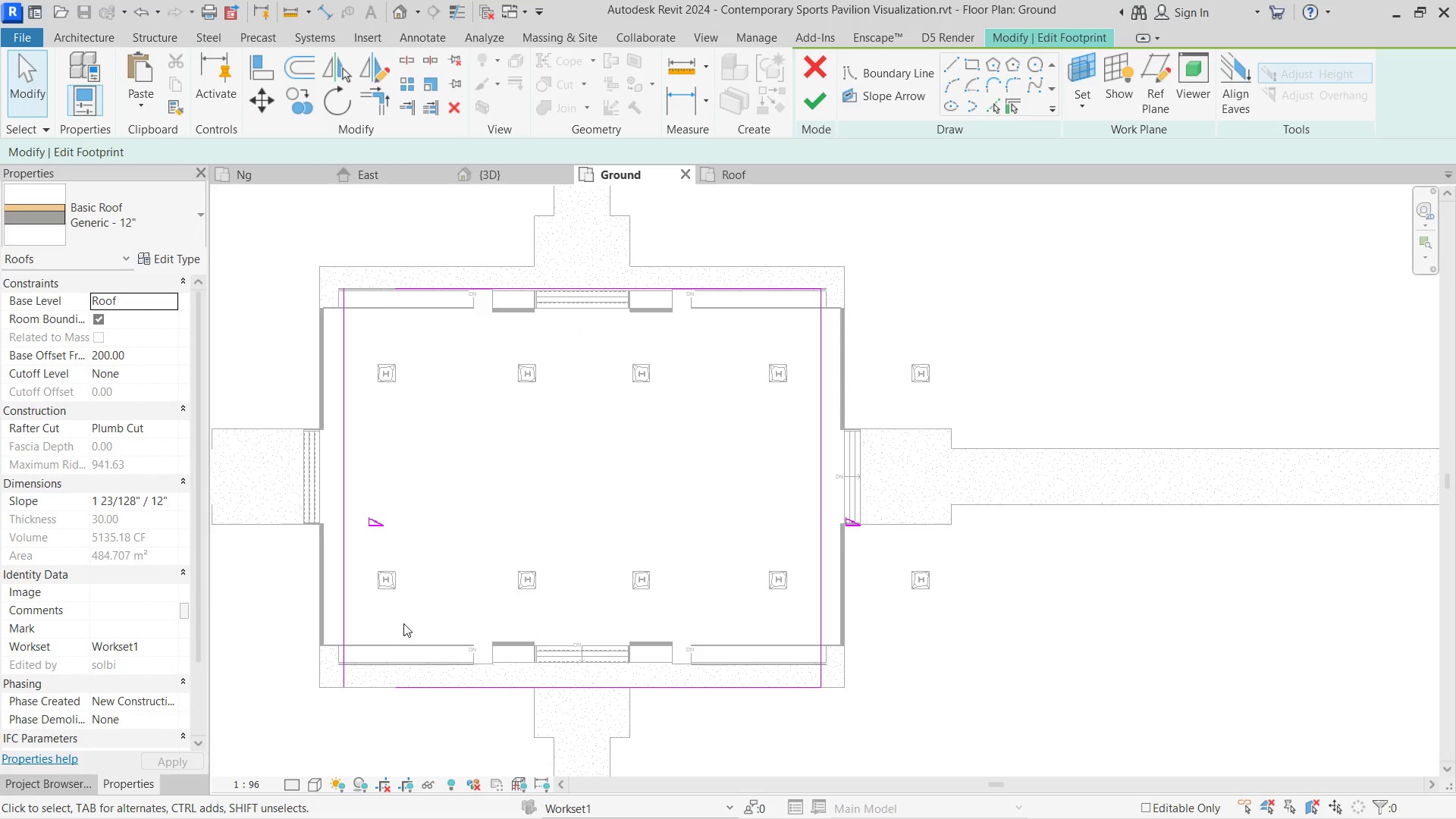 
type(tr)
 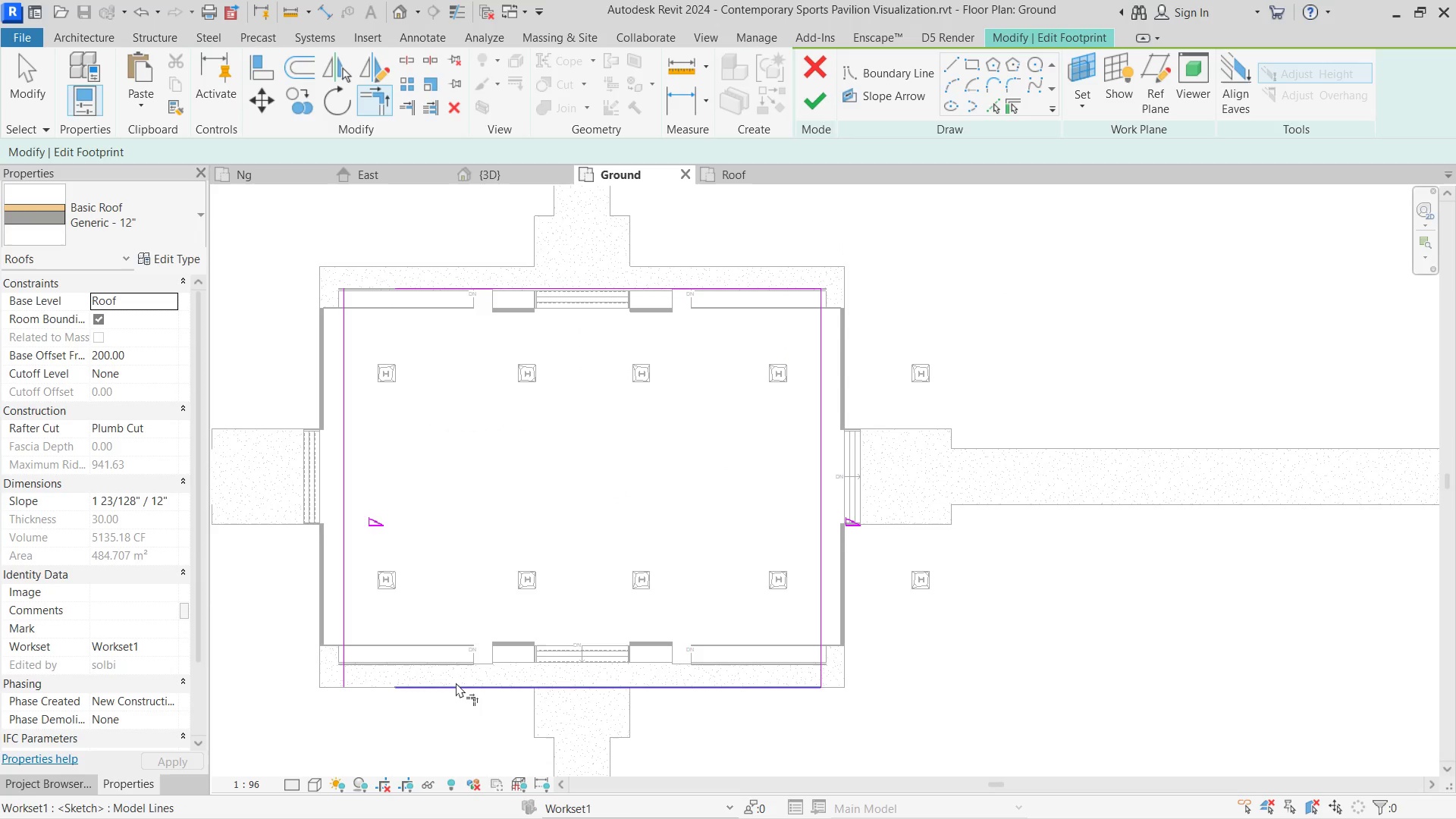 
left_click_drag(start_coordinate=[456, 682], to_coordinate=[452, 681])
 